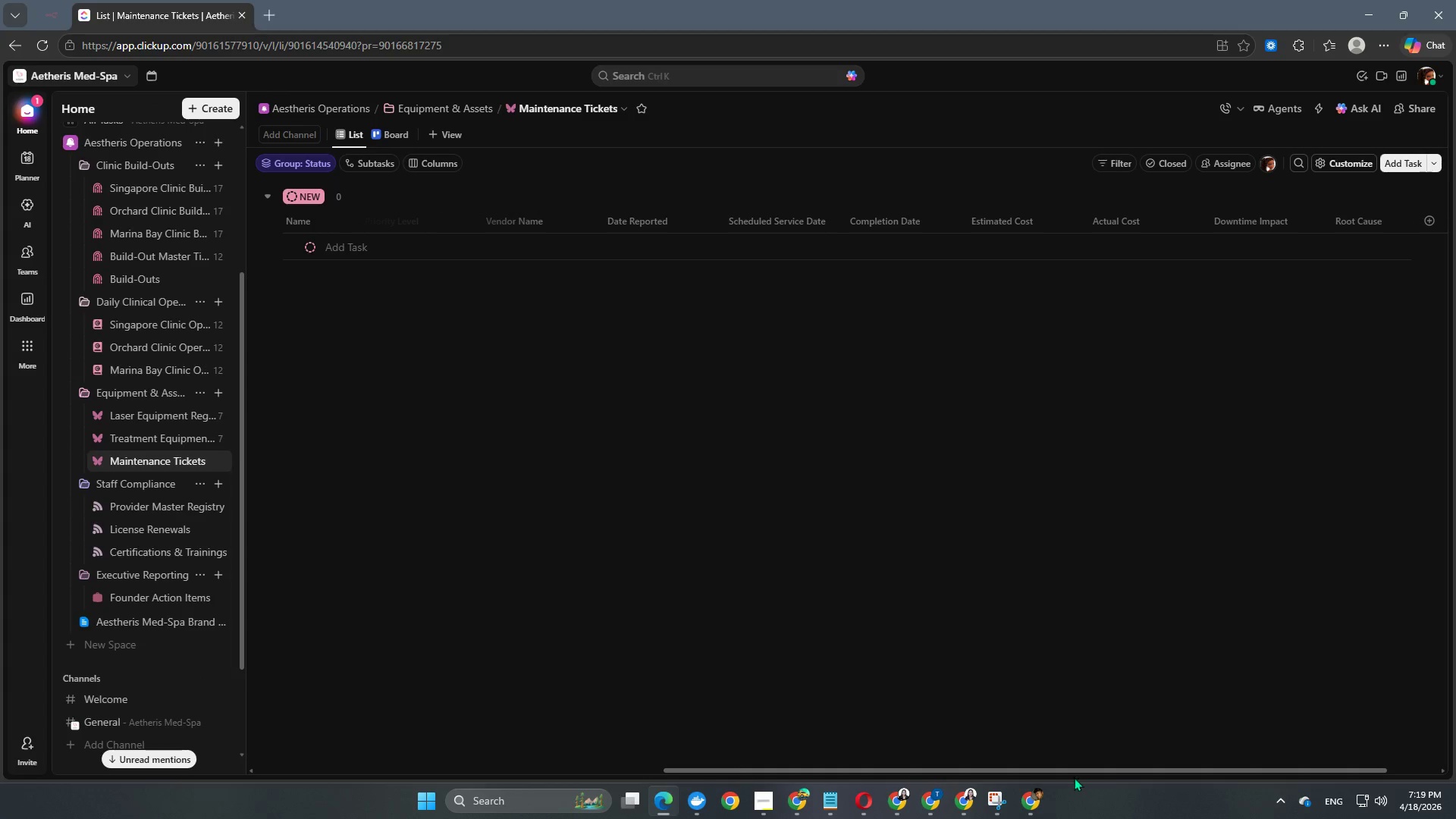 
left_click_drag(start_coordinate=[997, 771], to_coordinate=[379, 769])
 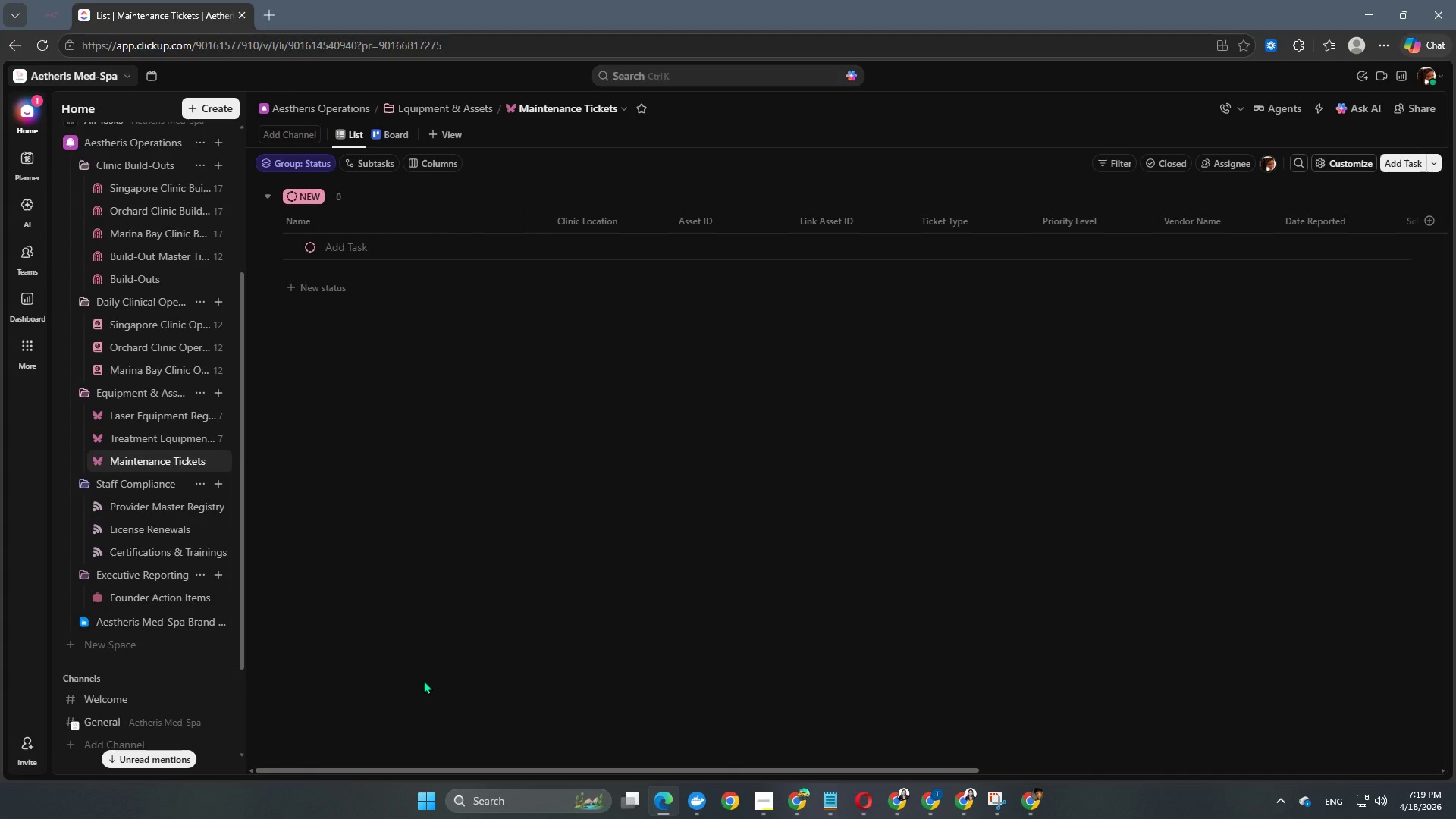 
wait(9.67)
 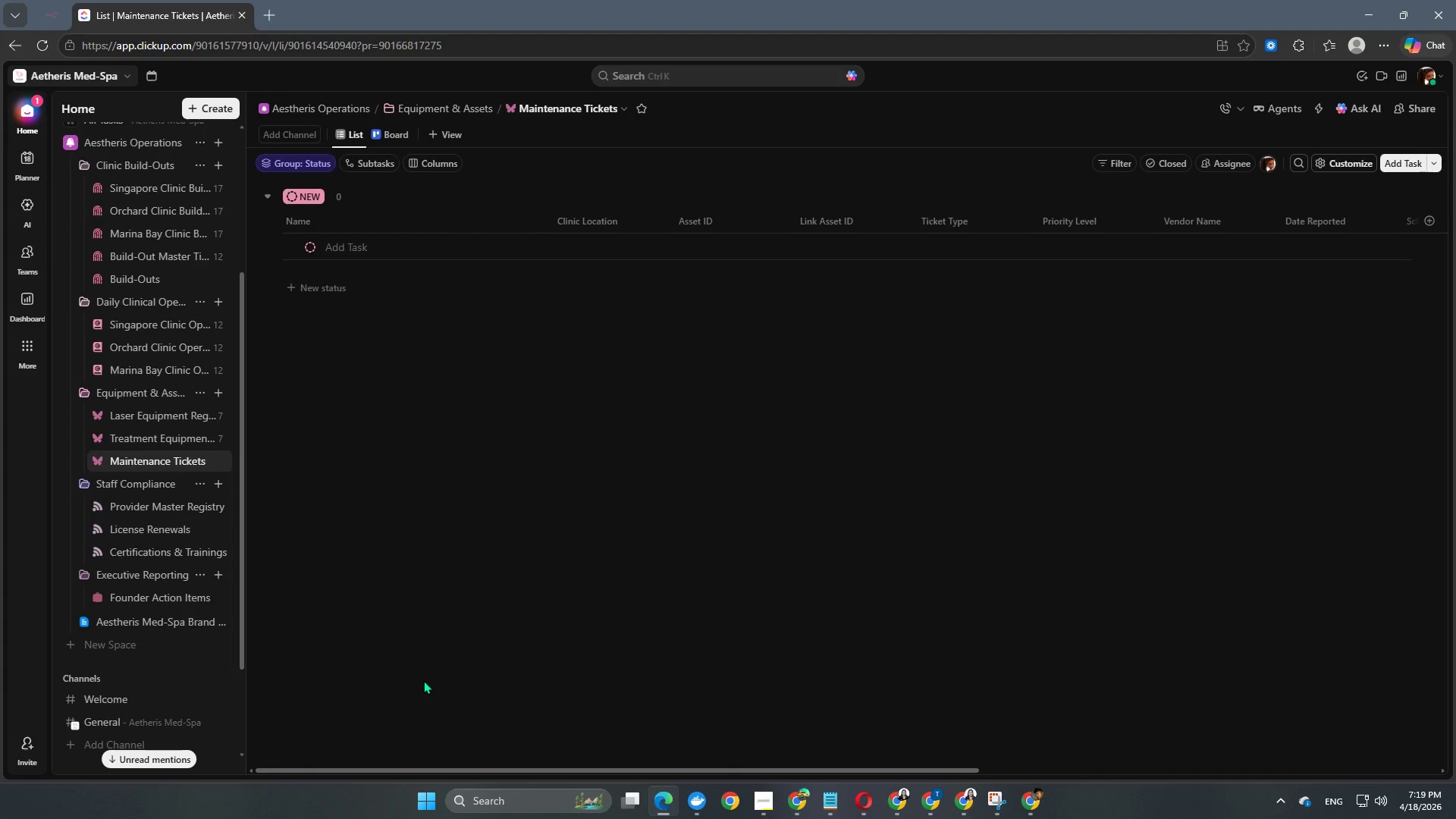 
left_click([410, 245])
 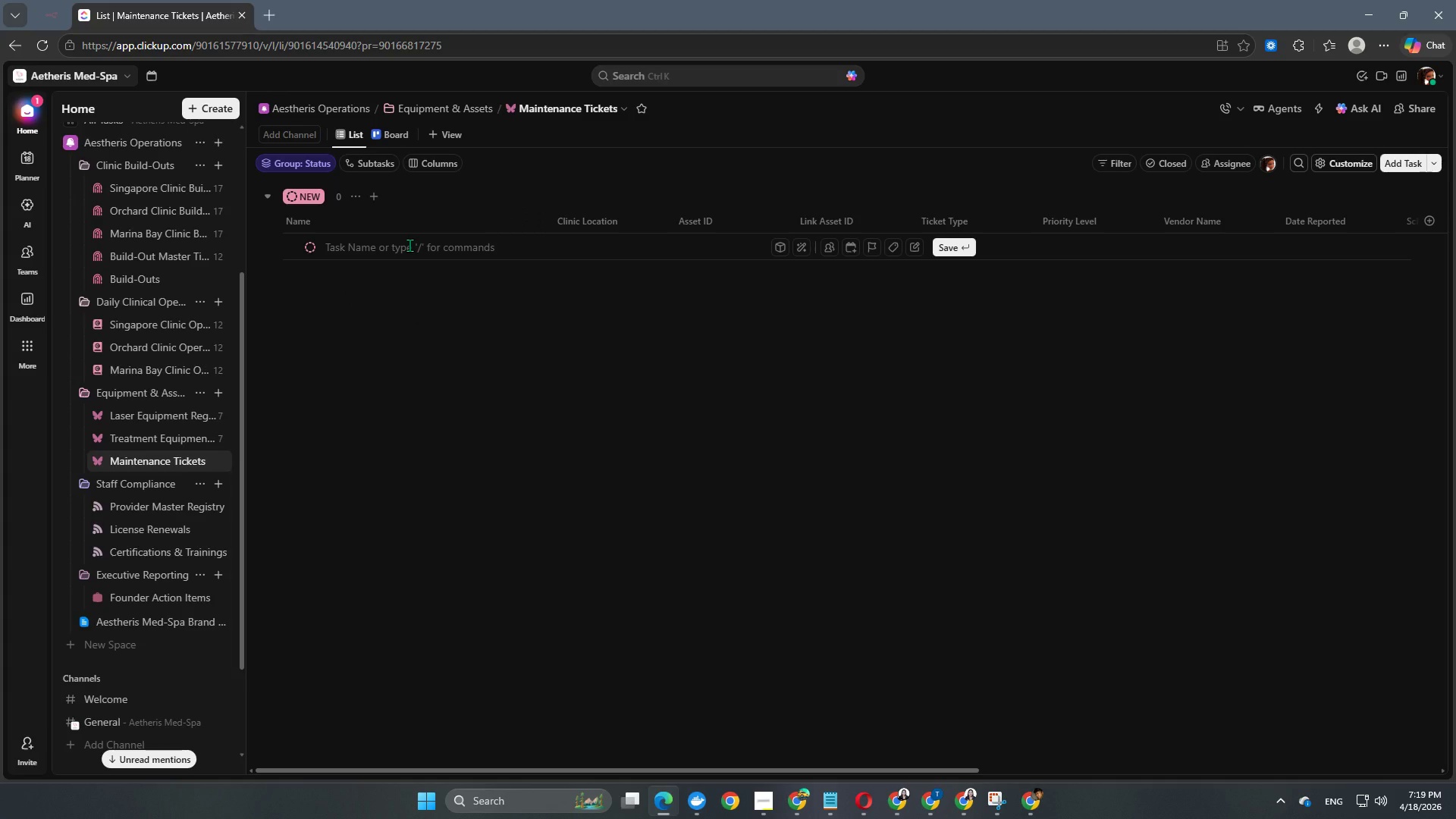 
wait(12.58)
 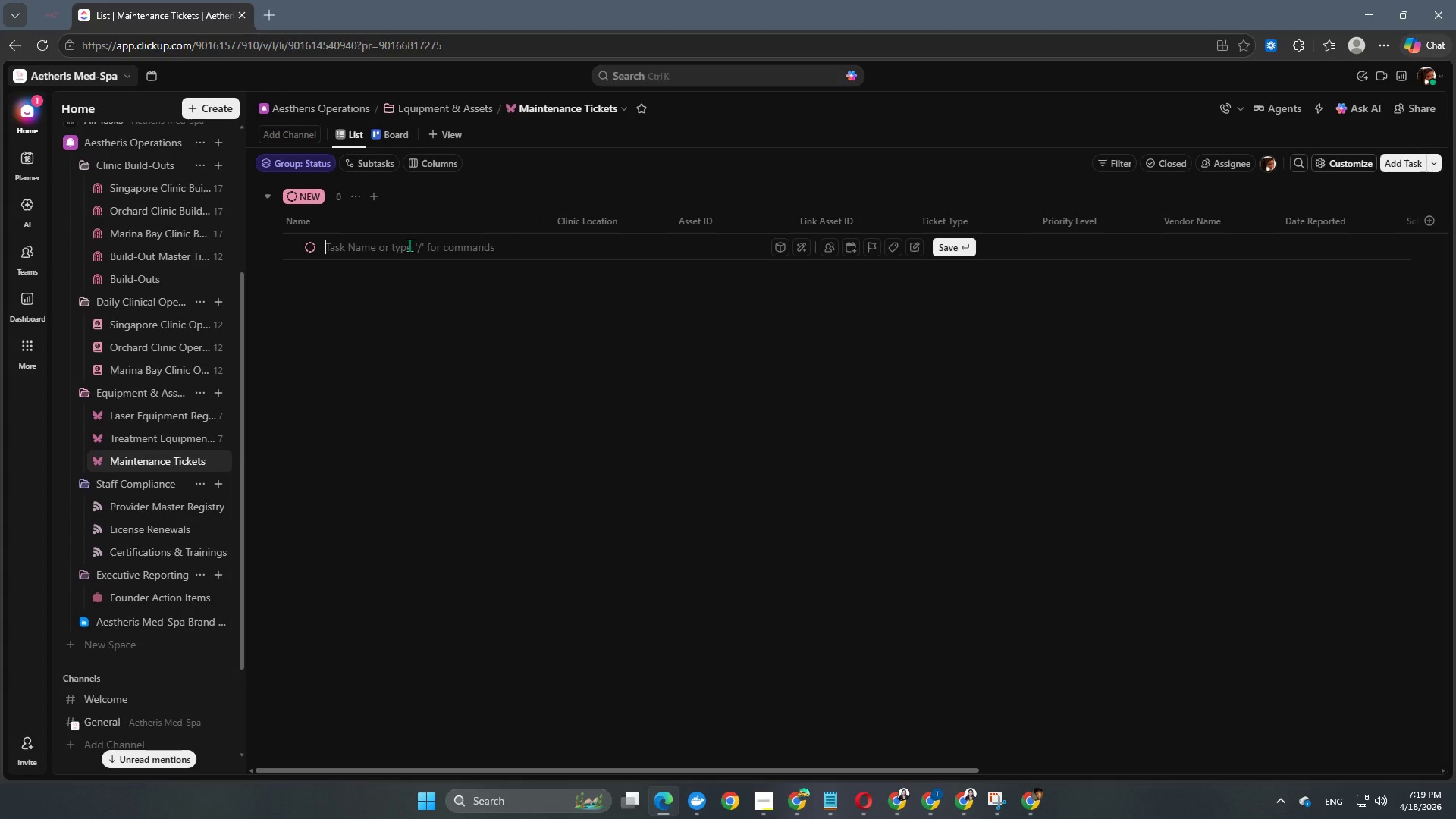 
type(Preveb)
key(Backspace)
type(ntive Servei)
key(Backspace)
key(Backspace)
type(ice - )
 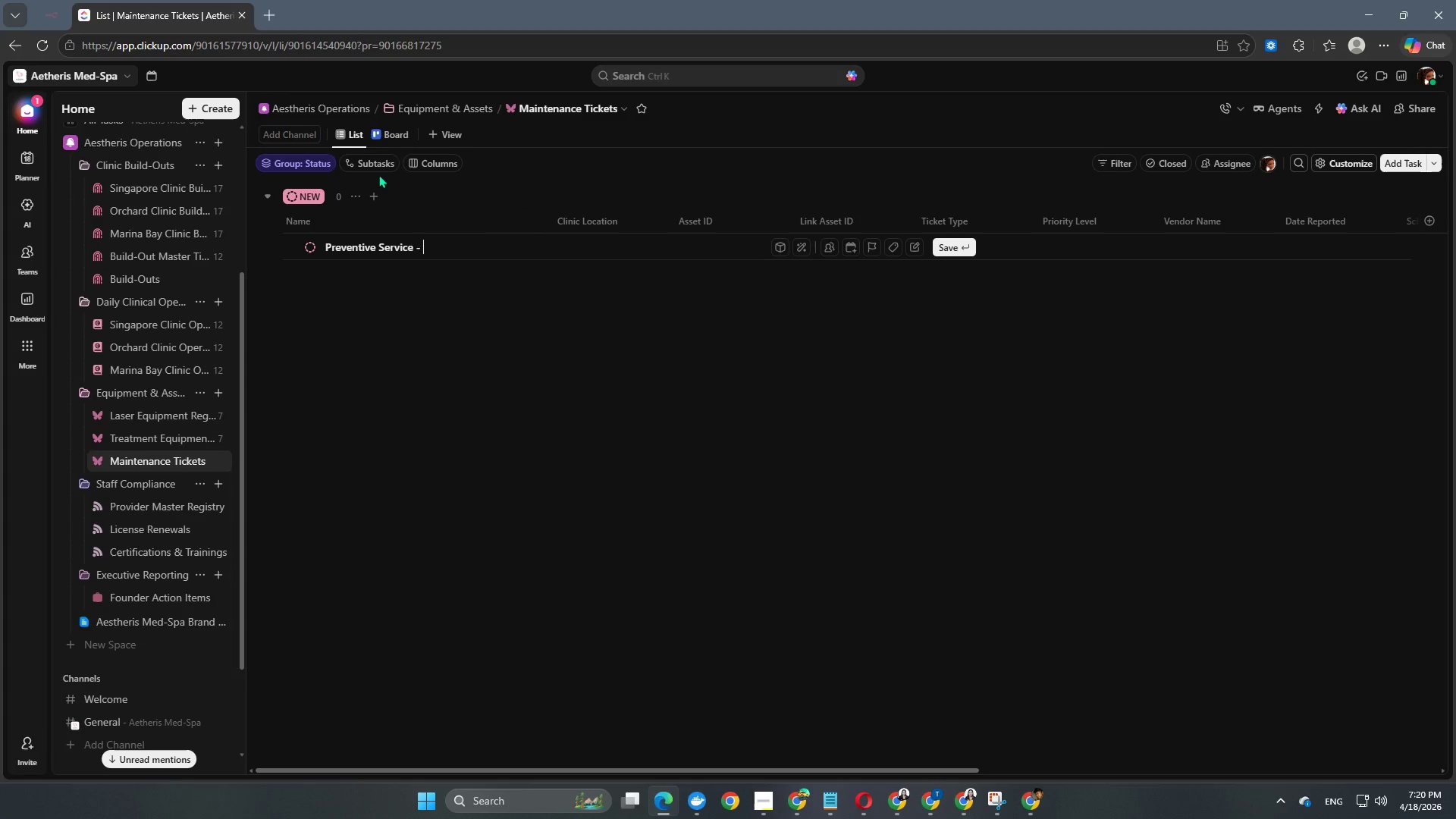 
type(Candelat)
key(Backspace)
key(Backspace)
type(a GentleMax Pro #SG01)
key(NumpadEnter)
 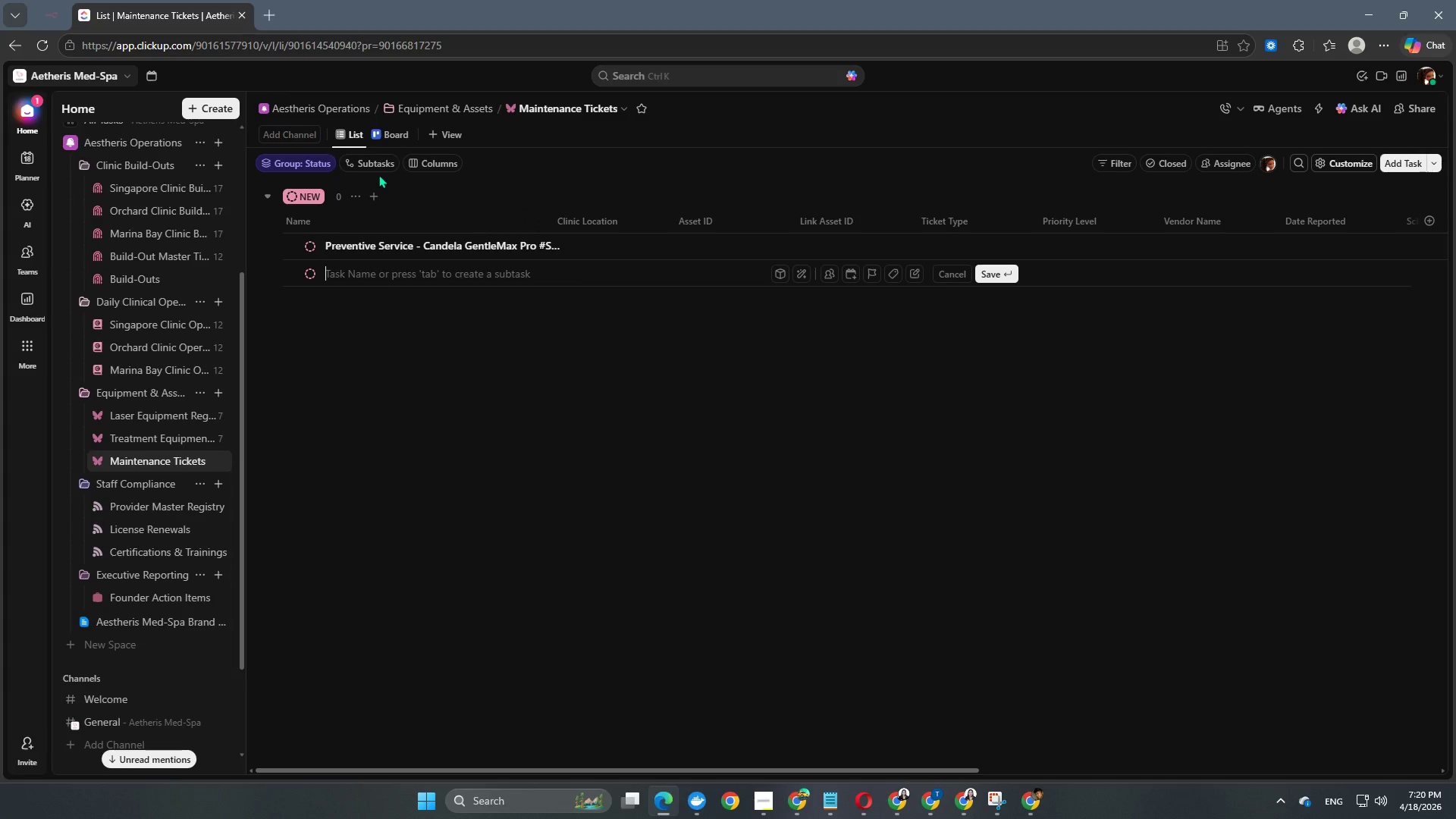 
mouse_move([586, 247])
 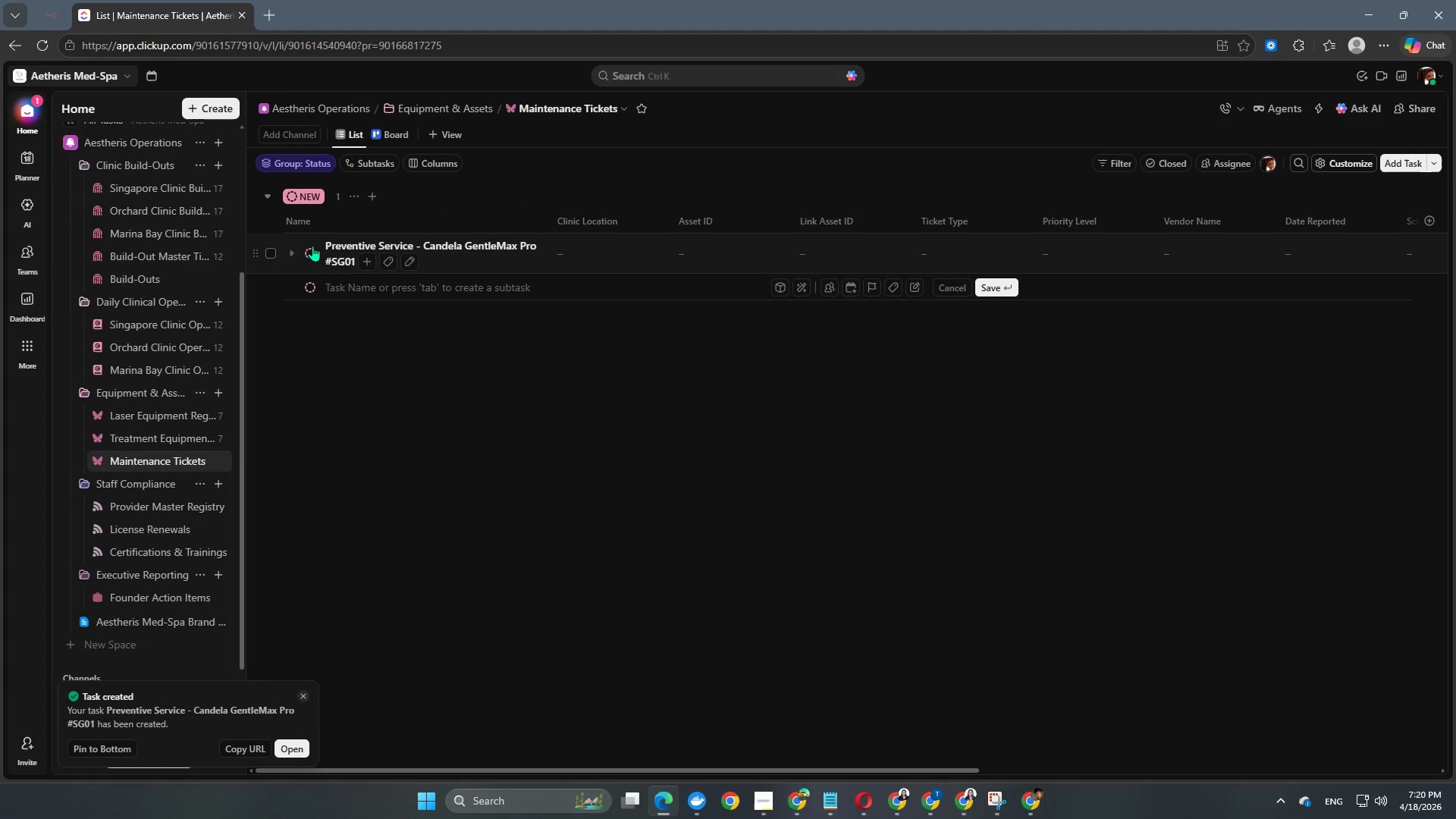 
left_click([312, 246])
 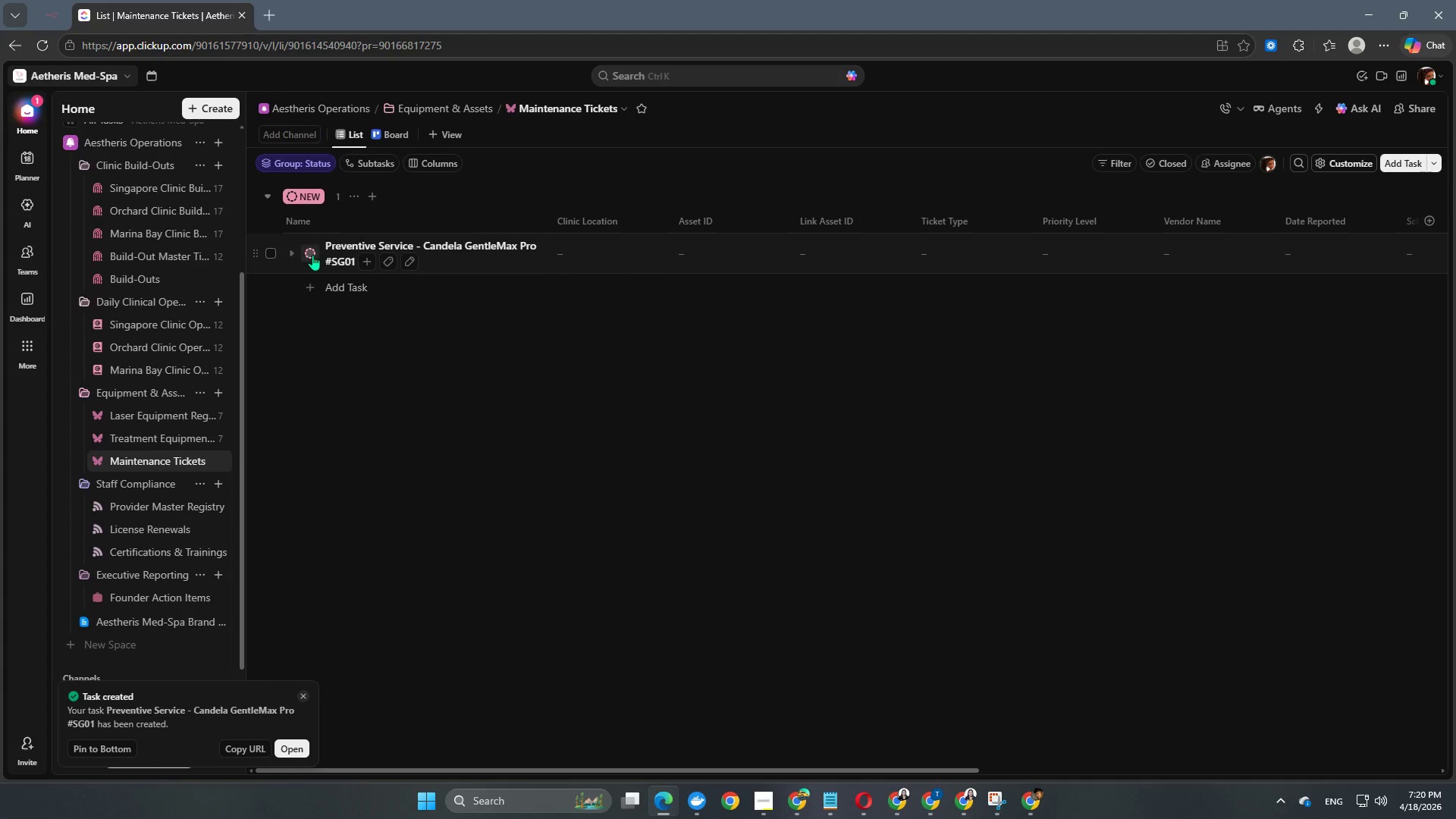 
left_click([312, 255])
 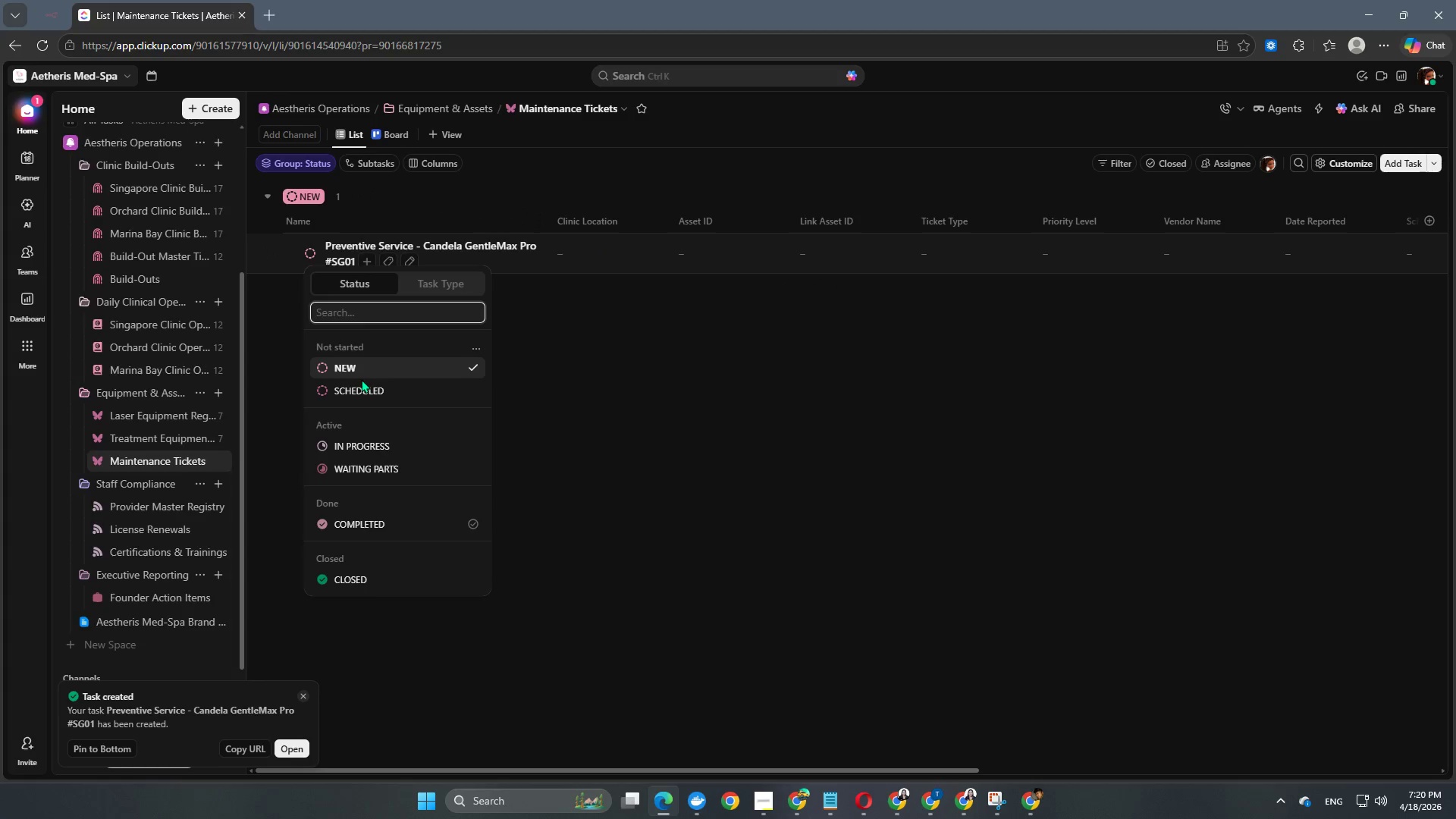 
left_click([370, 394])
 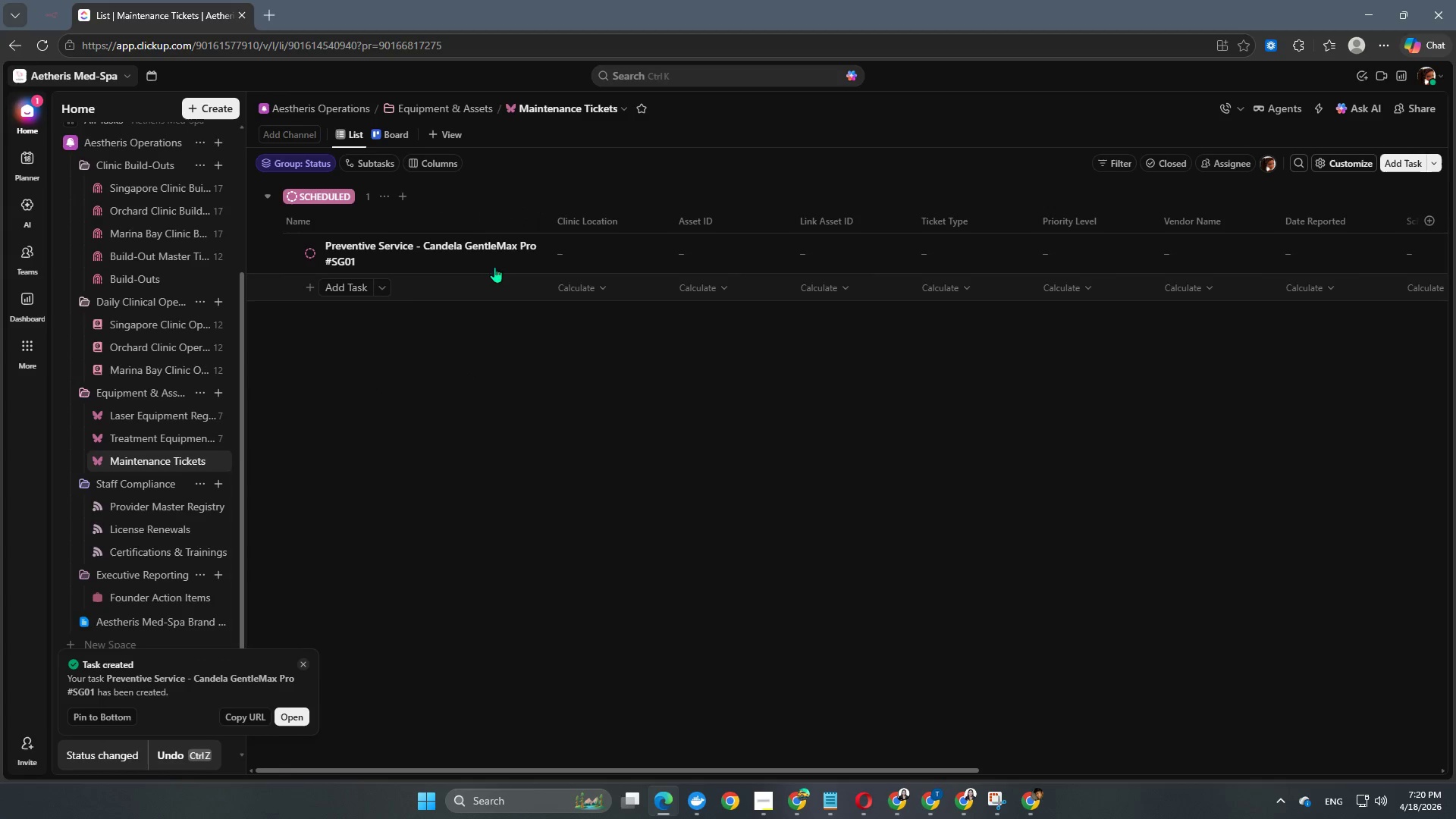 
mouse_move([580, 259])
 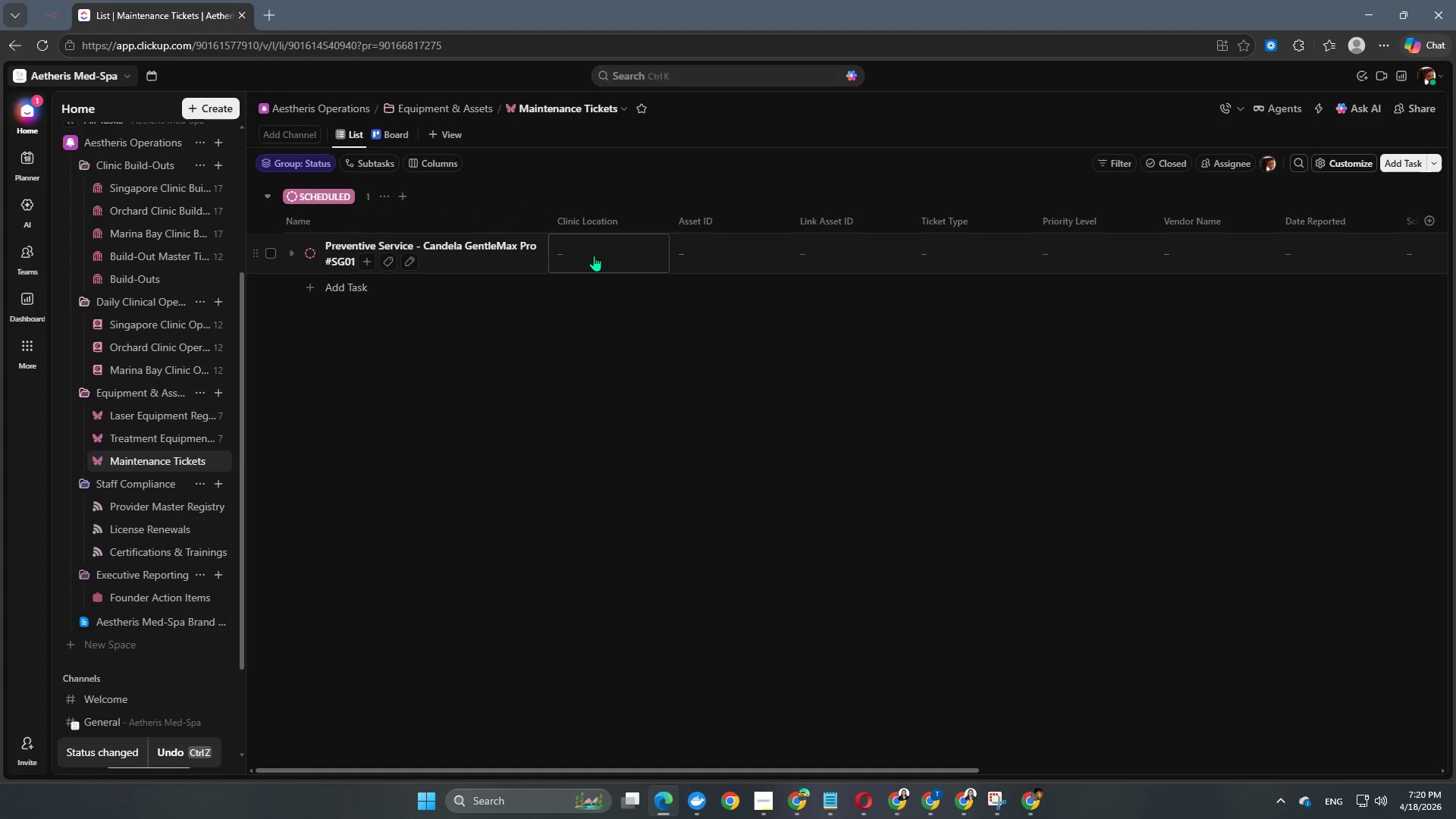 
left_click([594, 256])
 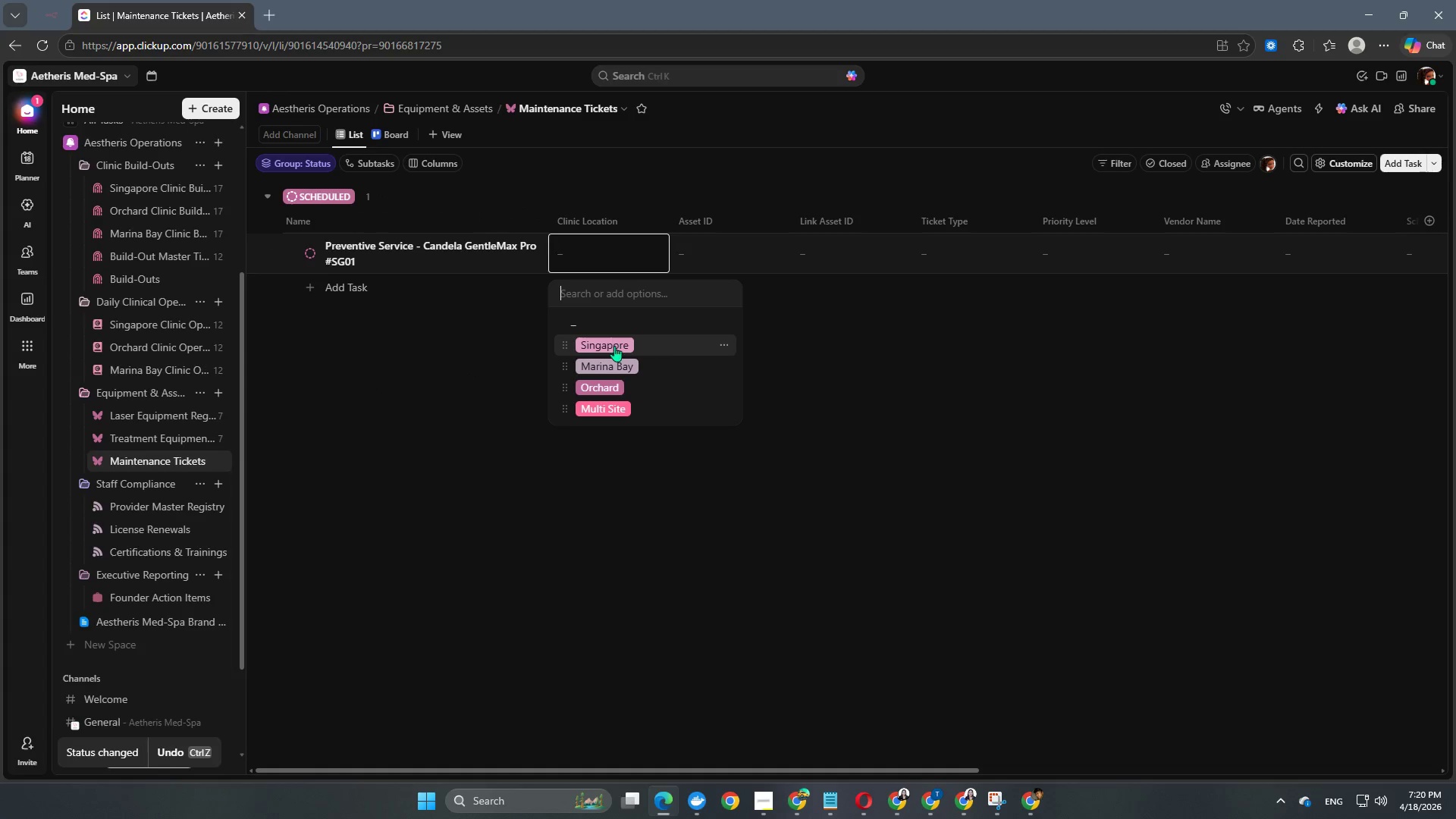 
left_click([615, 349])
 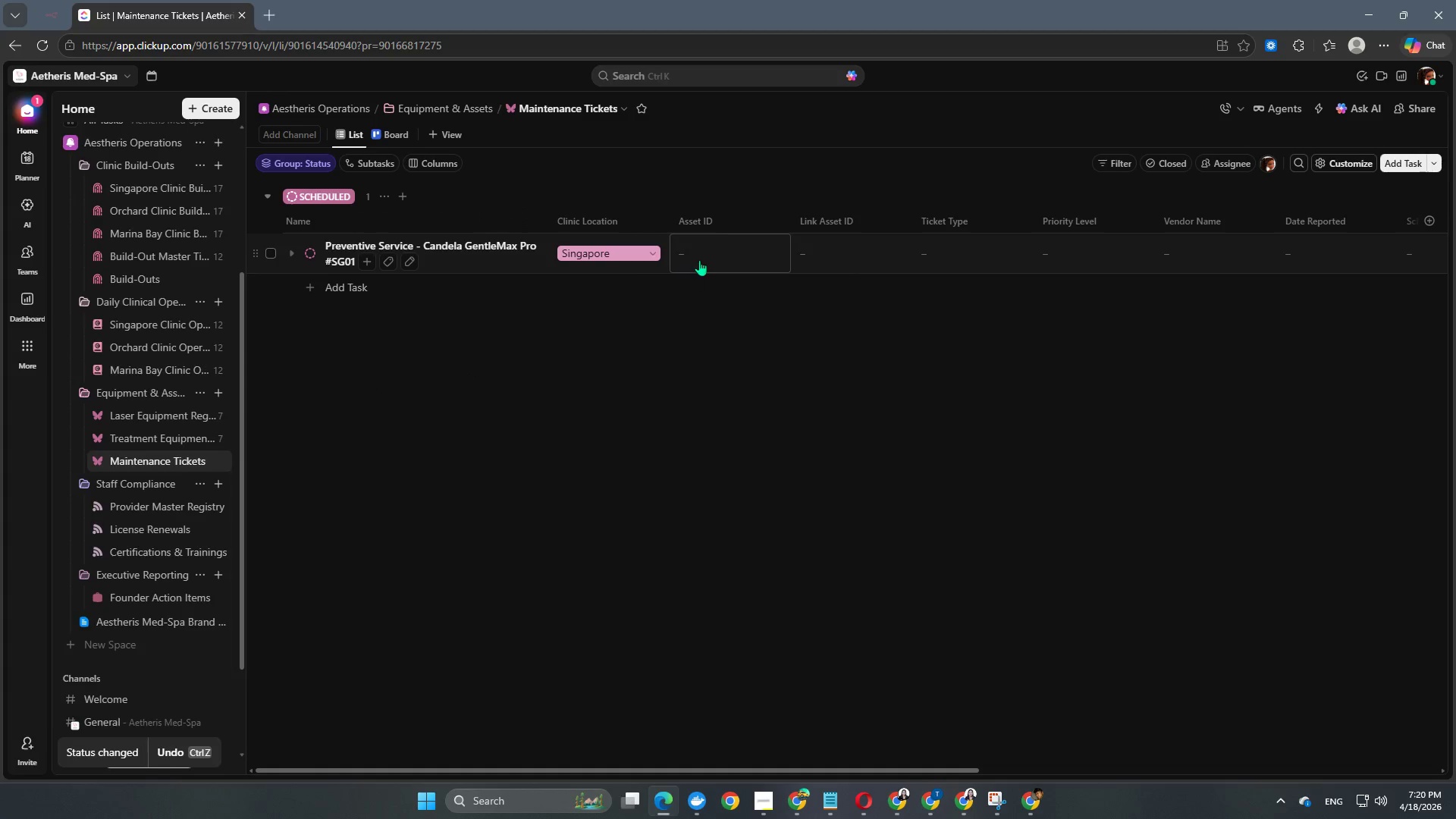 
left_click([708, 255])
 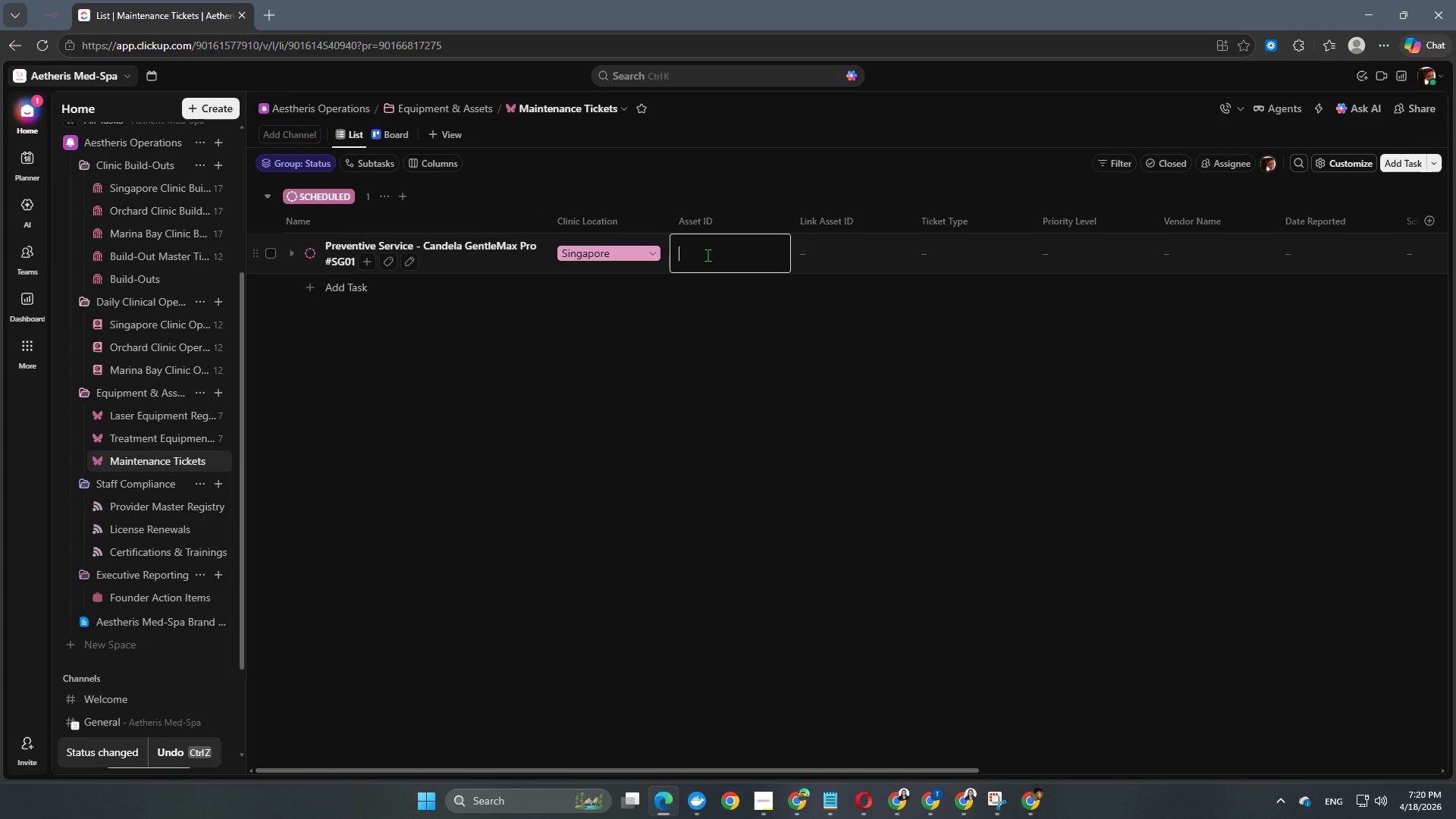 
type(LAS )
key(Backspace)
type(-001)
key(NumpadEnter)
 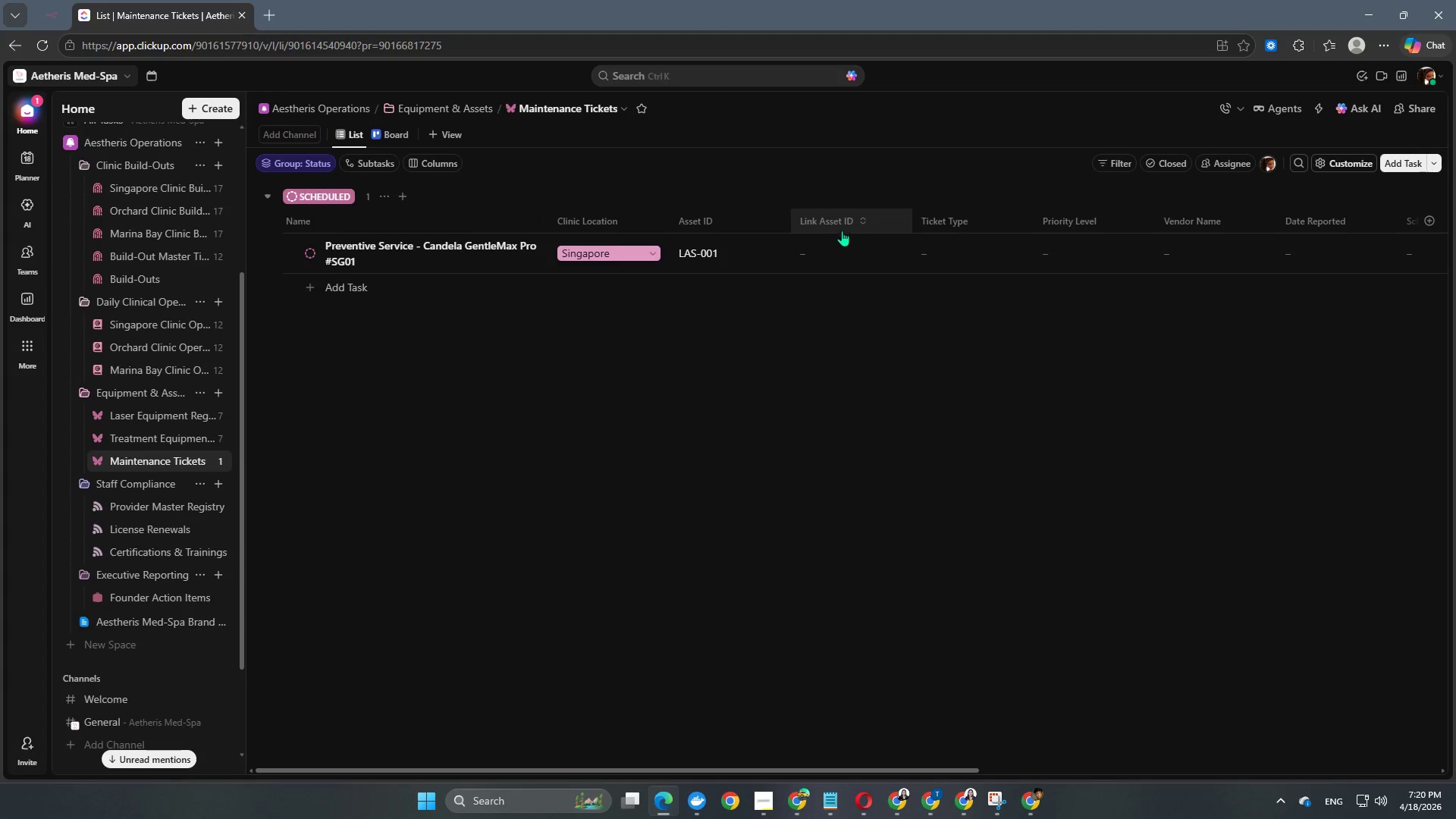 
left_click([840, 245])
 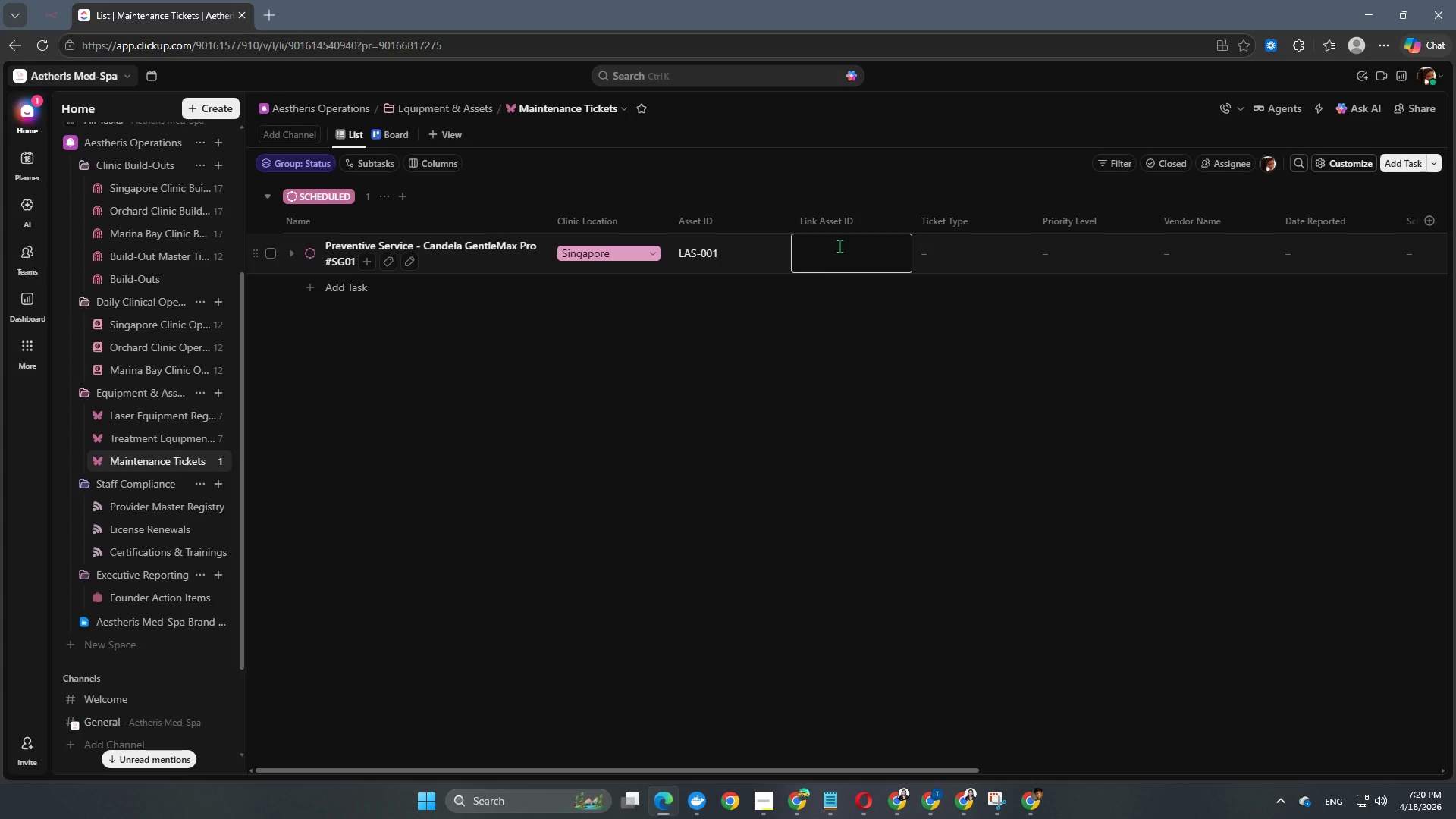 
key(Shift+C)
 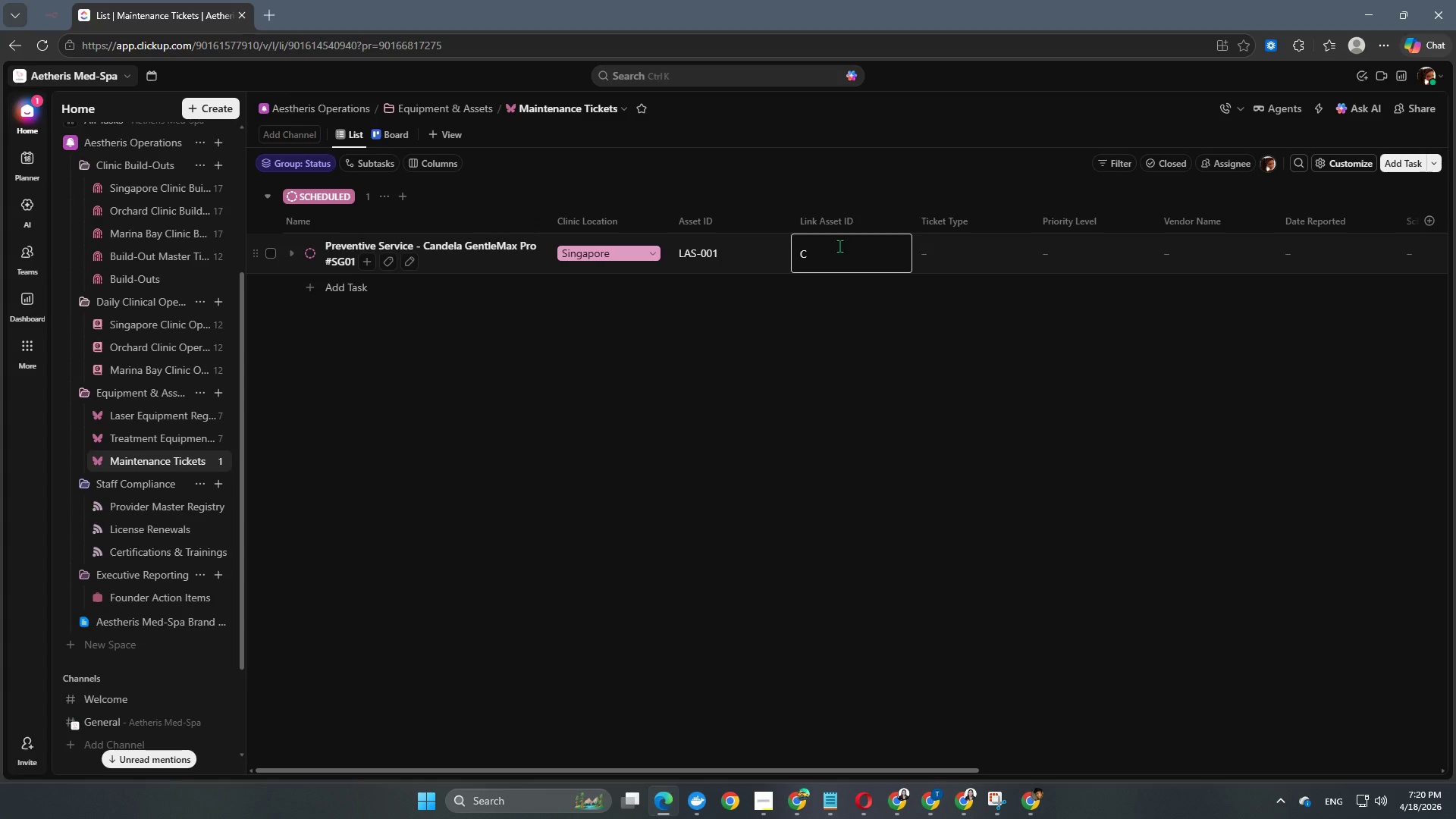 
key(Backspace)
 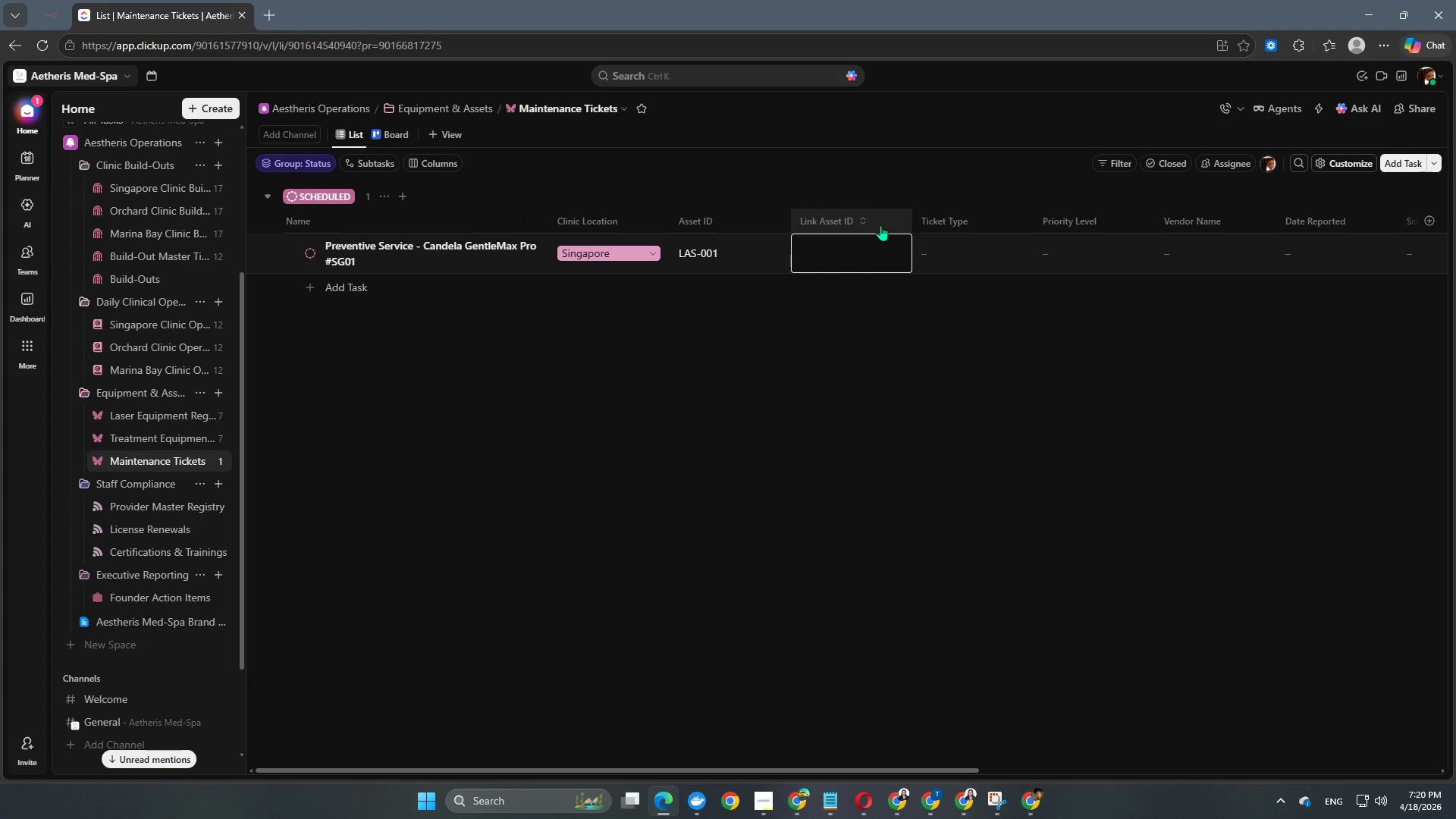 
wait(9.48)
 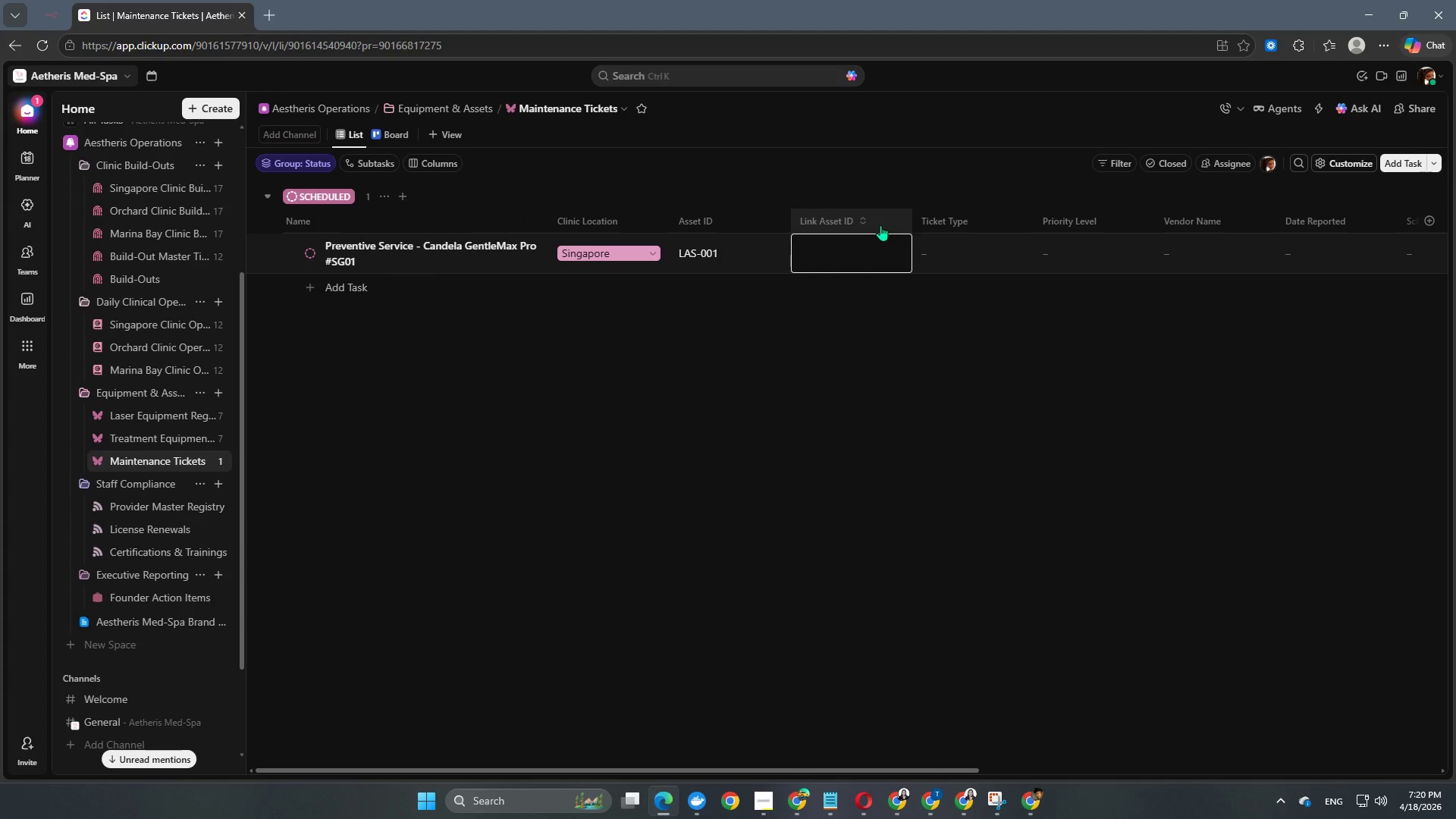 
right_click([823, 212])
 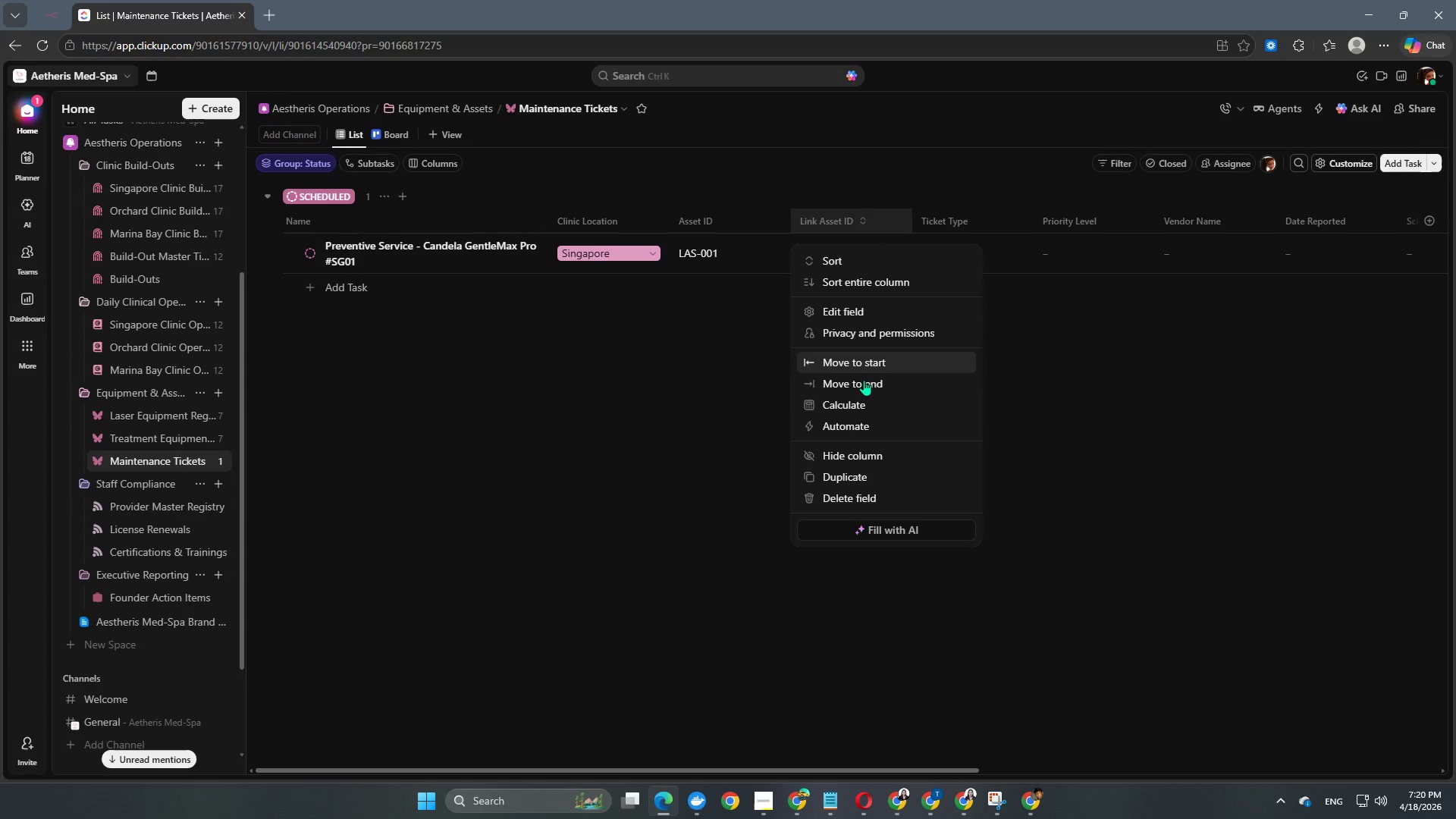 
left_click([868, 454])
 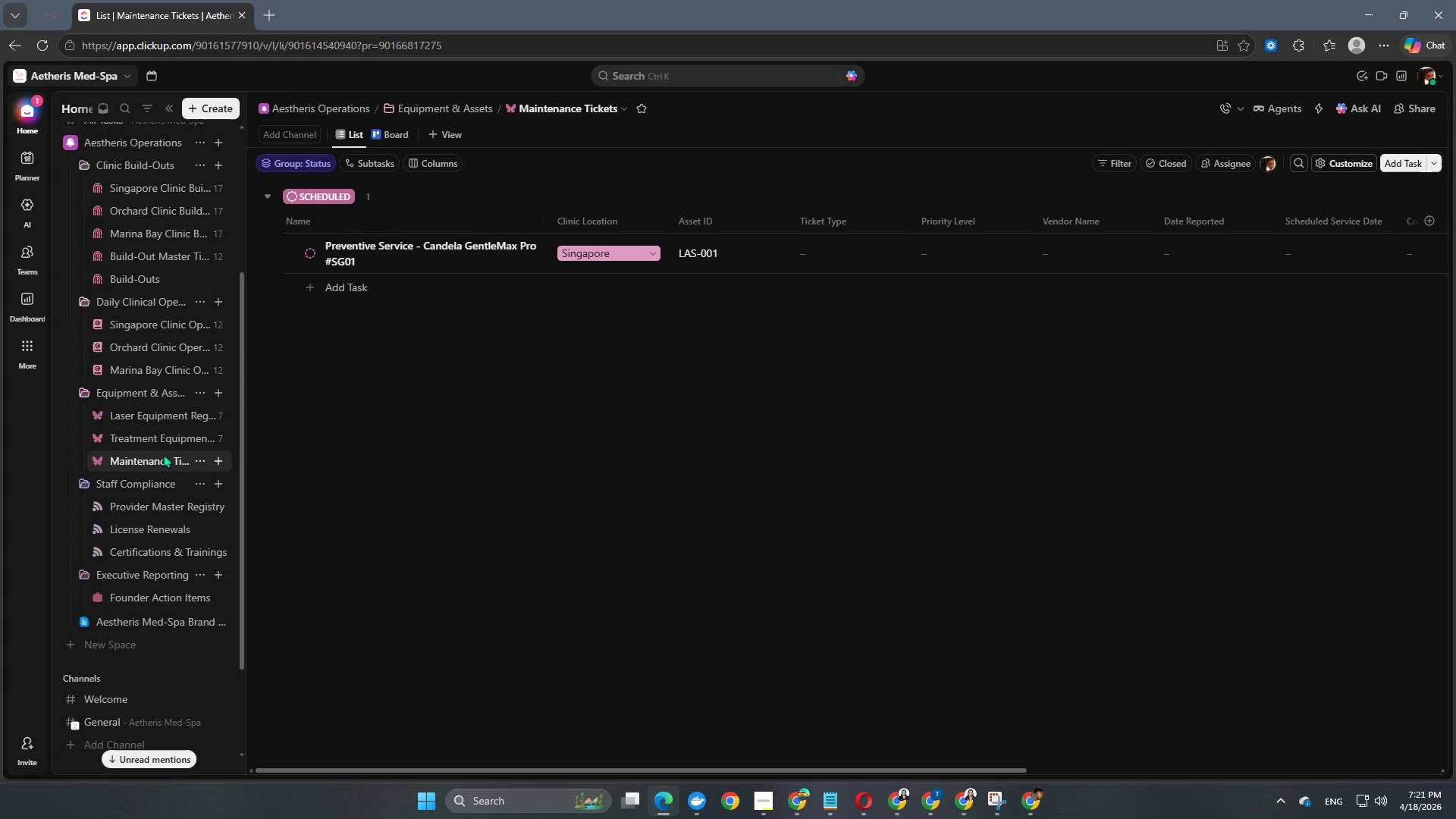 
left_click([200, 459])
 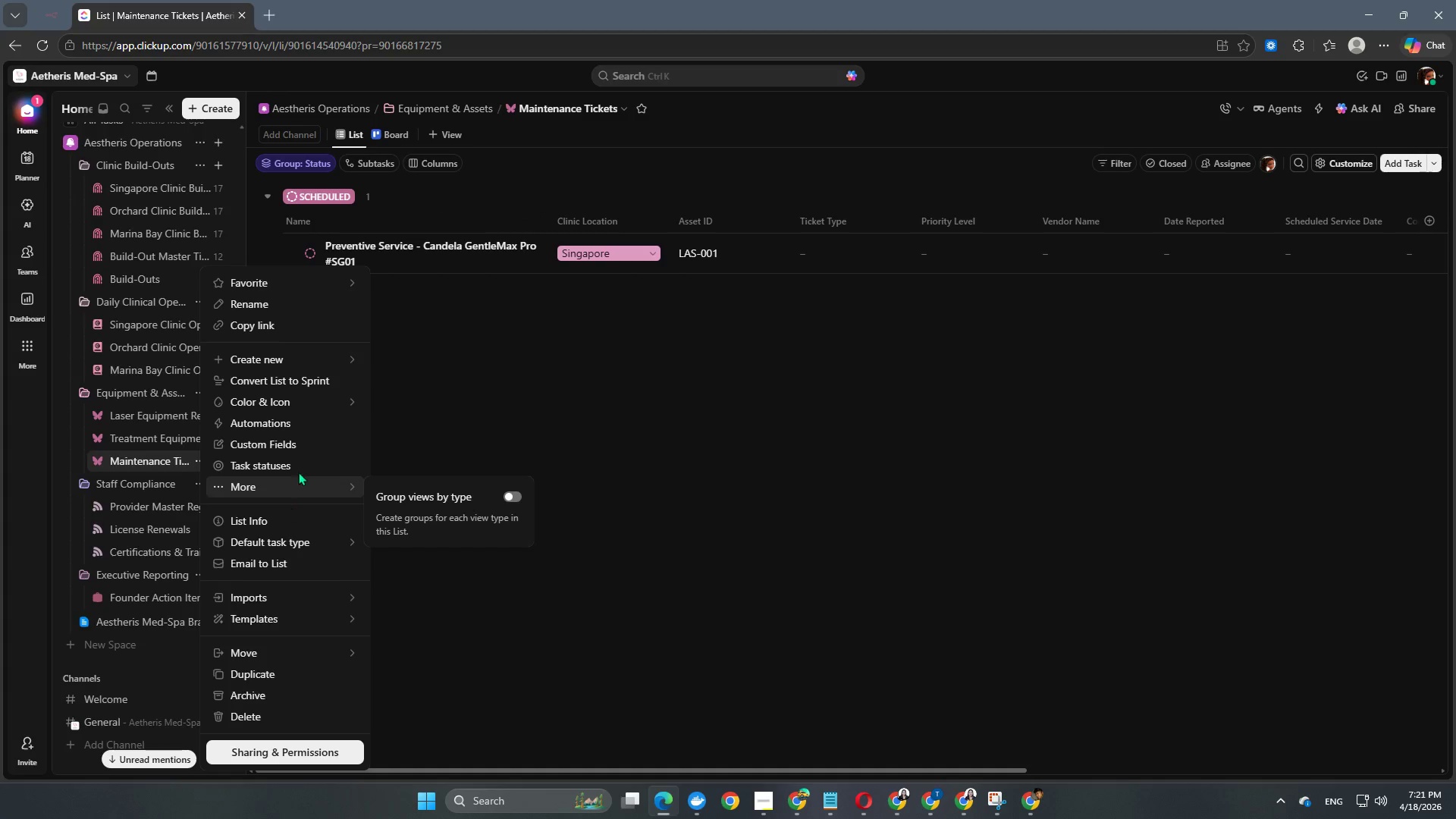 
left_click([304, 450])
 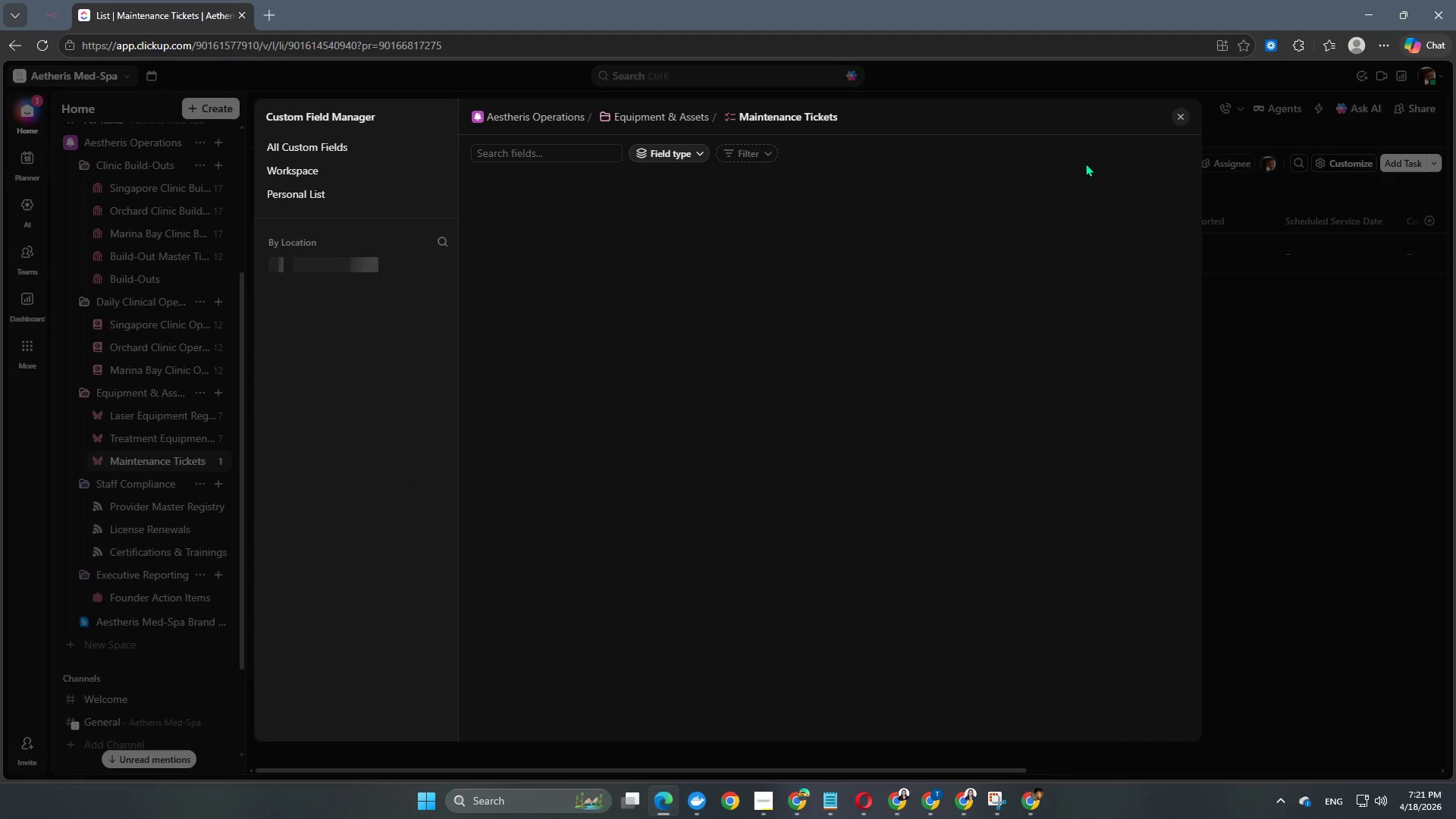 
mouse_move([1103, 205])
 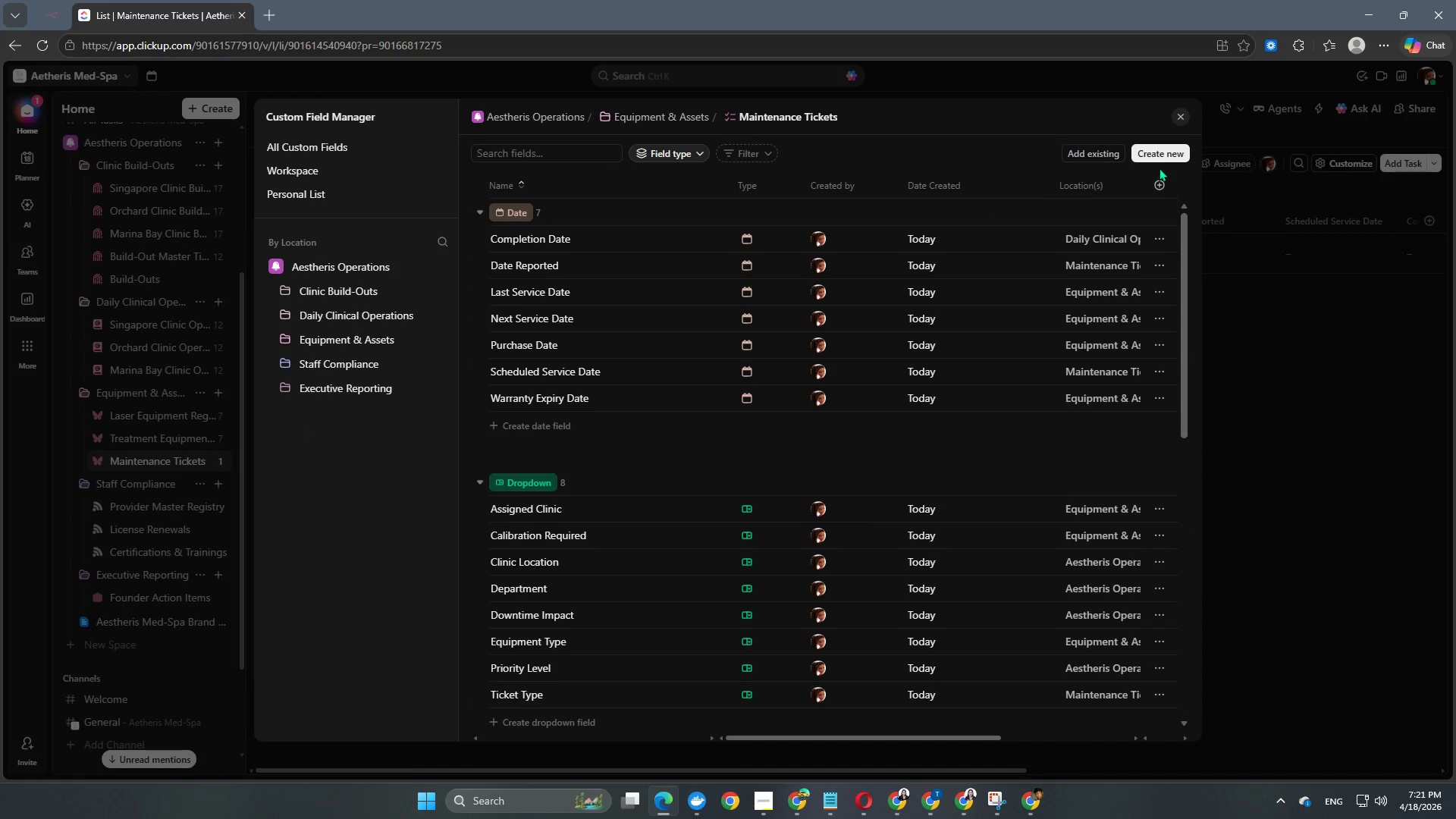 
left_click([1163, 154])
 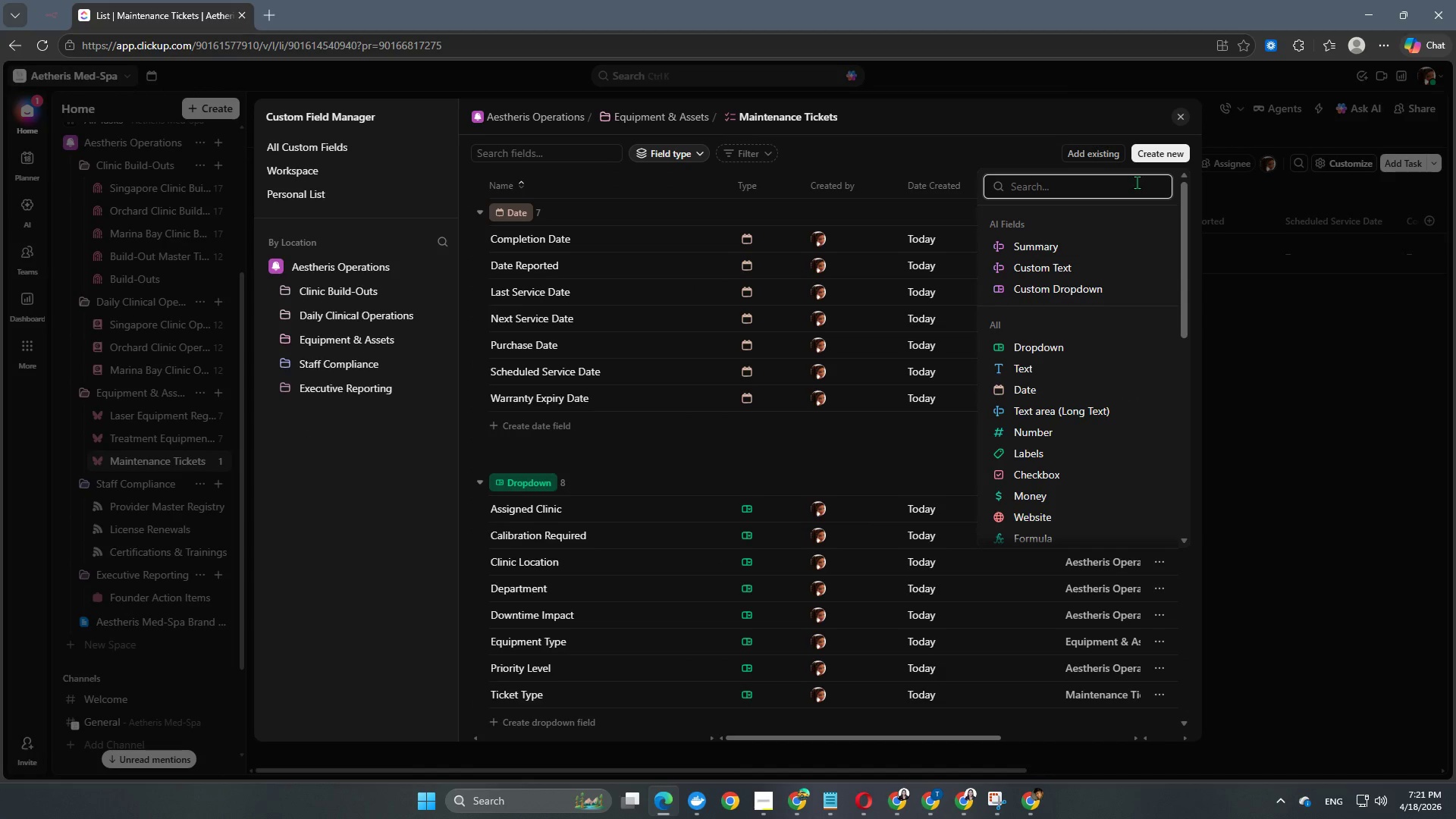 
type(ta)
 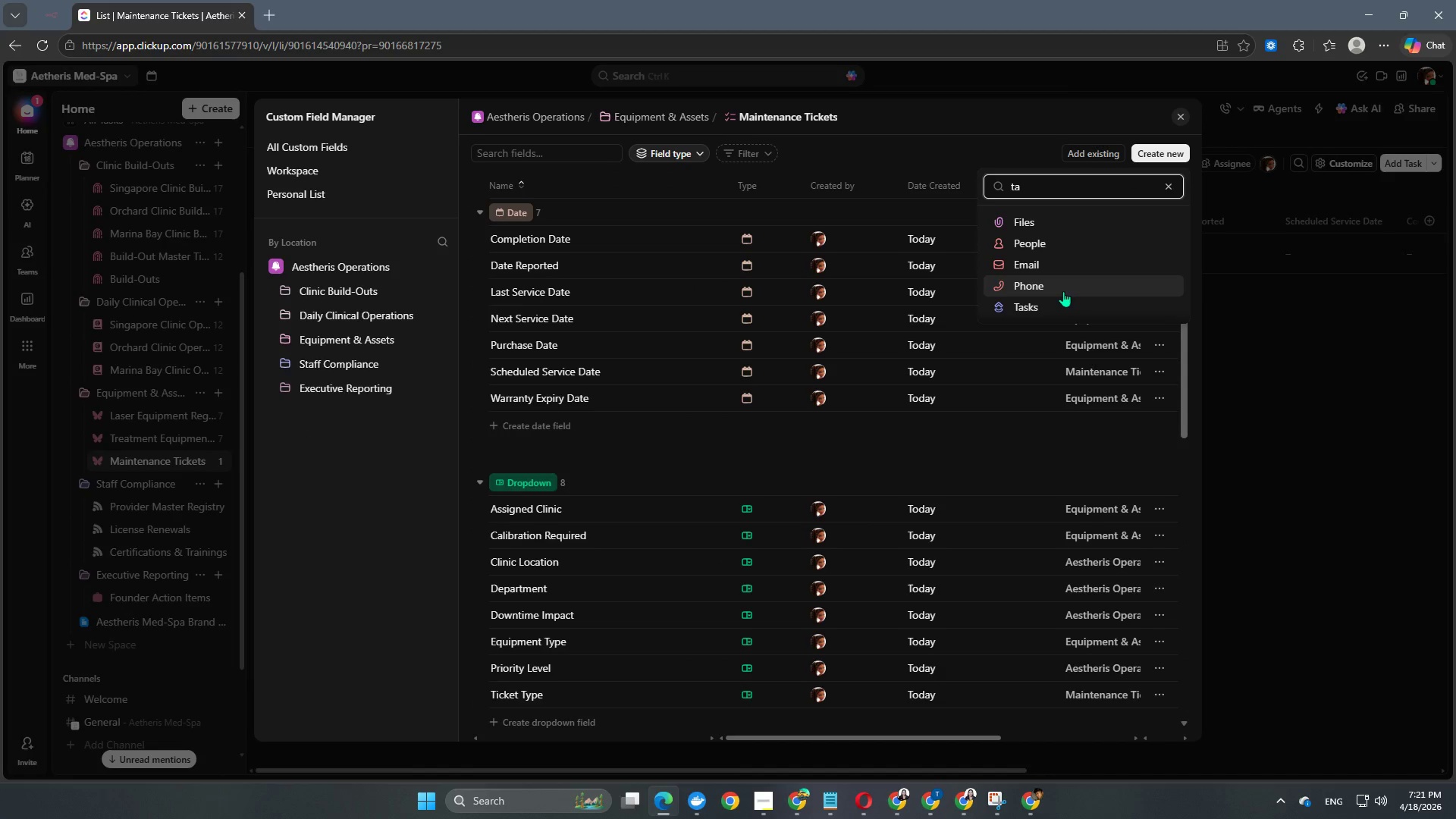 
left_click([1049, 306])
 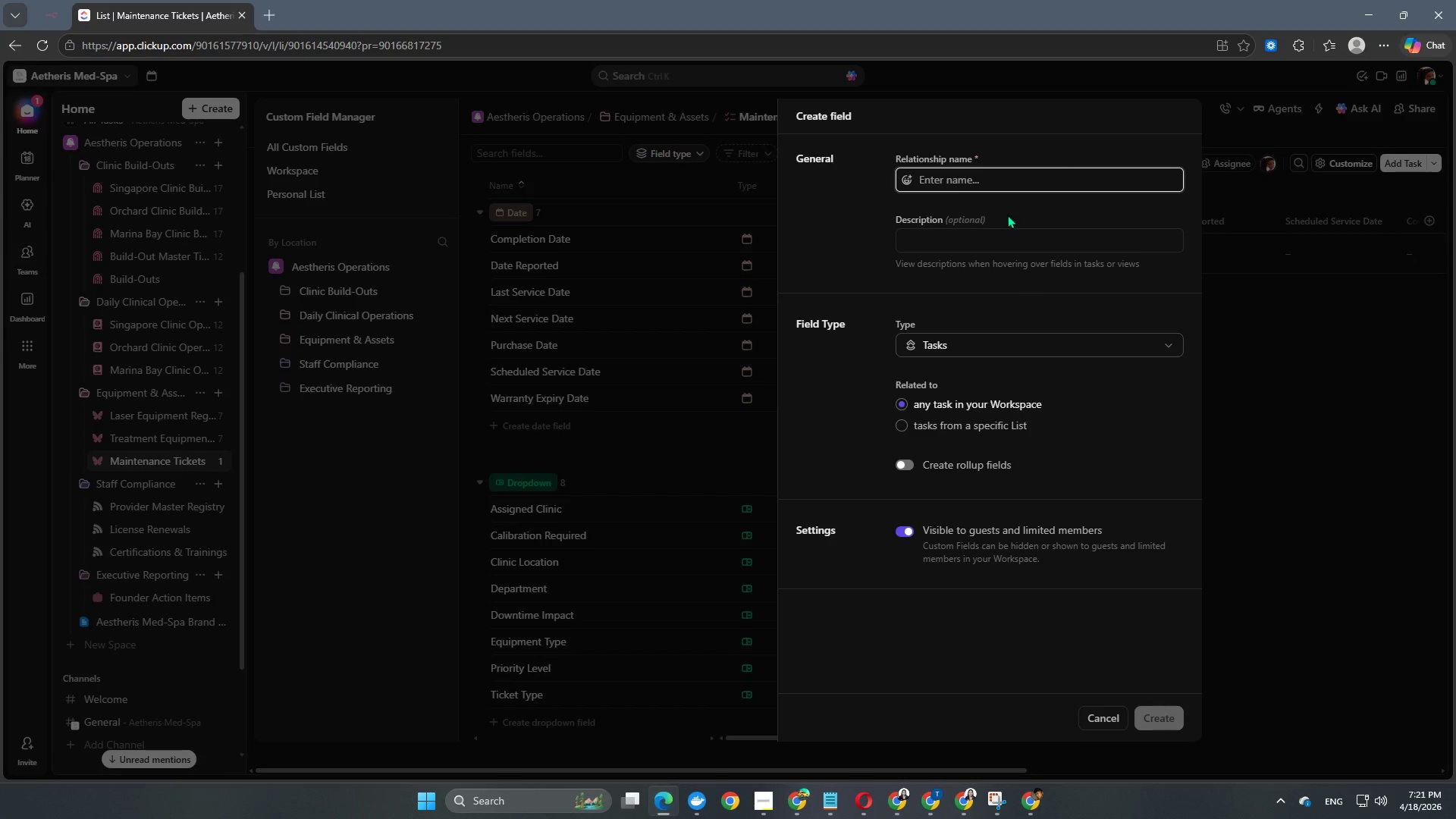 
type(Linked Equipment Name)
 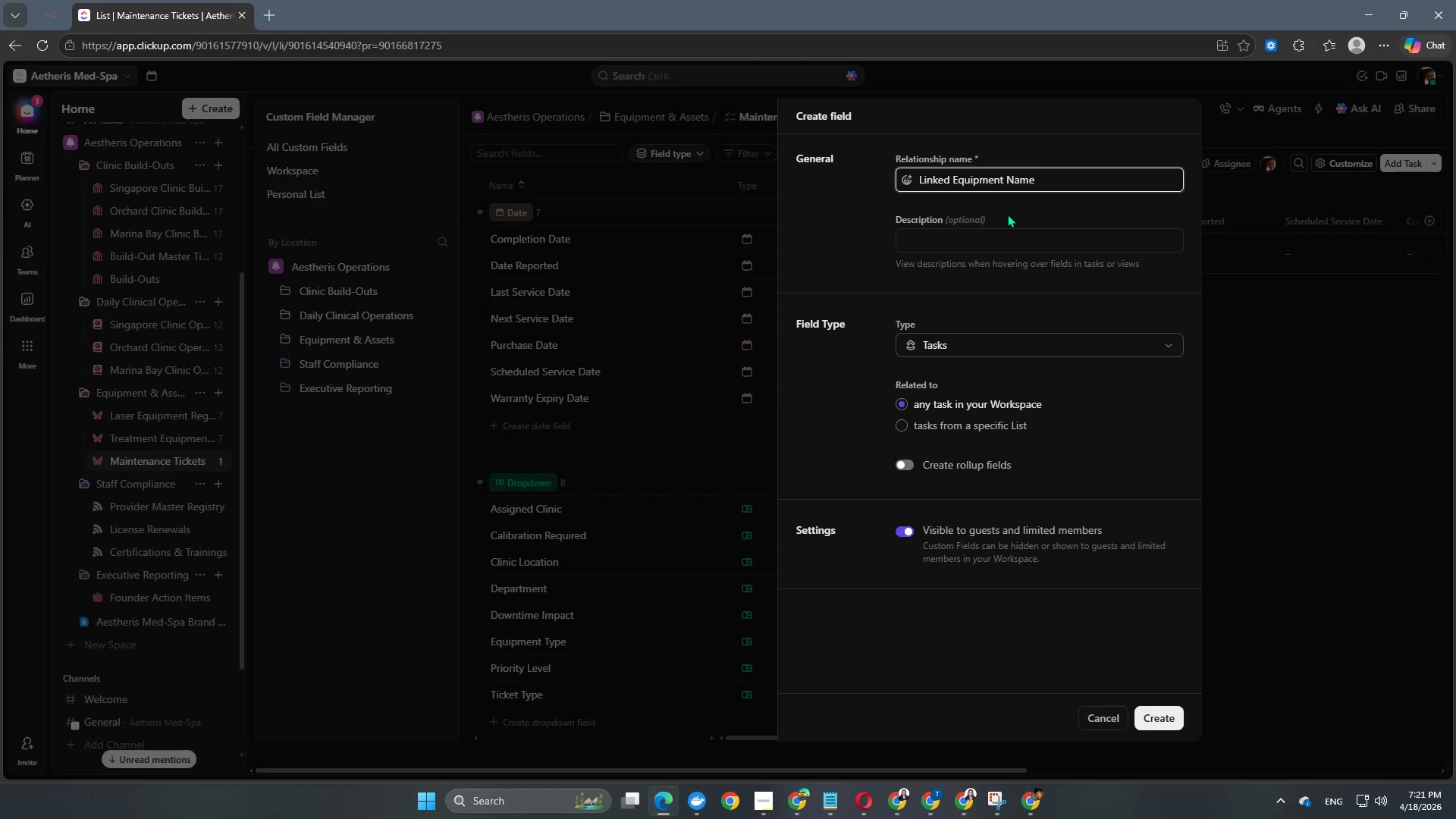 
scroll: coordinate [890, 446], scroll_direction: down, amount: 1.0
 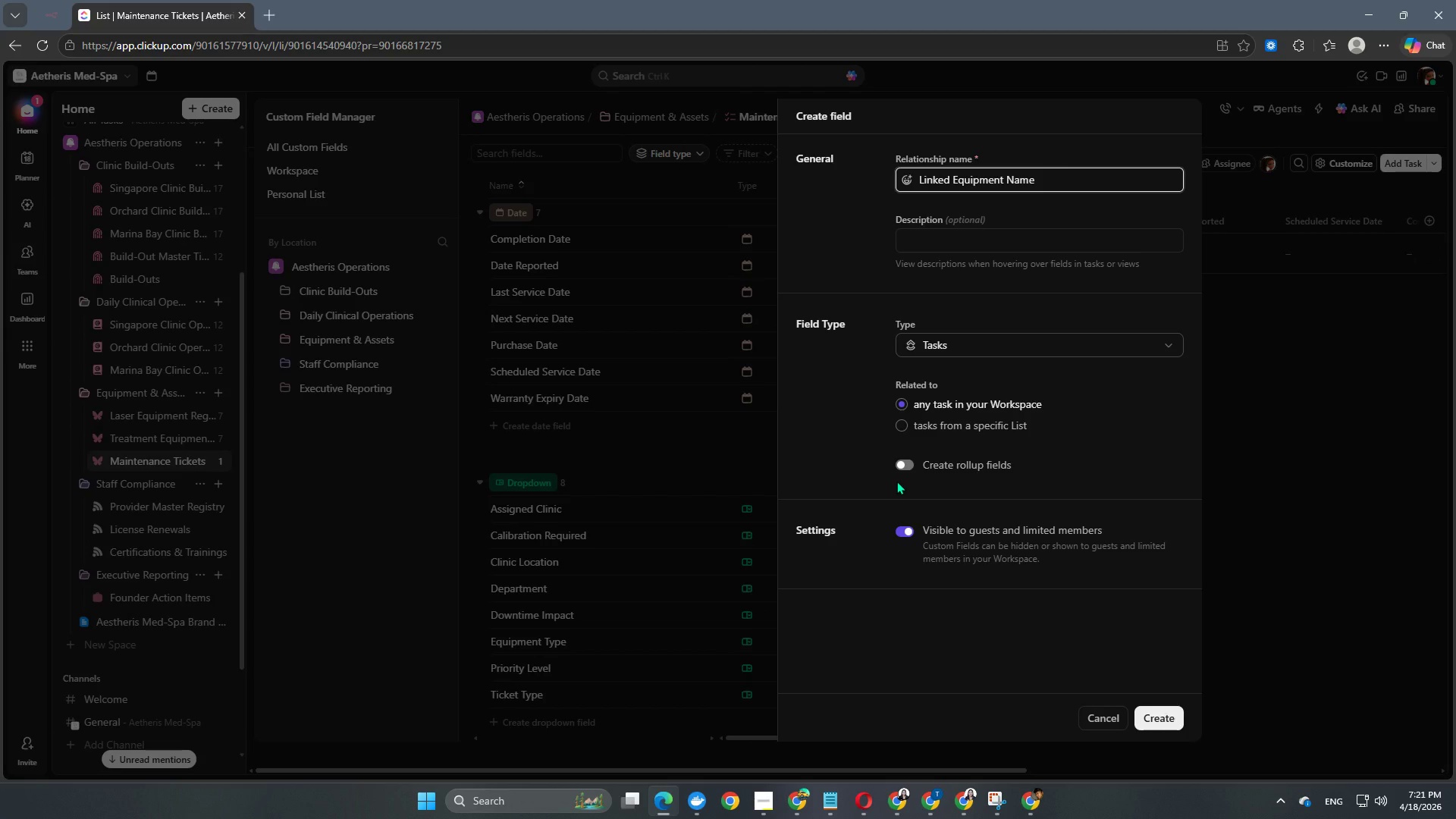 
left_click([903, 430])
 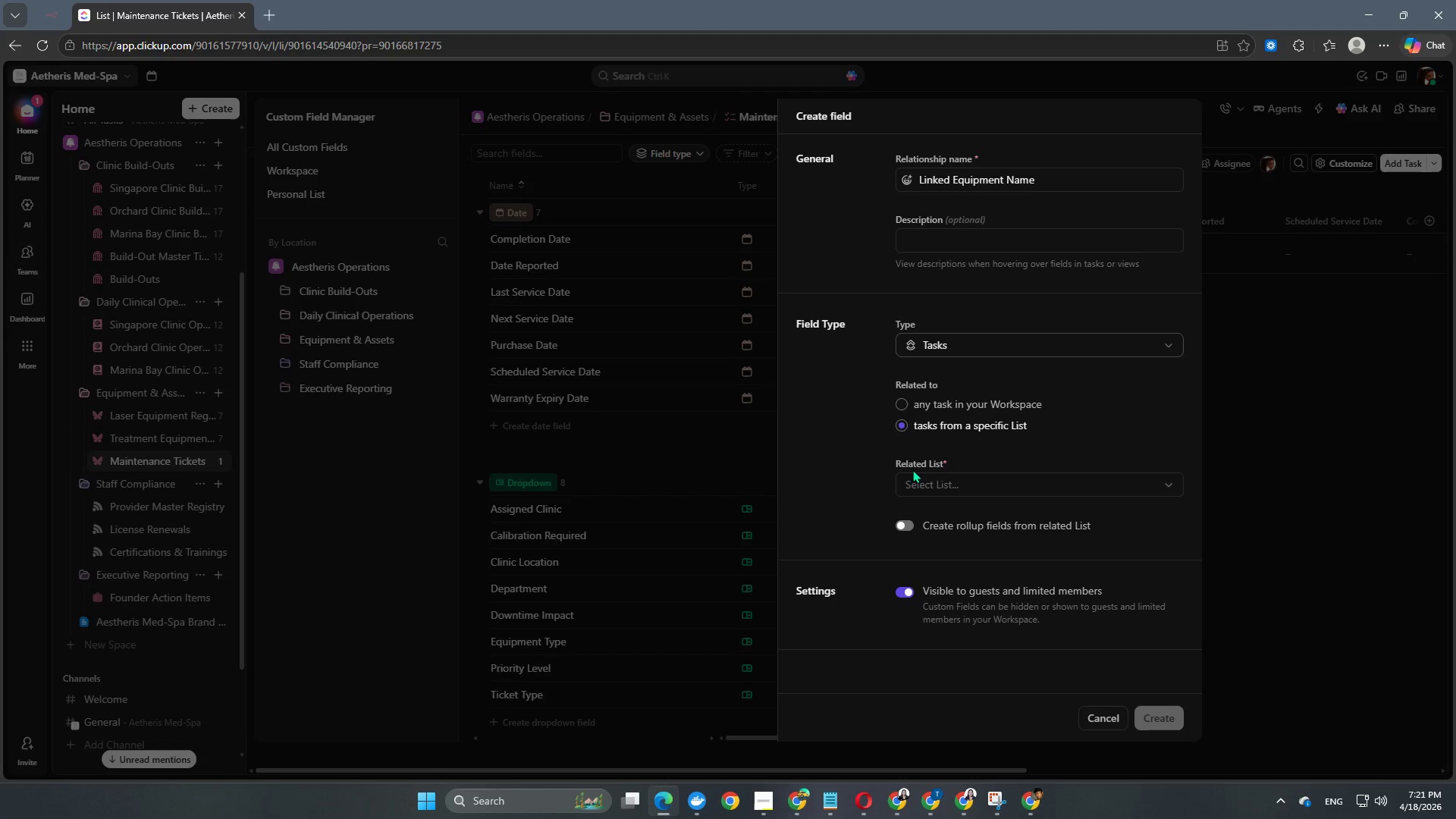 
left_click([916, 482])
 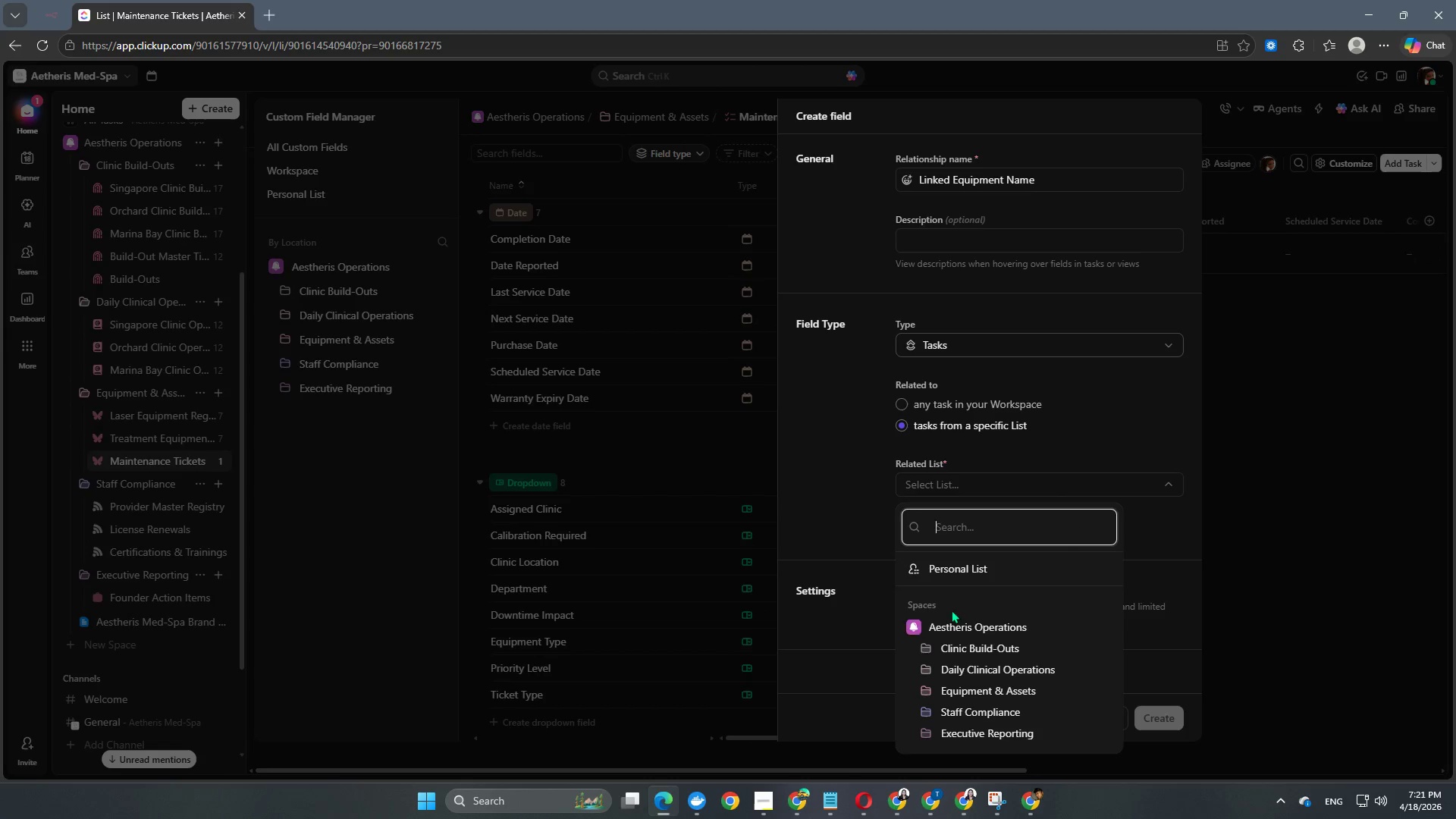 
scroll: coordinate [942, 632], scroll_direction: down, amount: 2.0
 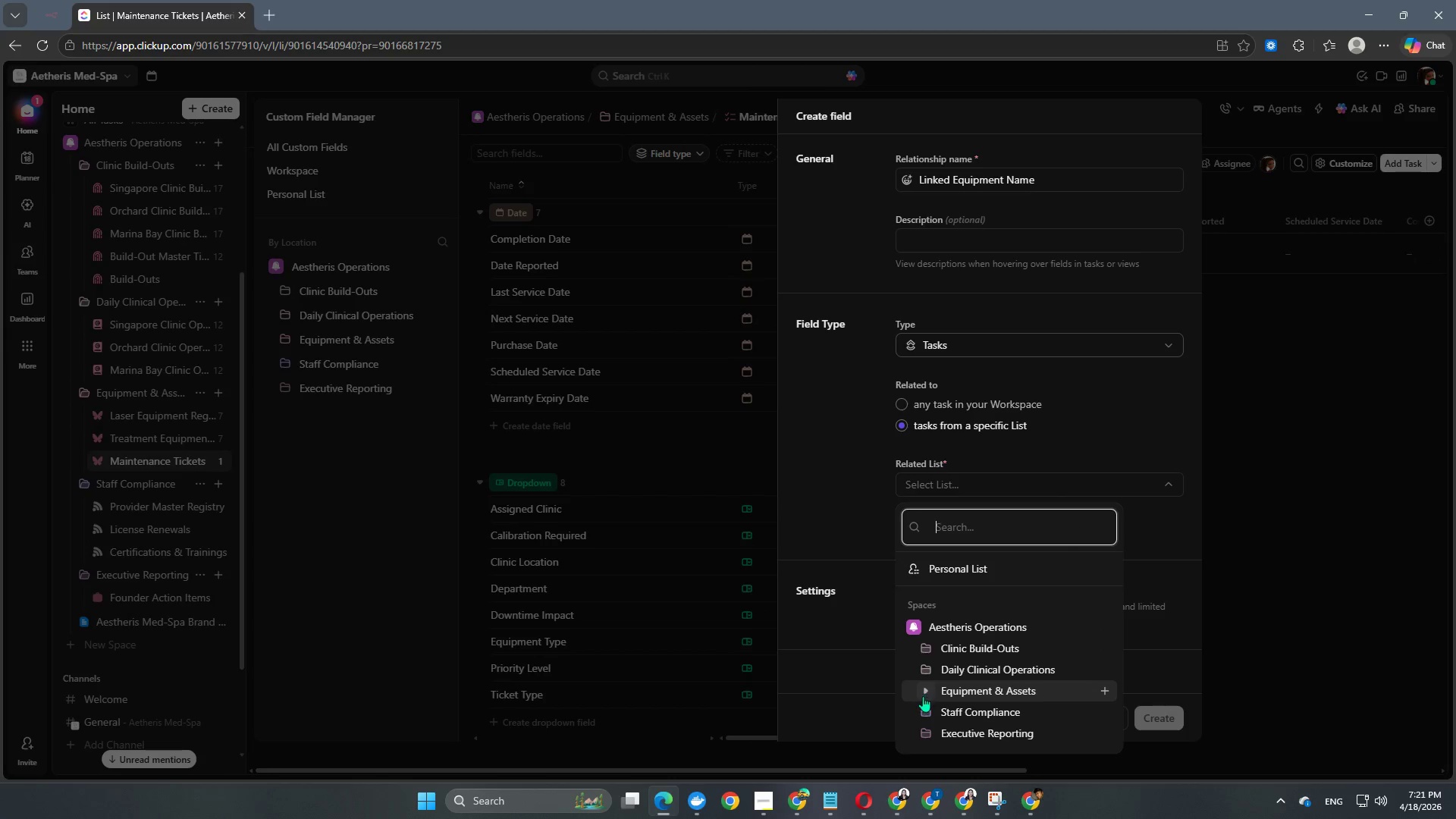 
left_click([926, 691])
 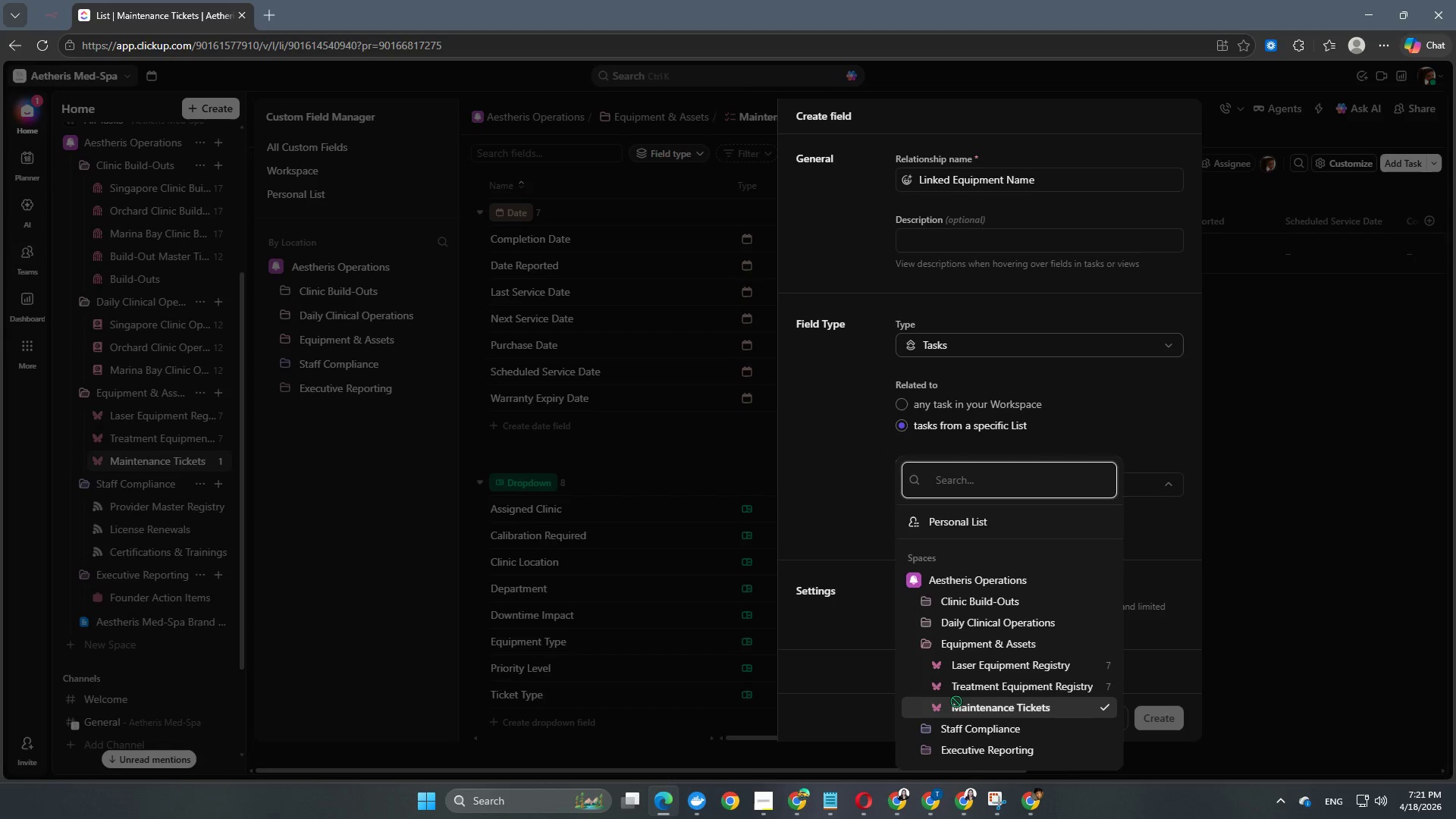 
mouse_move([1013, 670])
 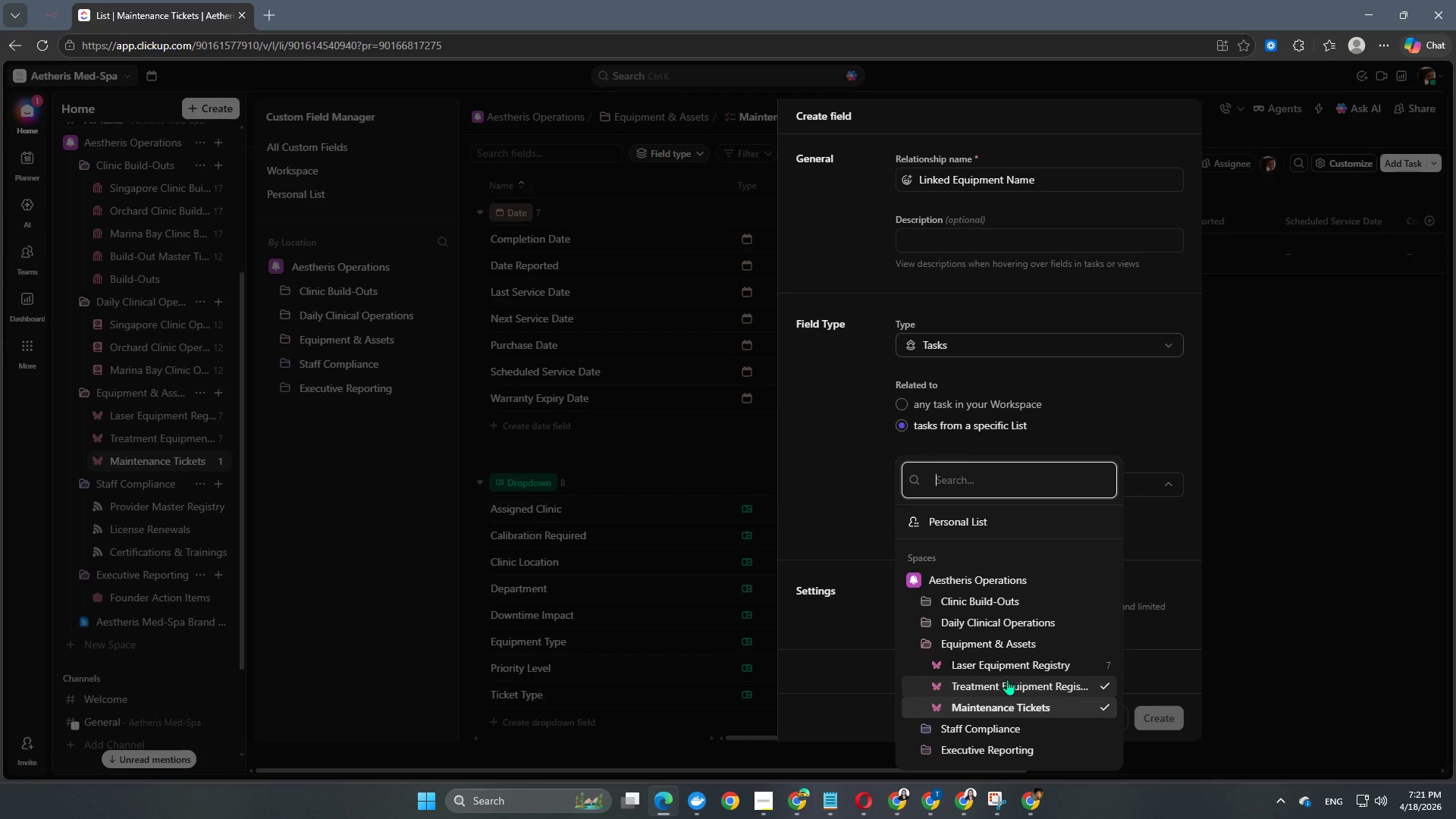 
left_click([1007, 679])
 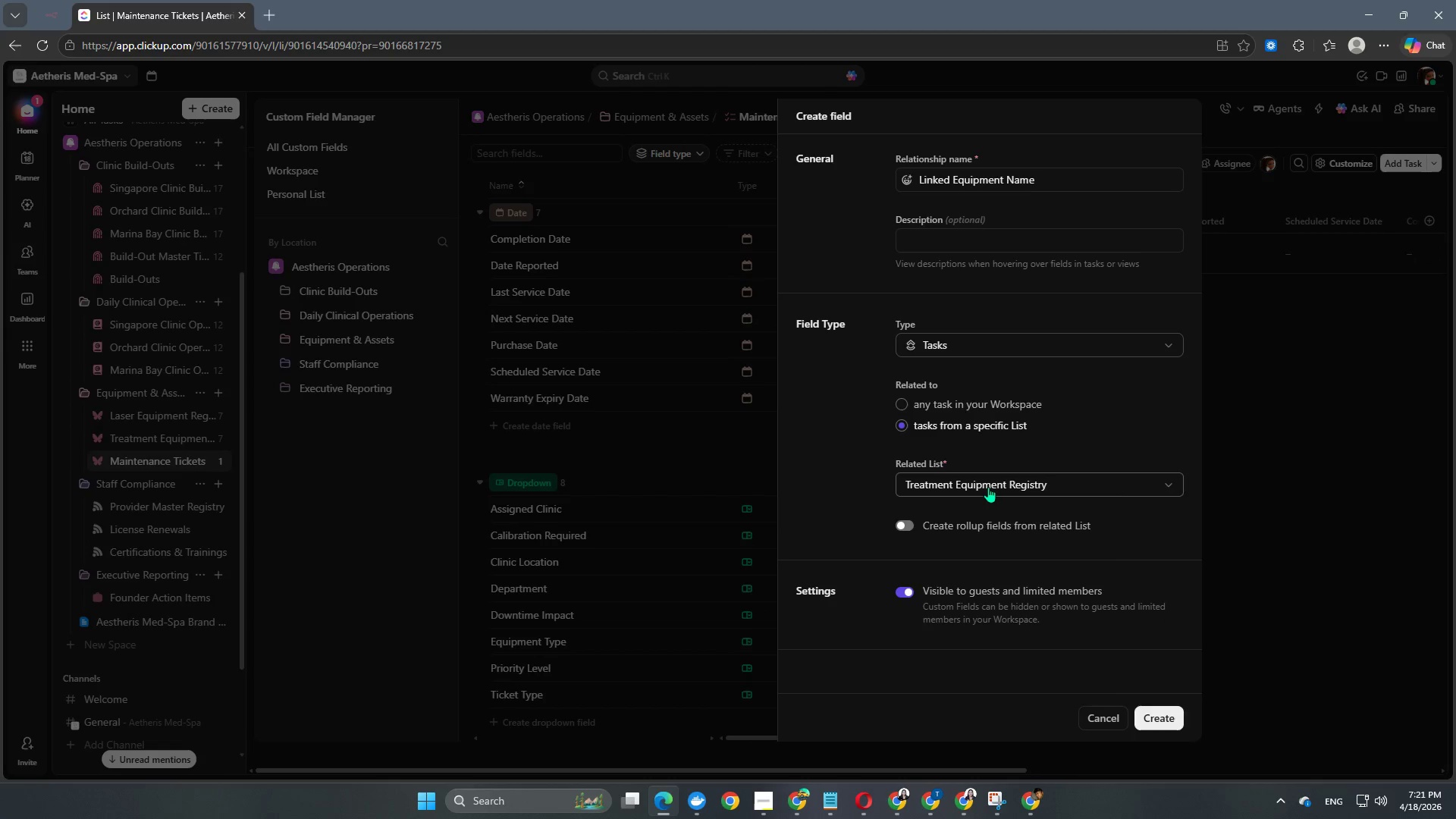 
scroll: coordinate [1013, 613], scroll_direction: down, amount: 2.0
 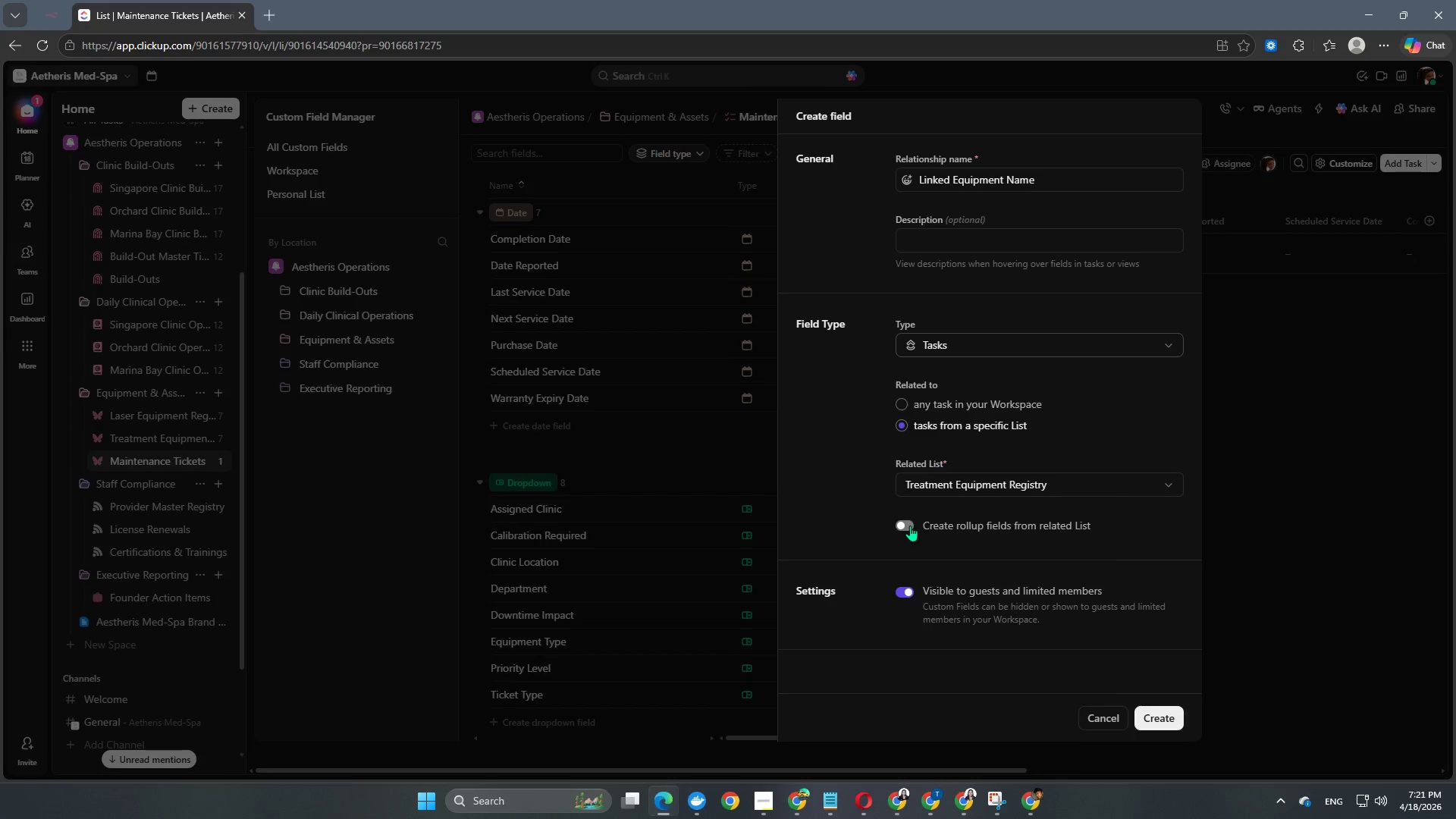 
left_click([908, 525])
 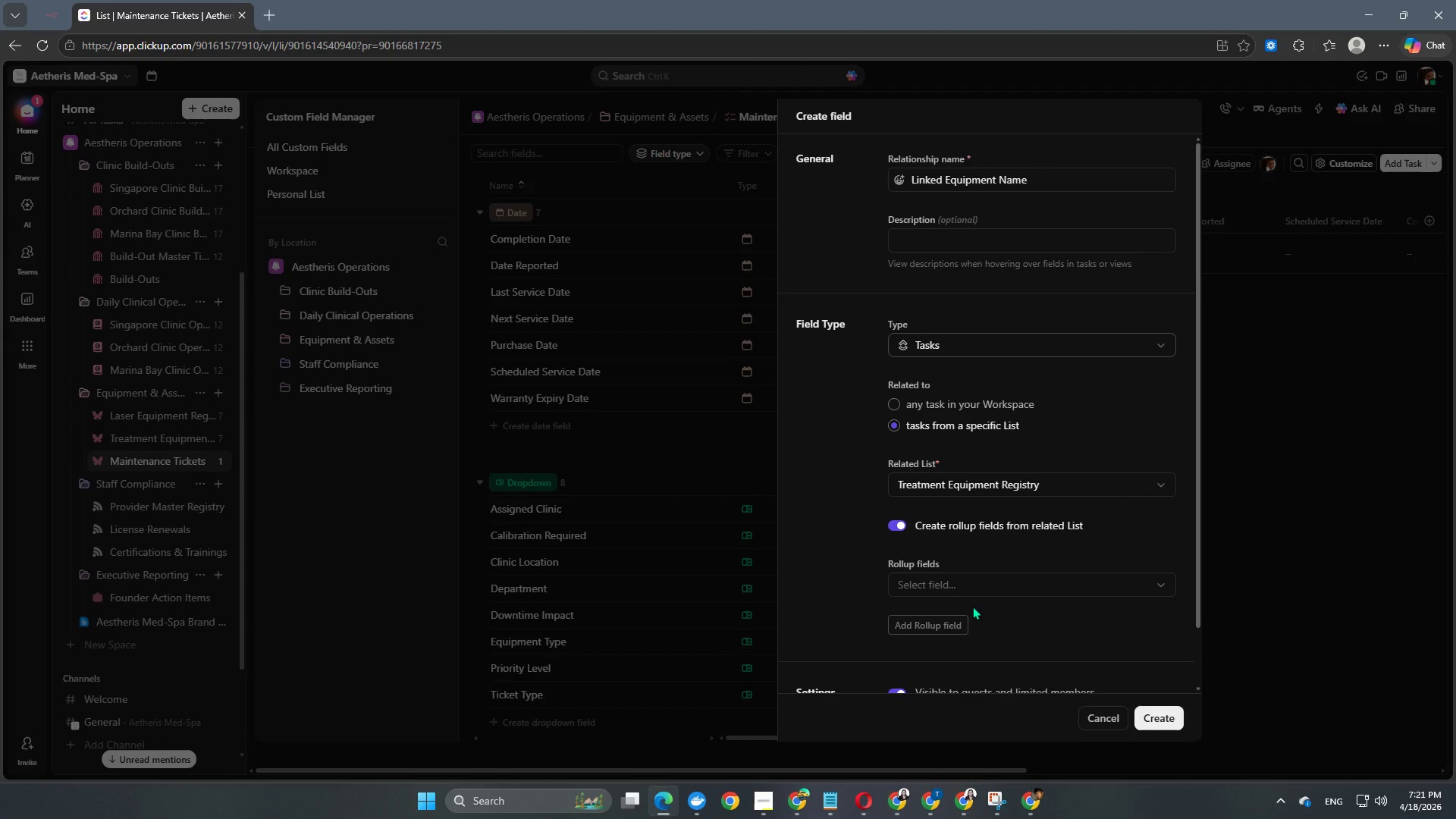 
scroll: coordinate [972, 606], scroll_direction: down, amount: 2.0
 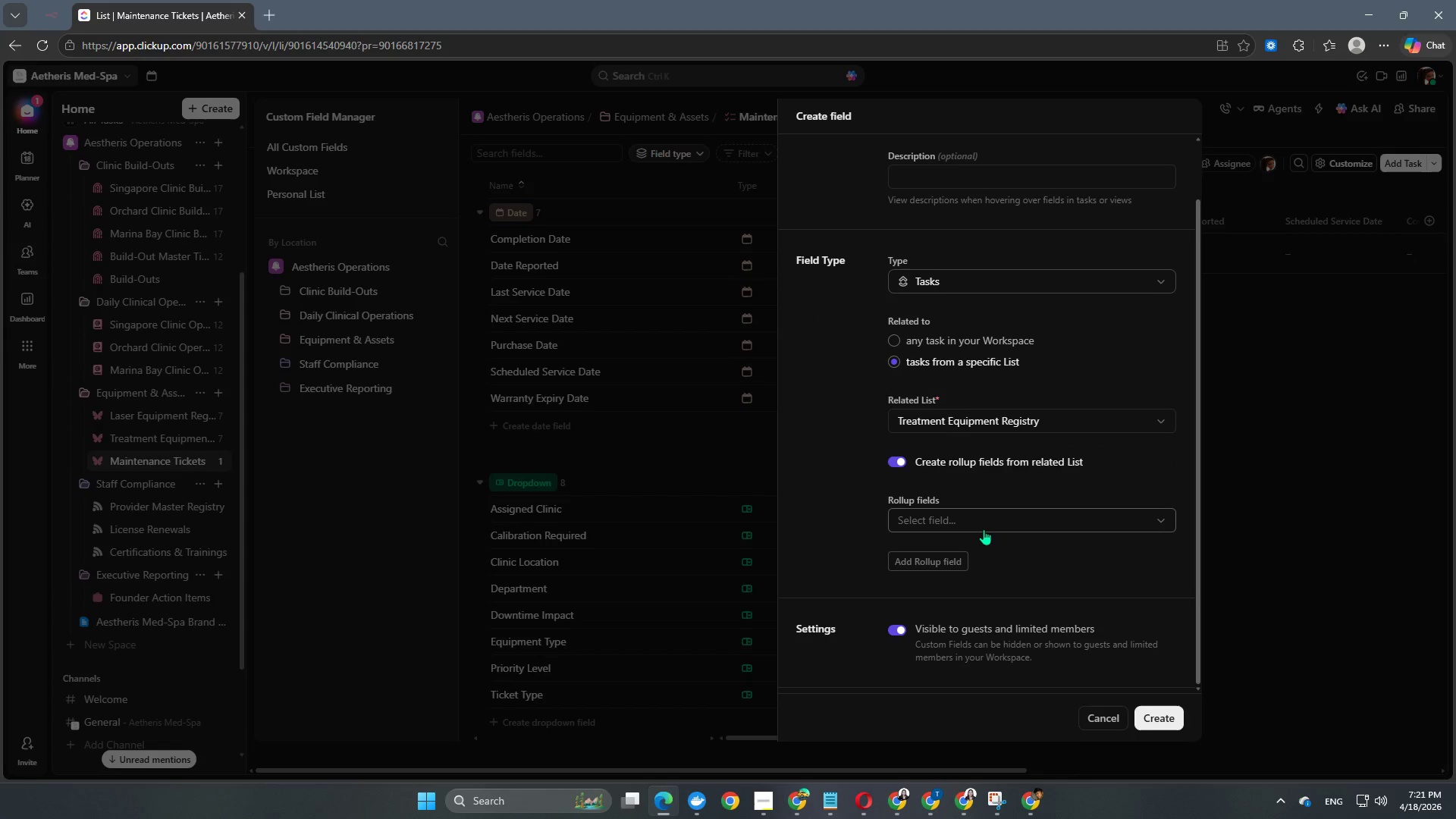 
left_click([984, 529])
 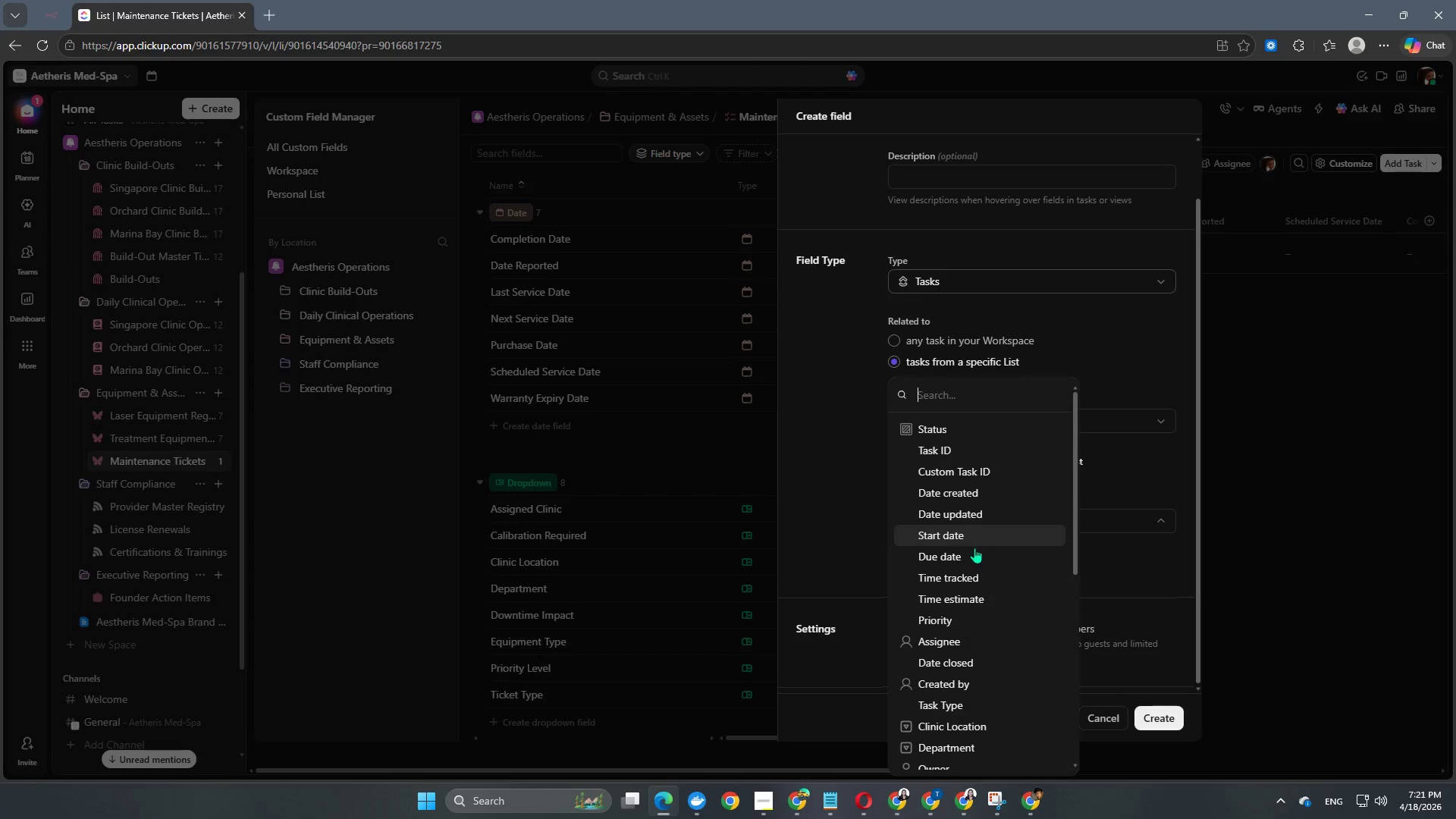 
scroll: coordinate [945, 587], scroll_direction: down, amount: 10.0
 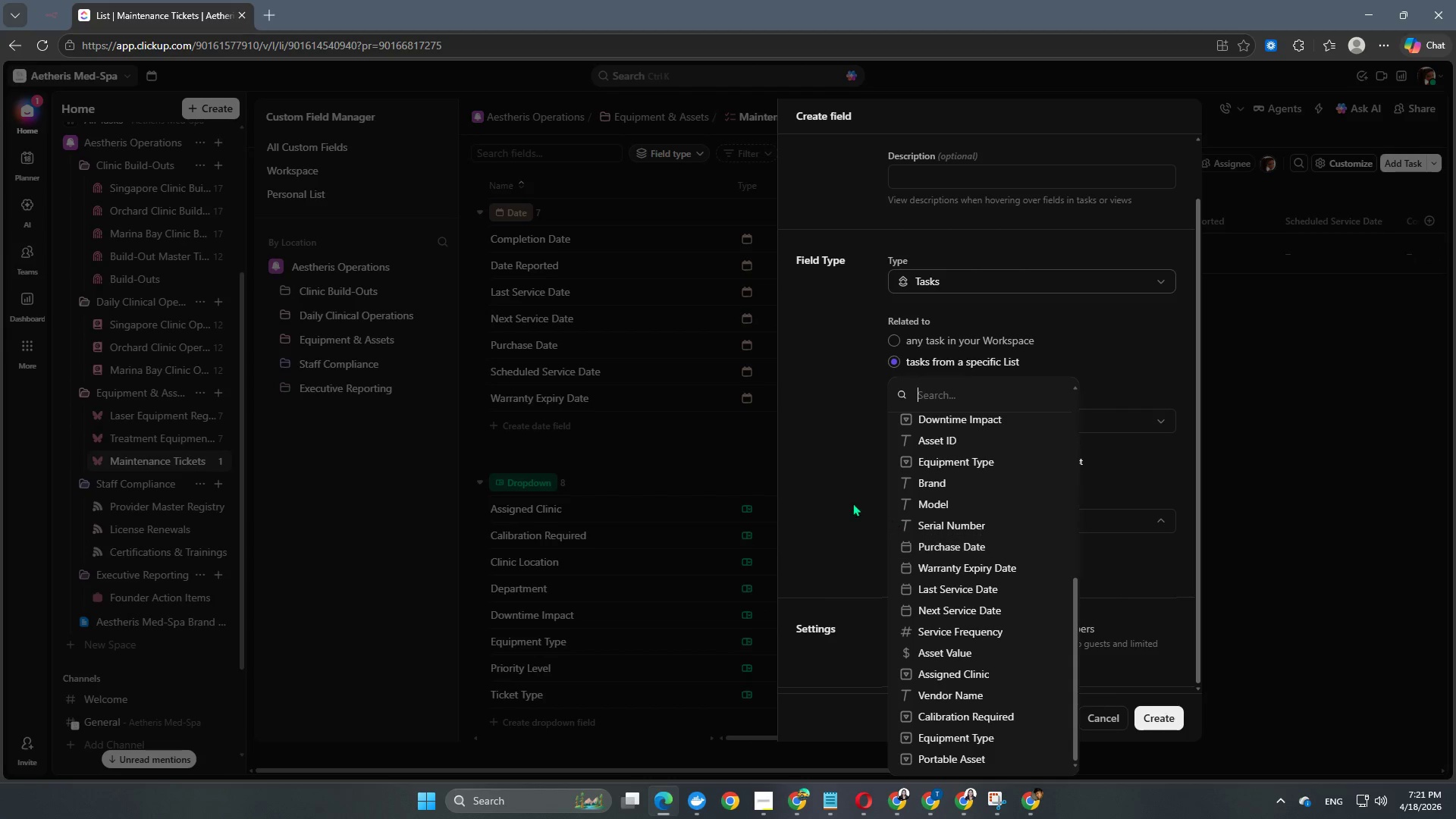 
left_click([814, 493])
 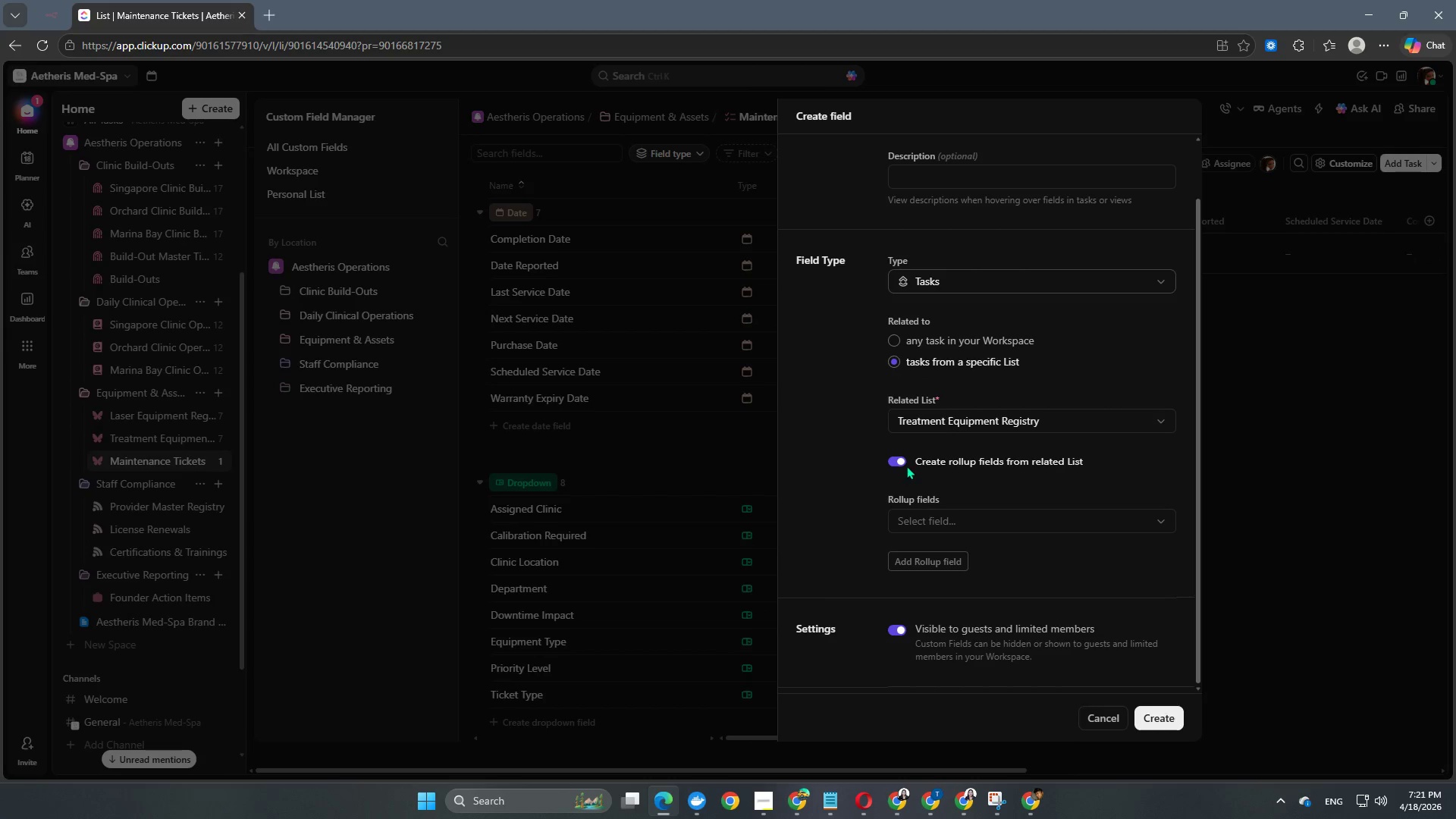 
left_click([896, 460])
 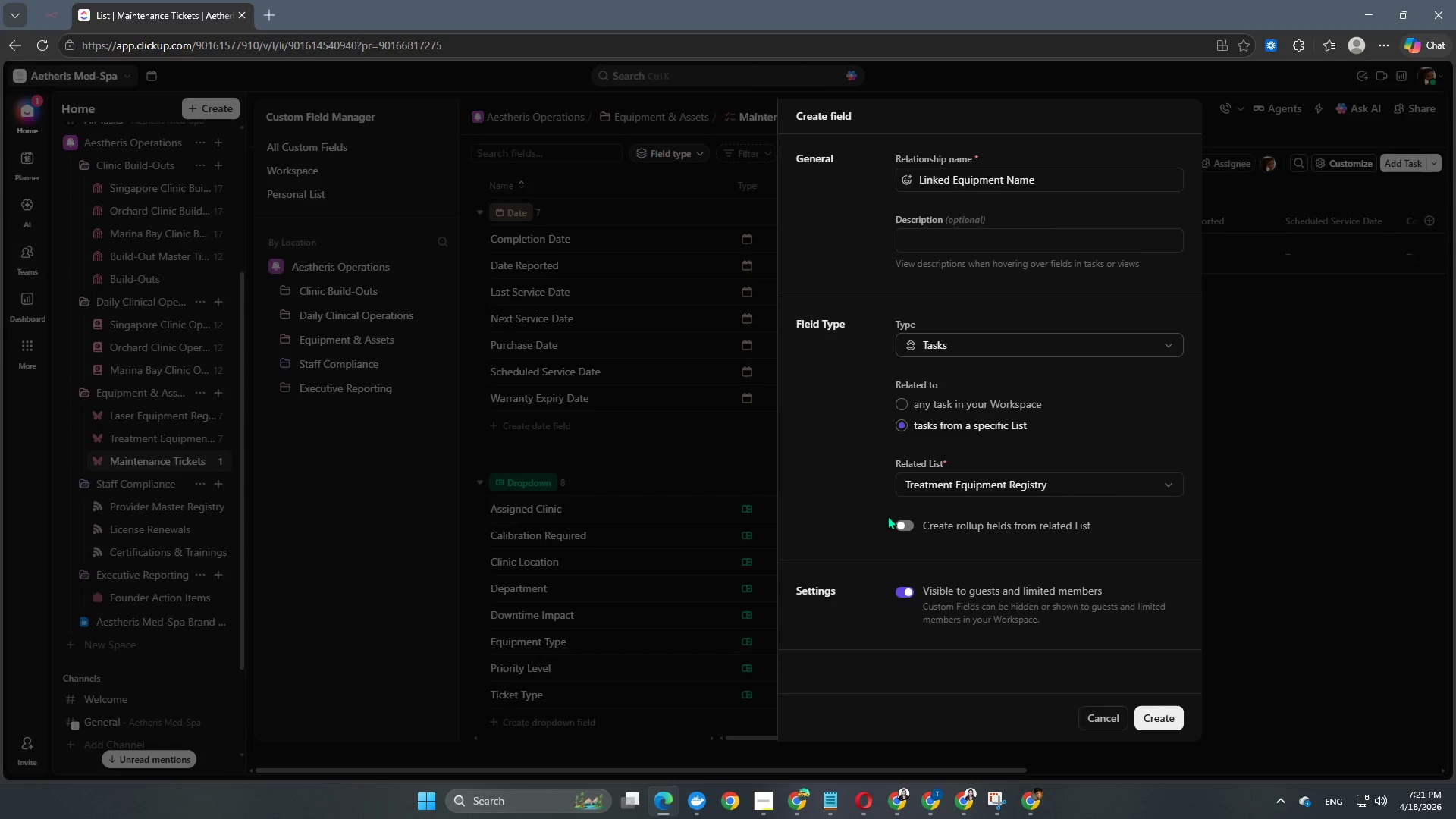 
scroll: coordinate [936, 460], scroll_direction: up, amount: 7.0
 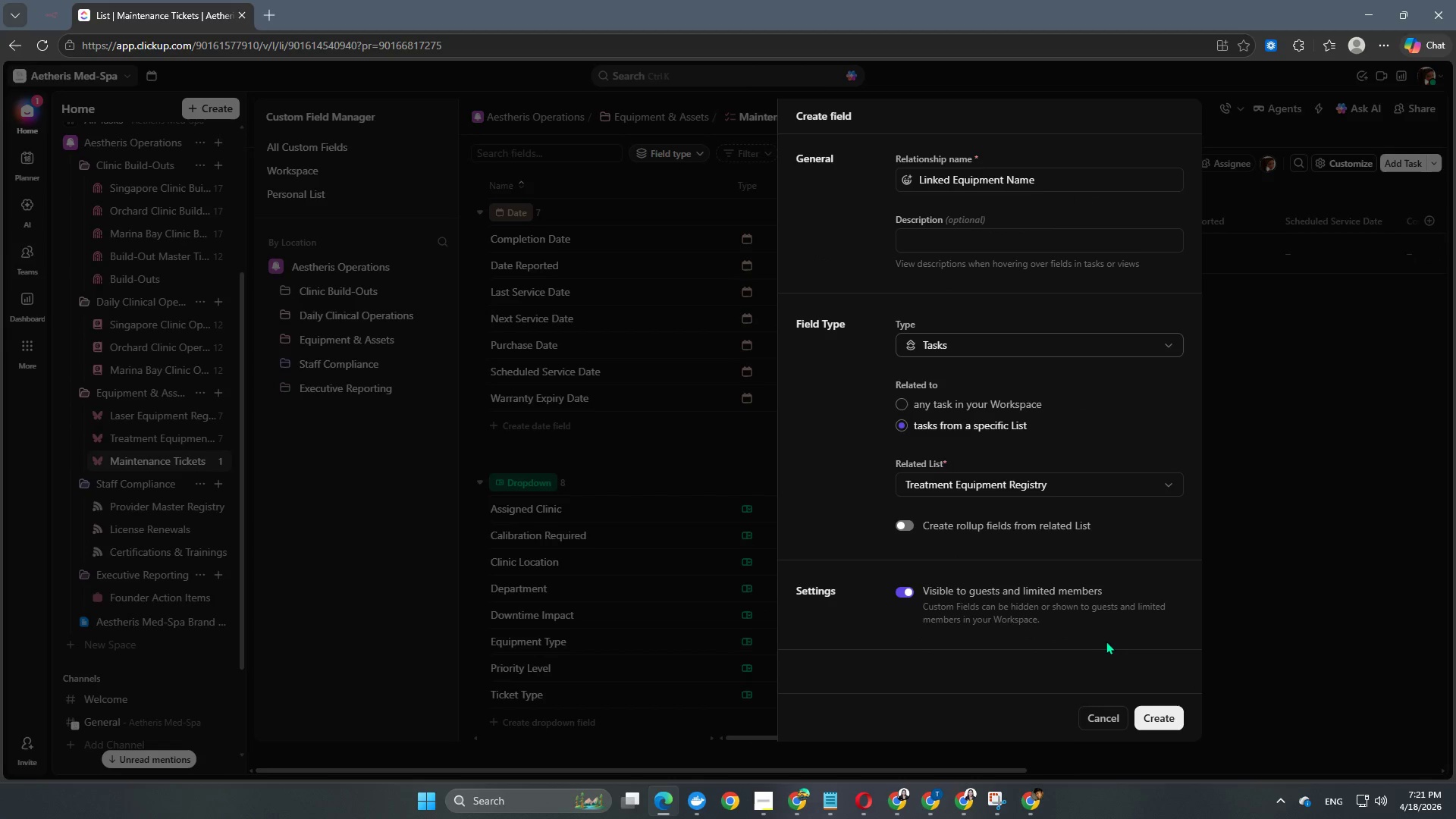 
scroll: coordinate [1106, 652], scroll_direction: down, amount: 1.0
 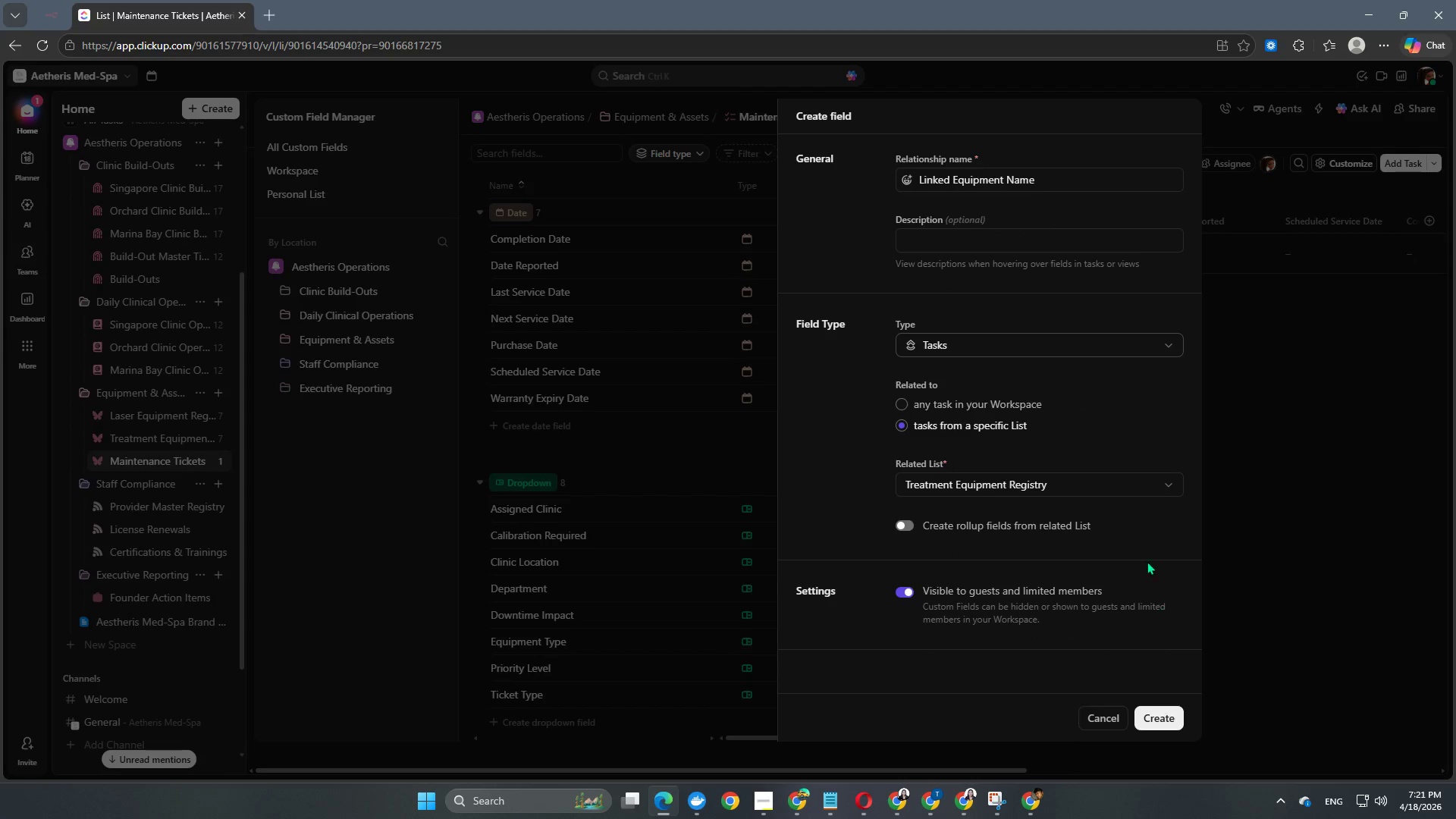 
scroll: coordinate [1093, 524], scroll_direction: up, amount: 4.0
 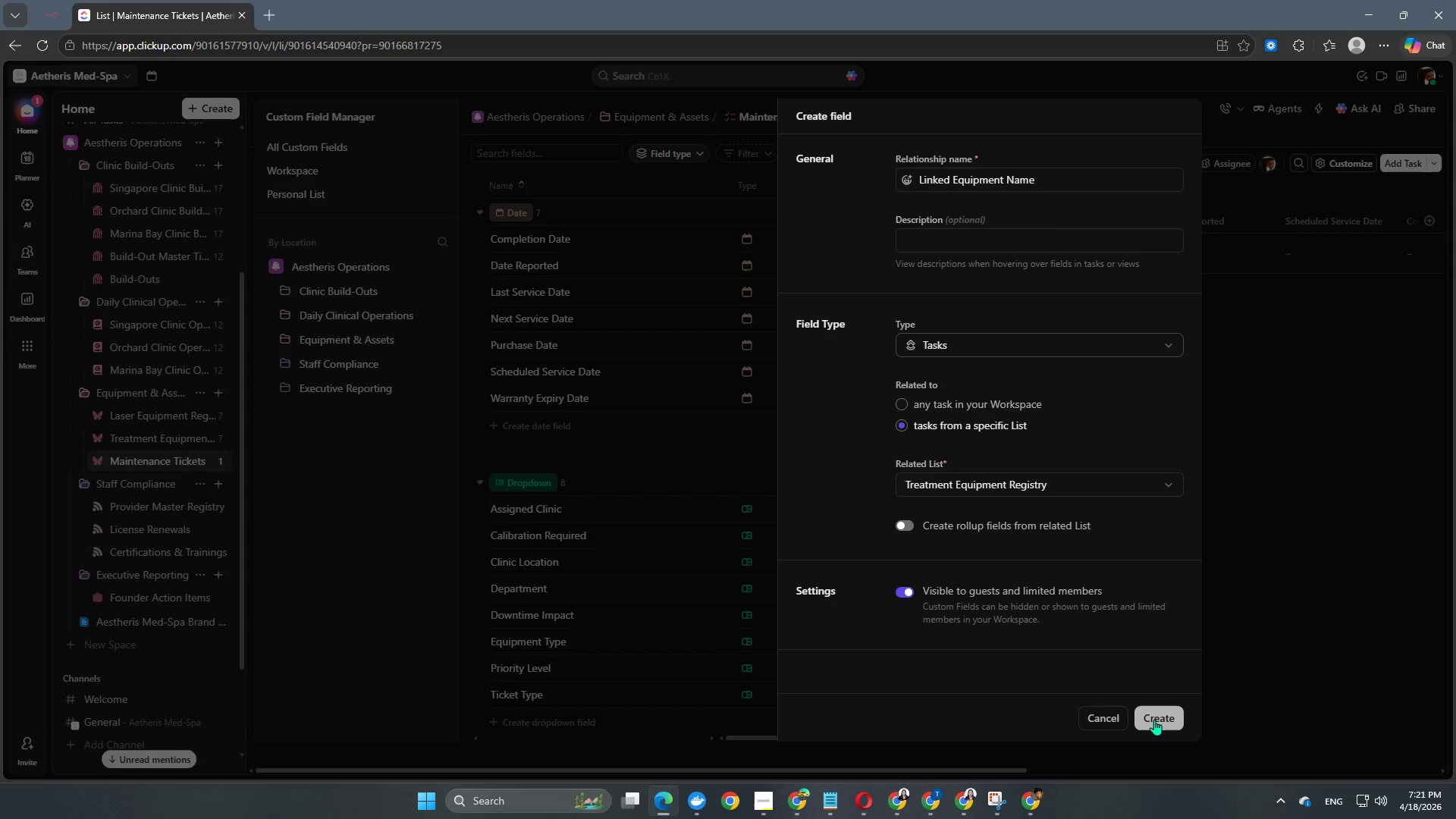 
left_click([1154, 720])
 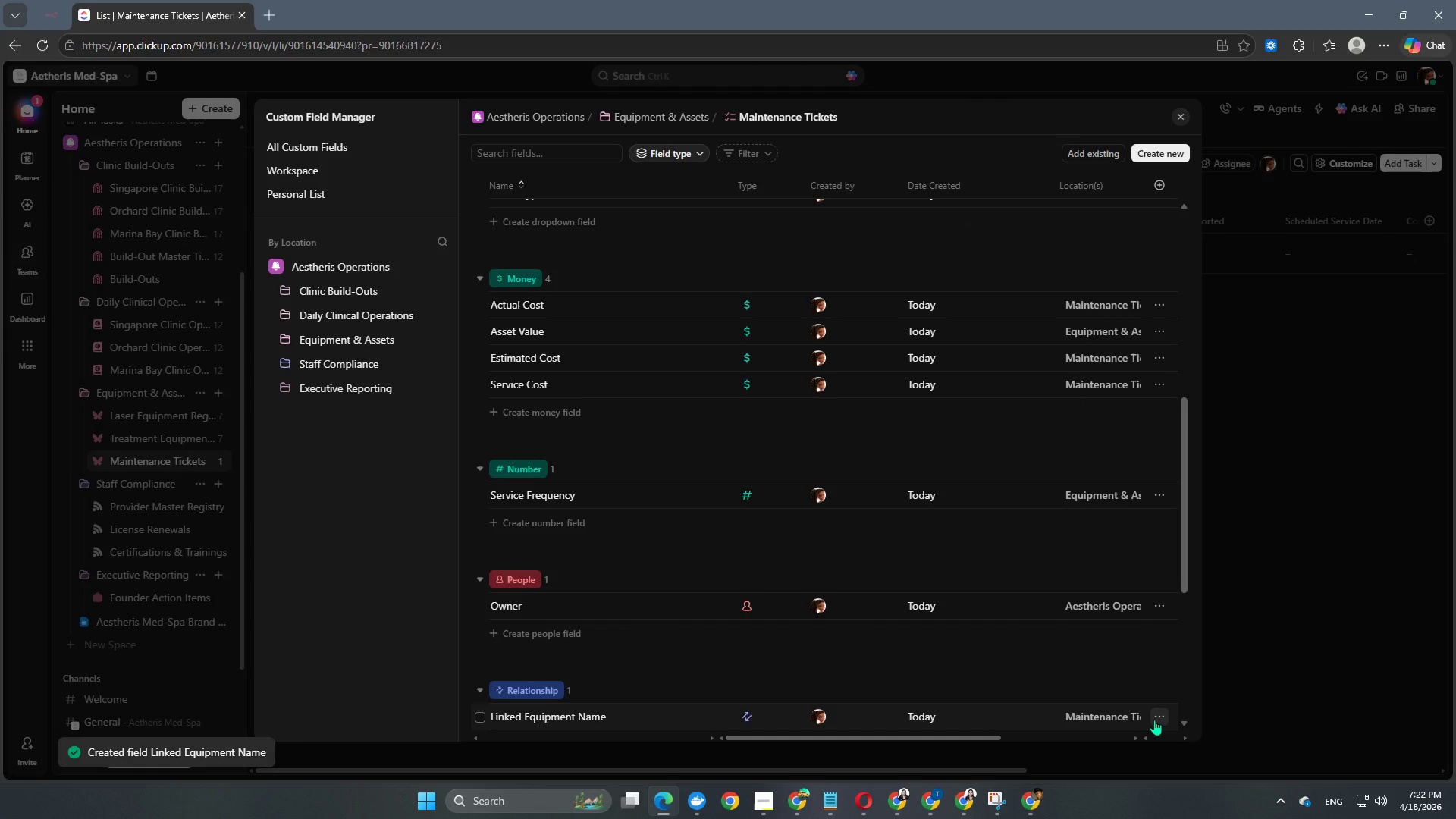 
left_click([1351, 396])
 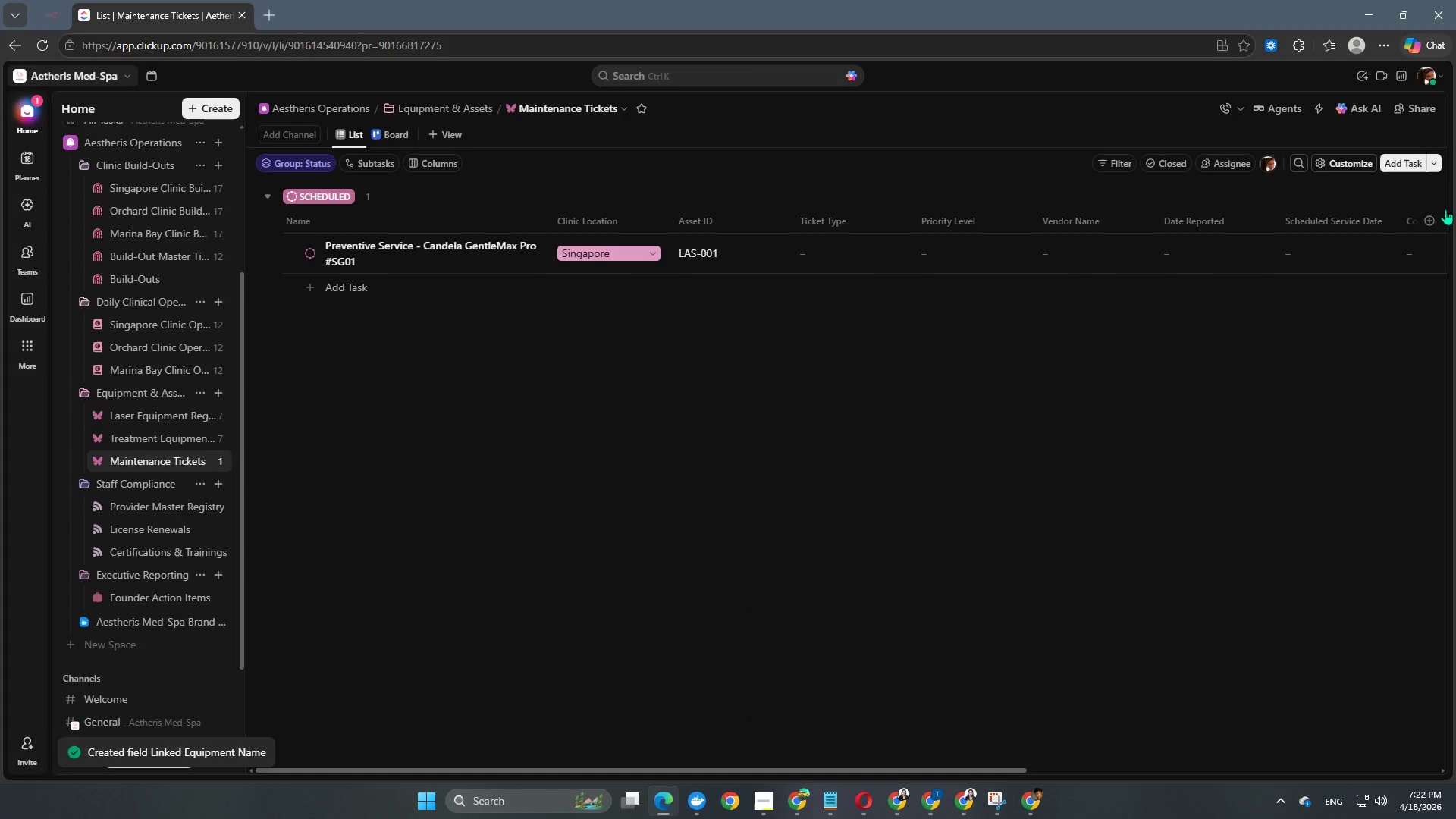 
left_click([1435, 219])
 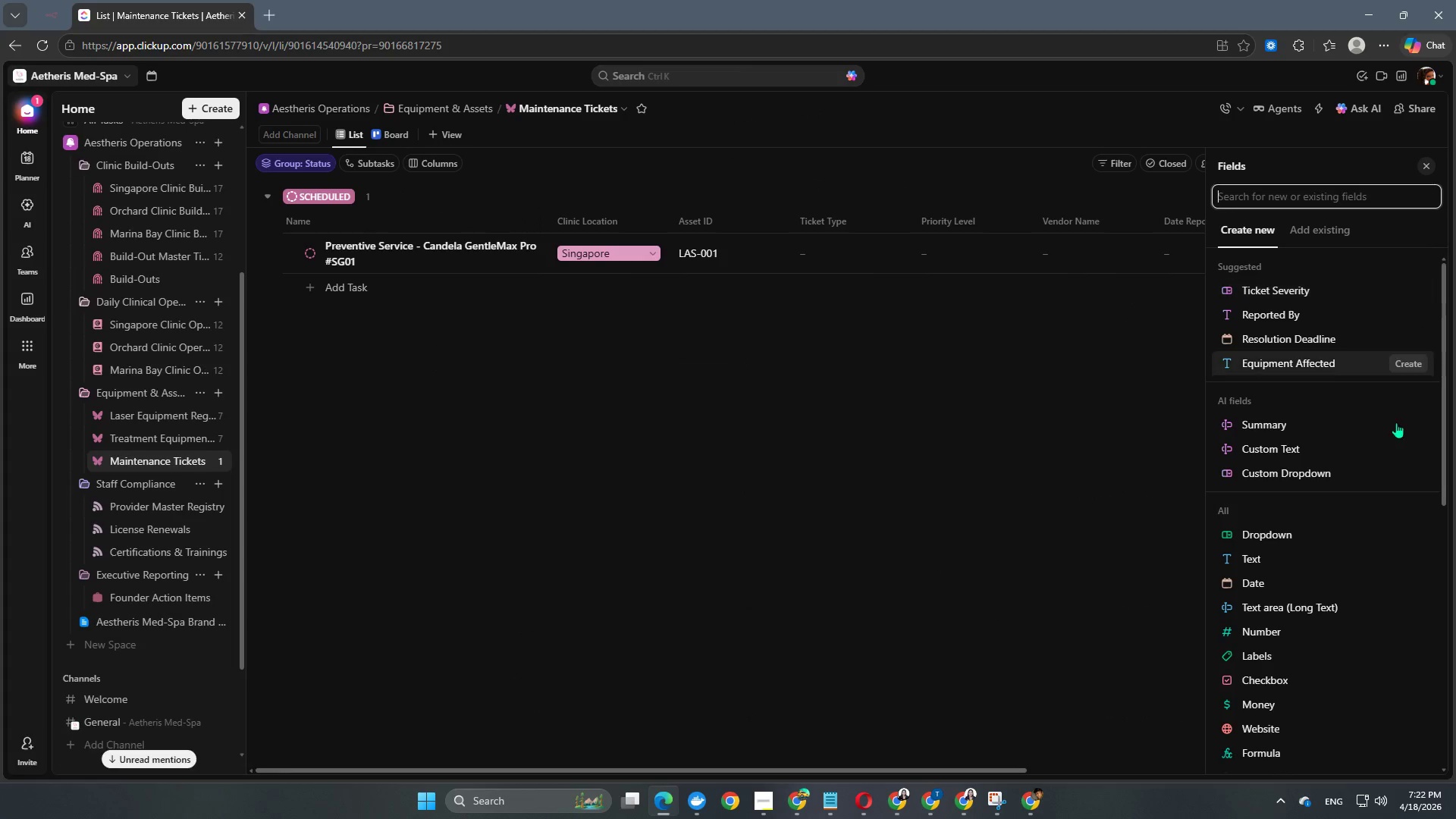 
scroll: coordinate [1379, 501], scroll_direction: down, amount: 4.0
 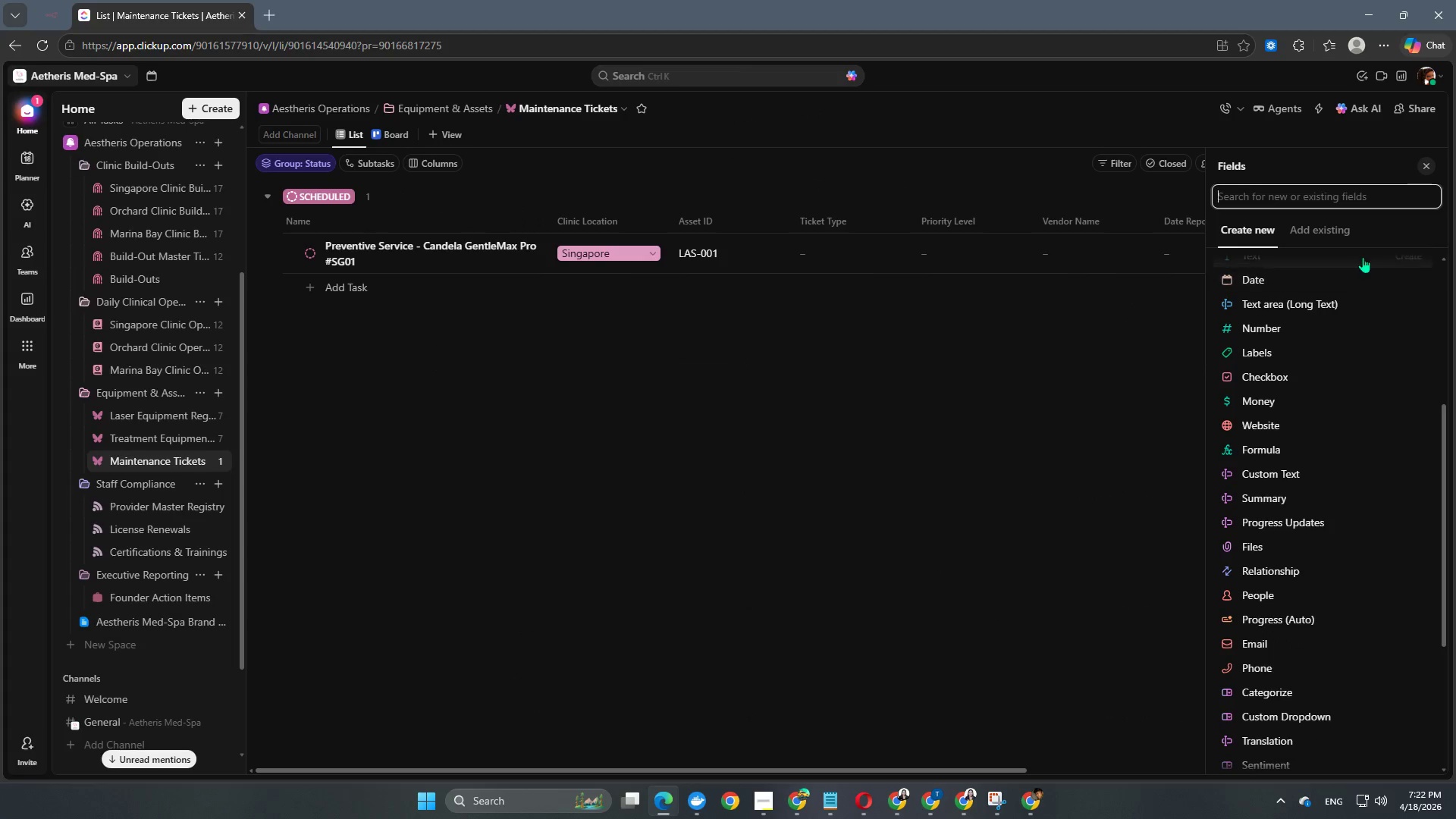 
left_click([1345, 228])
 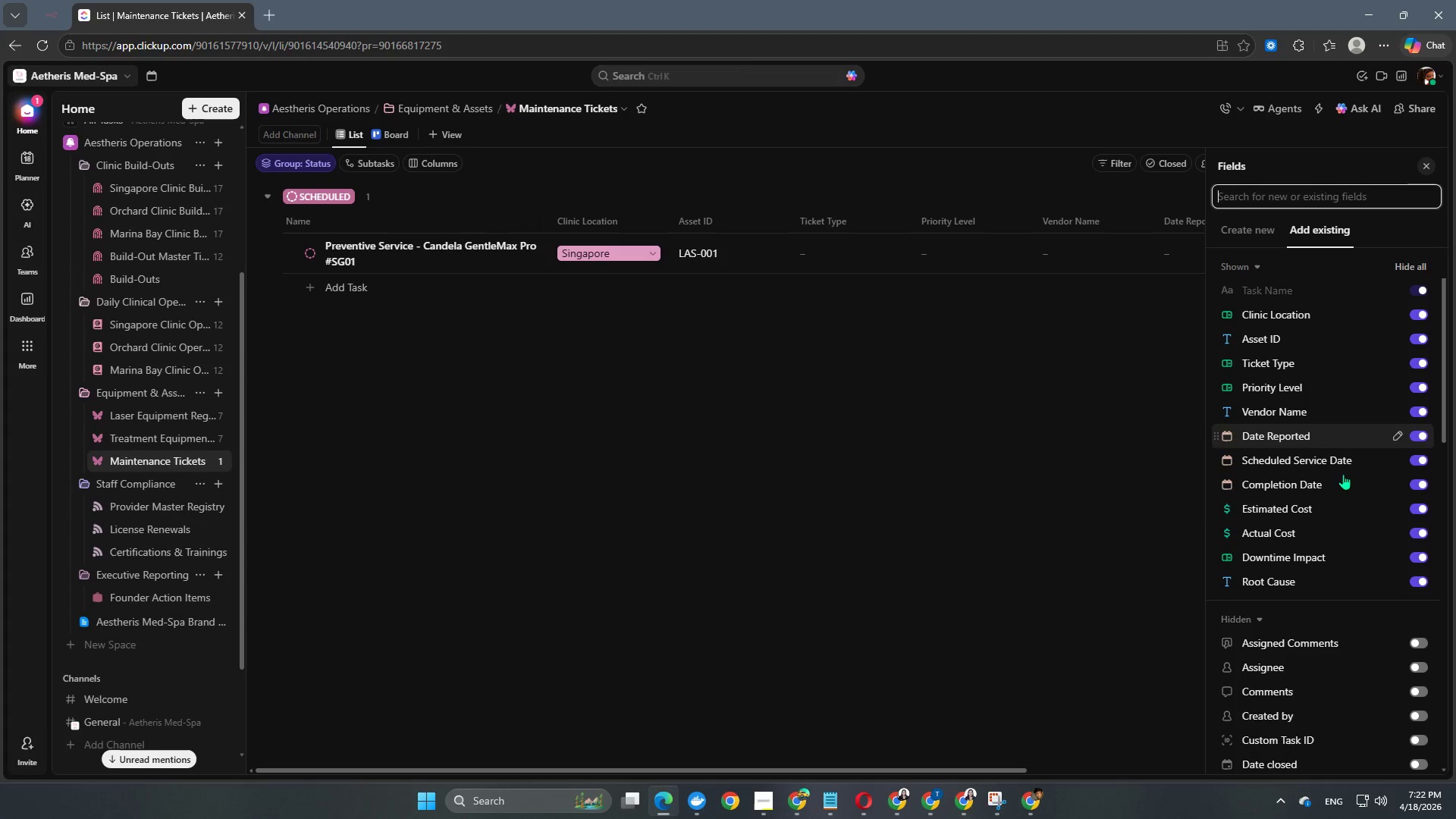 
scroll: coordinate [1343, 517], scroll_direction: down, amount: 15.0
 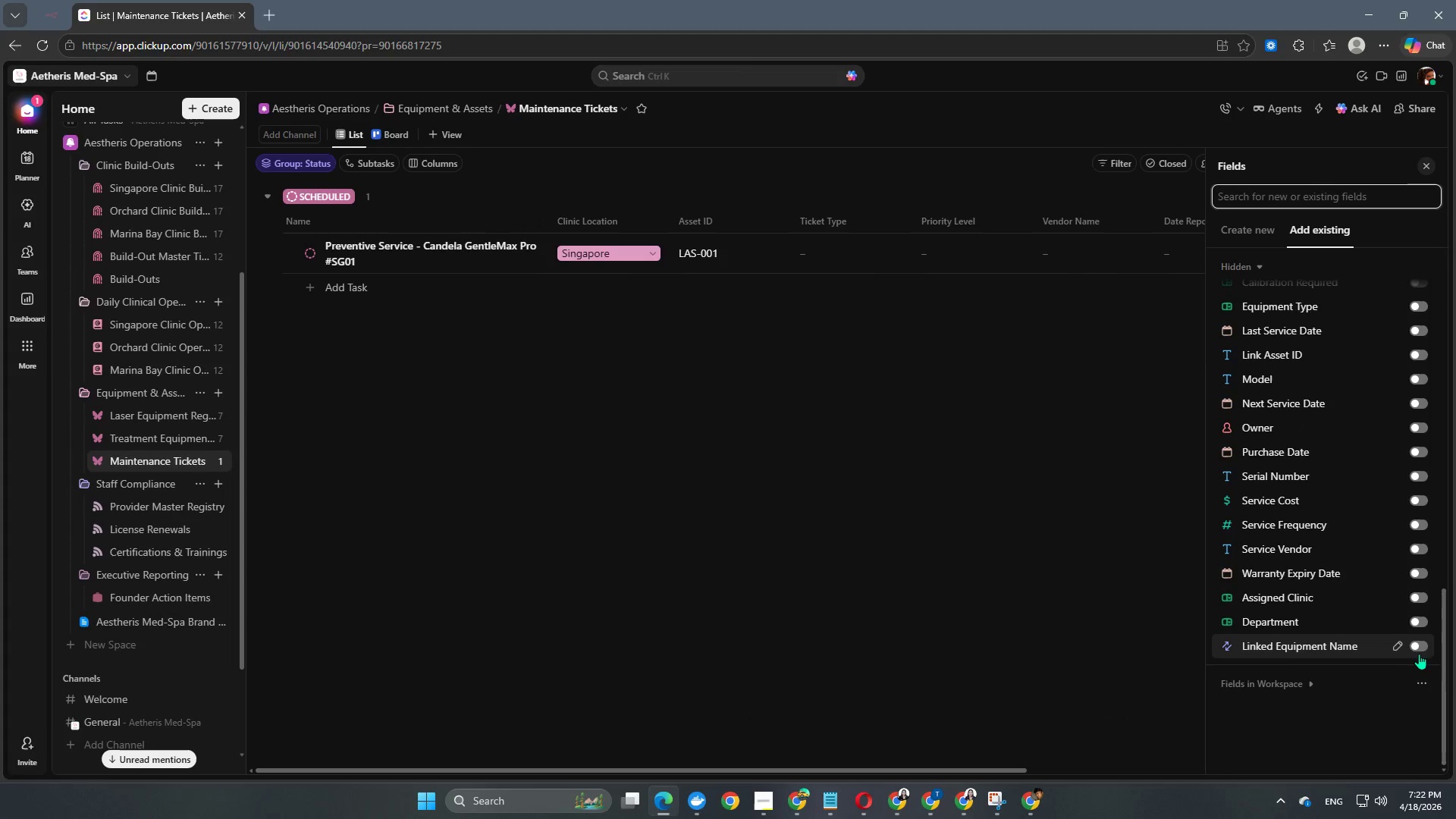 
left_click([1422, 652])
 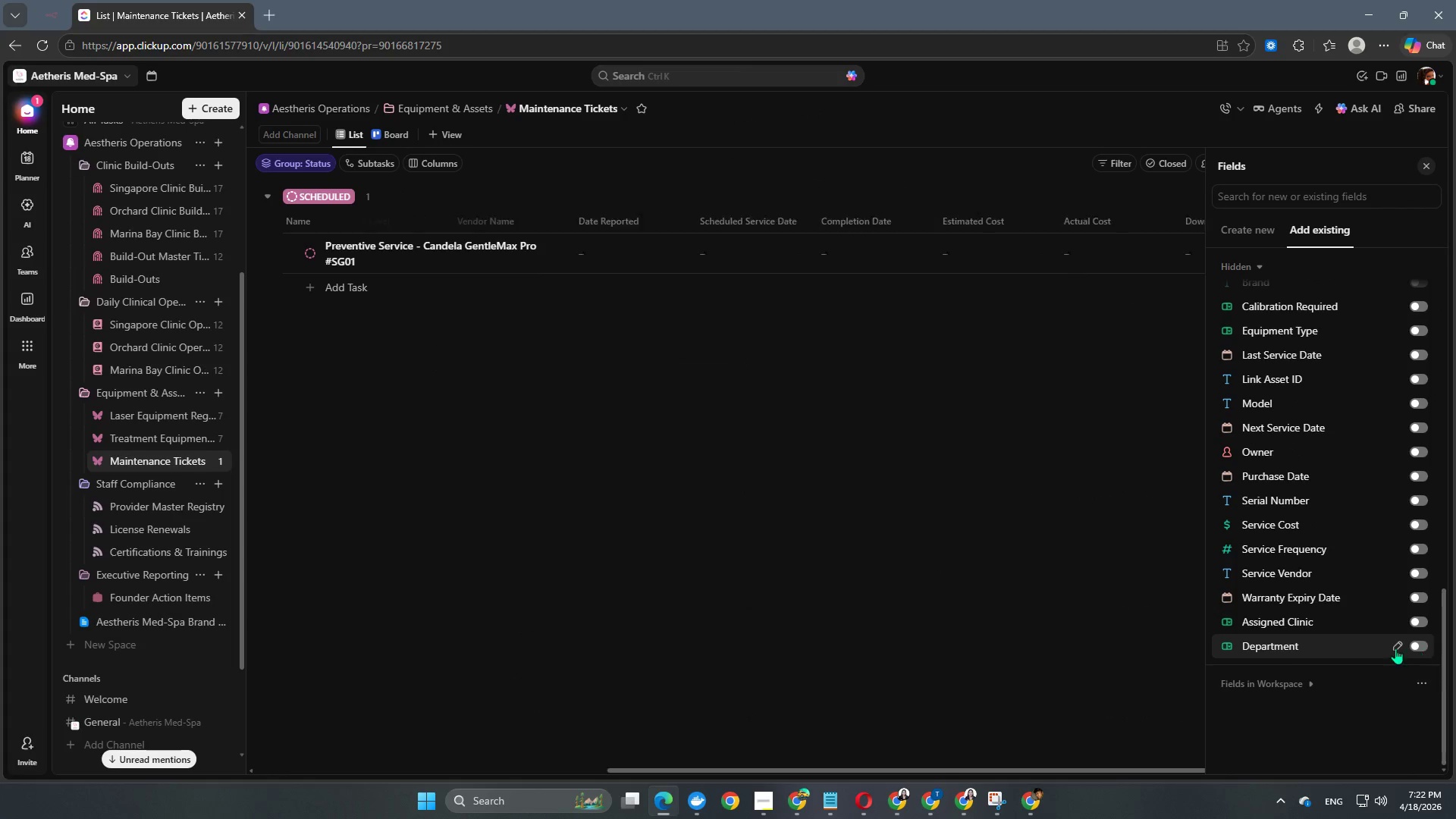 
left_click([738, 541])
 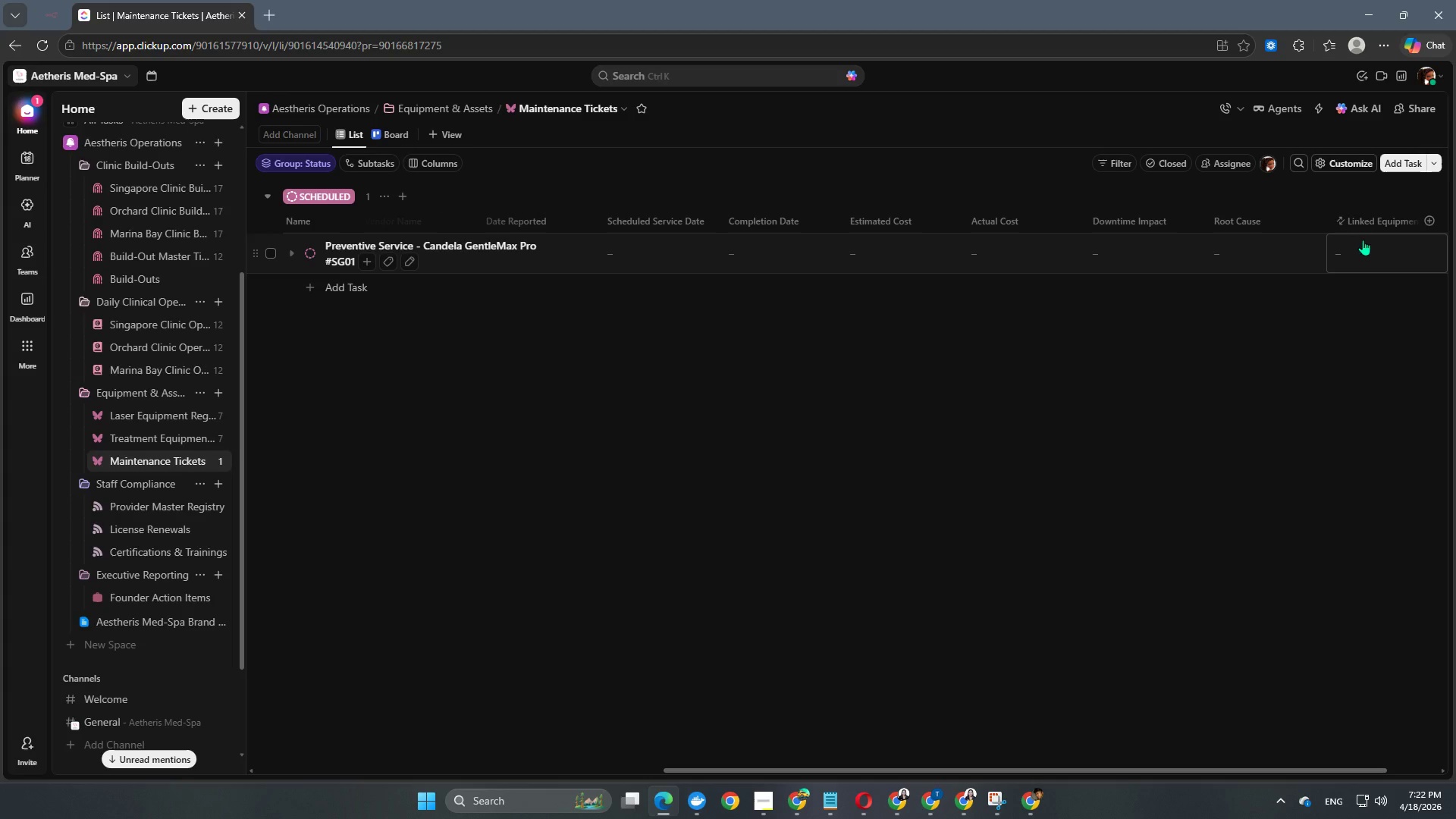 
left_click_drag(start_coordinate=[1373, 221], to_coordinate=[516, 219])
 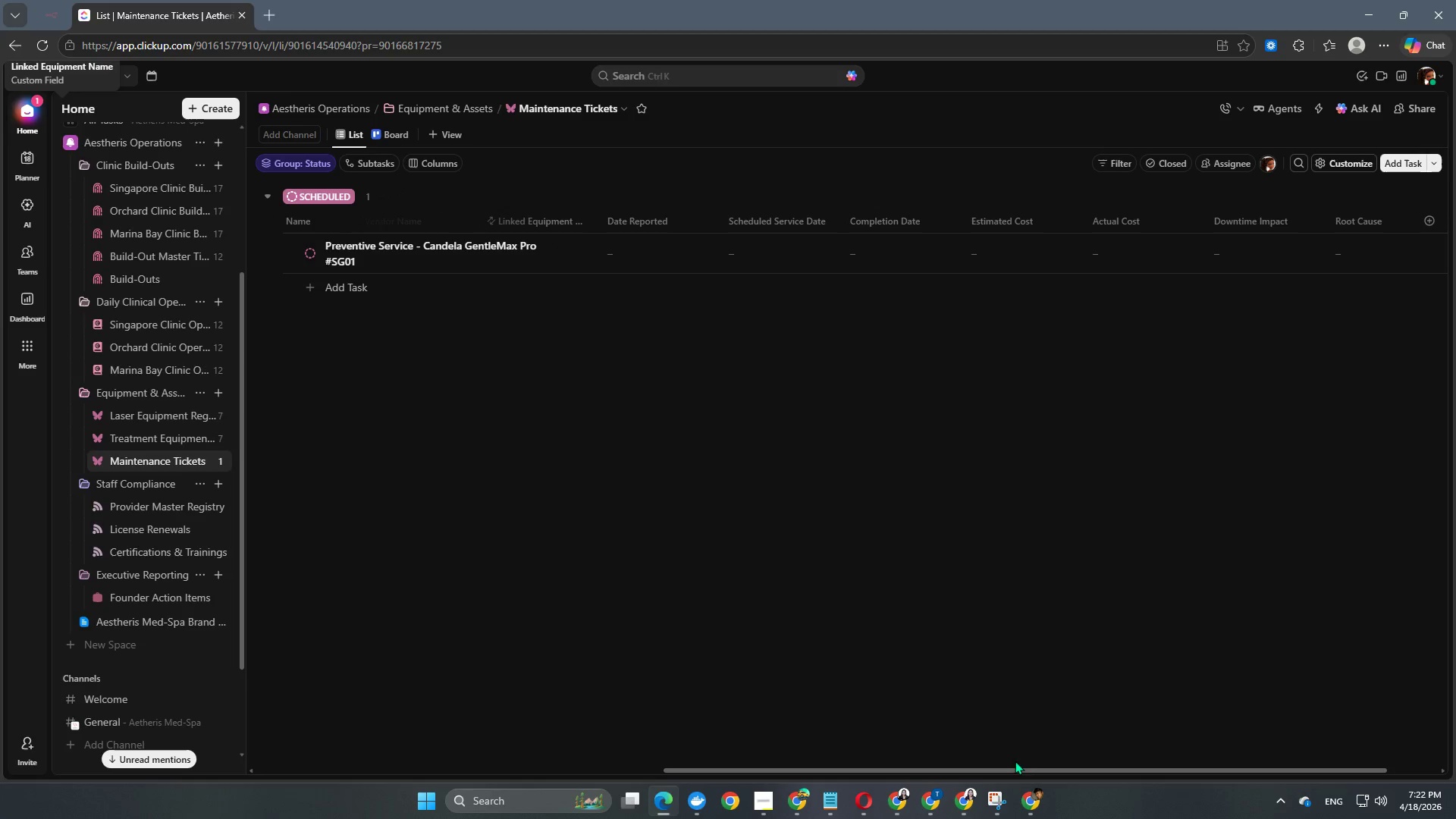 
left_click_drag(start_coordinate=[1015, 768], to_coordinate=[580, 733])
 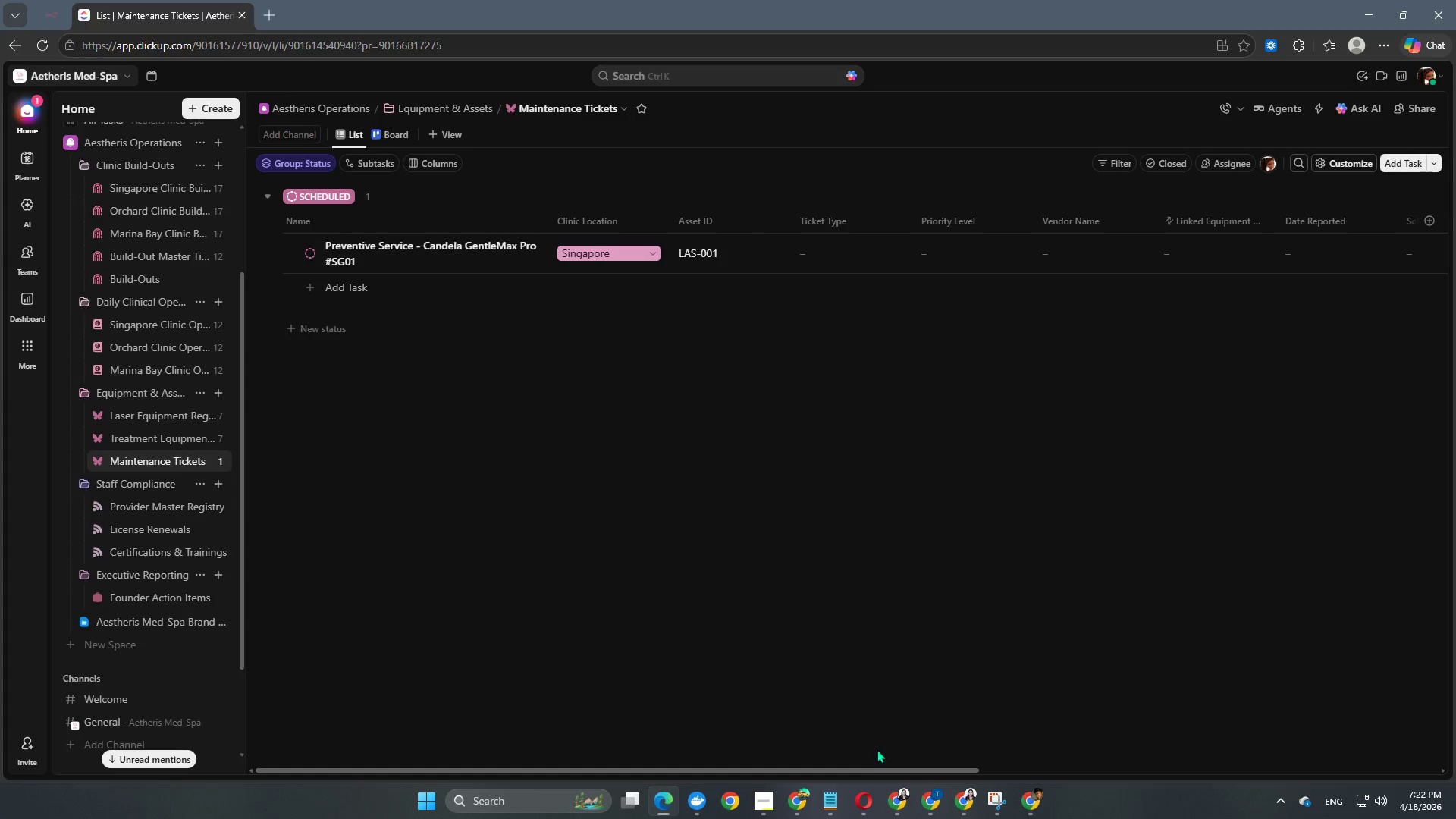 
left_click_drag(start_coordinate=[865, 770], to_coordinate=[955, 770])
 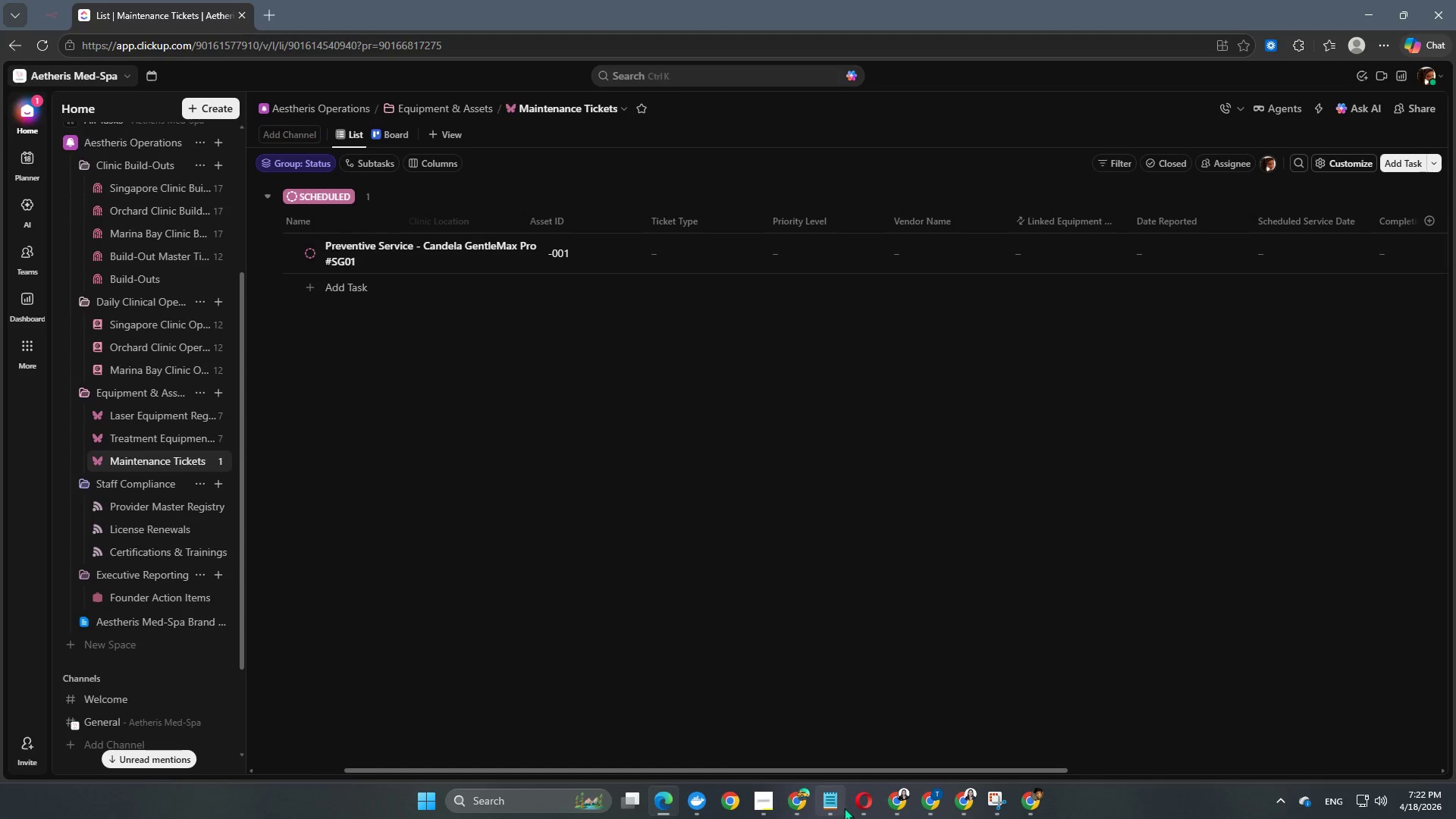 
left_click([877, 765])
 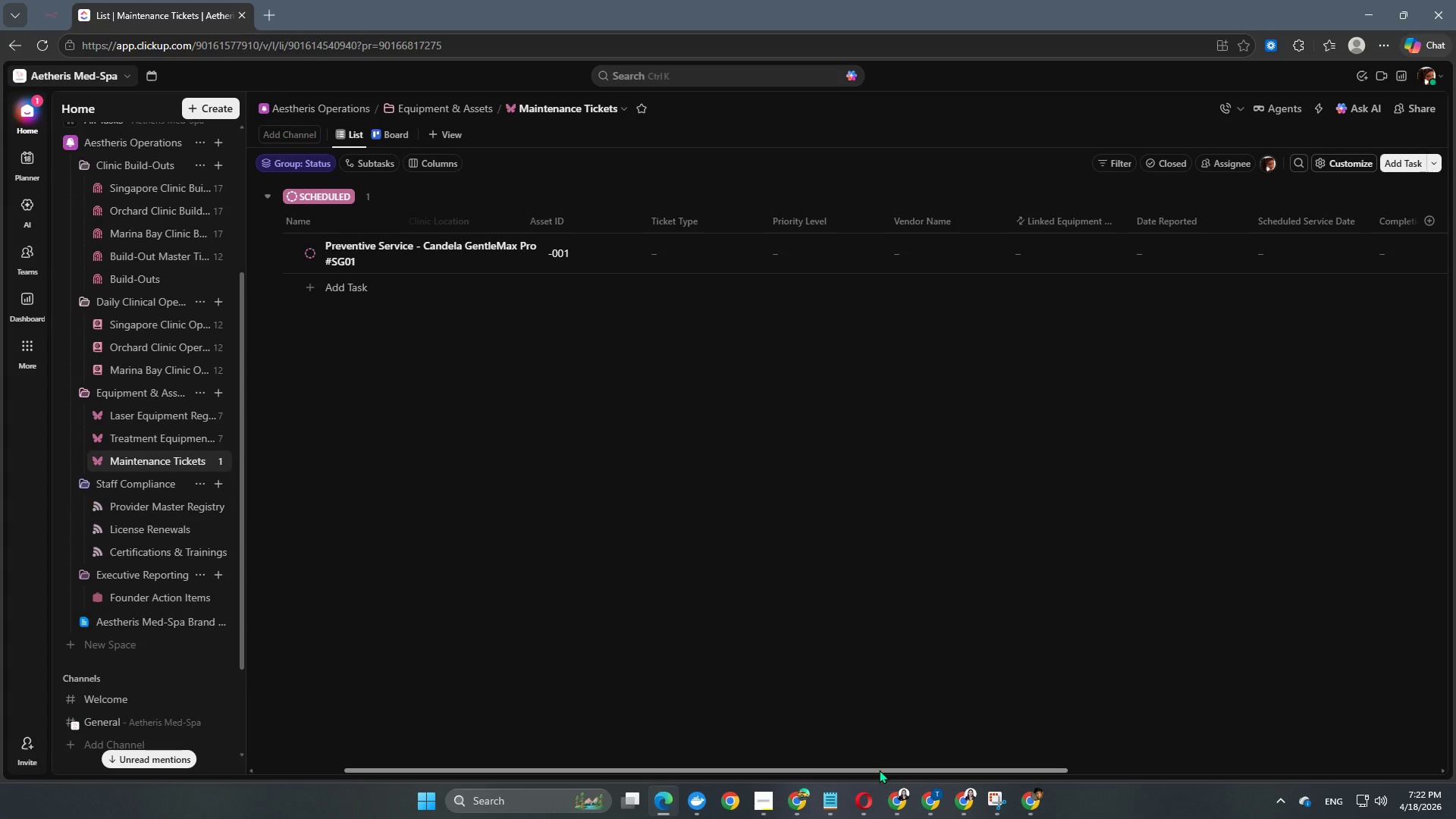 
left_click_drag(start_coordinate=[879, 770], to_coordinate=[610, 744])
 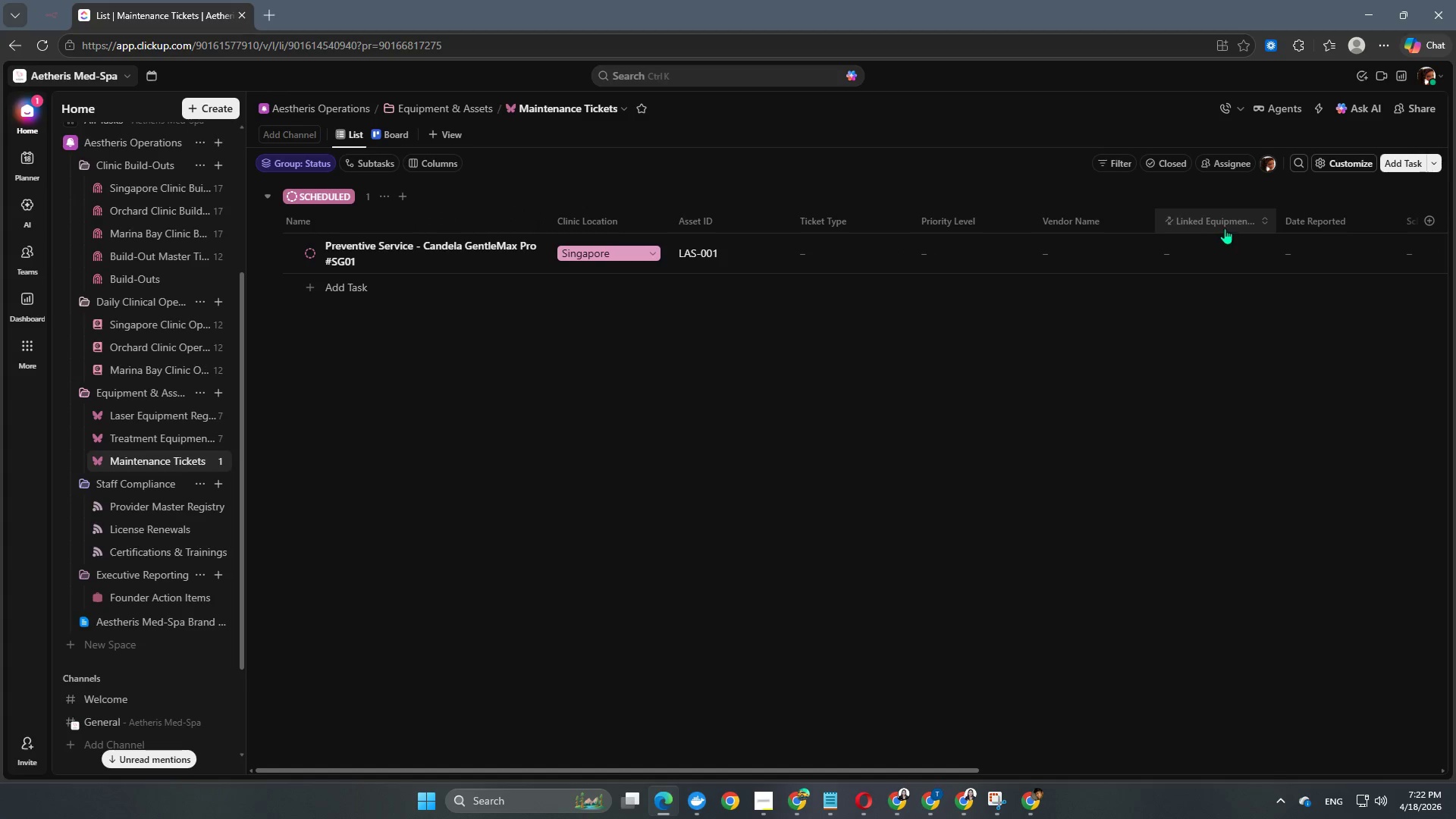 
left_click_drag(start_coordinate=[1225, 224], to_coordinate=[855, 220])
 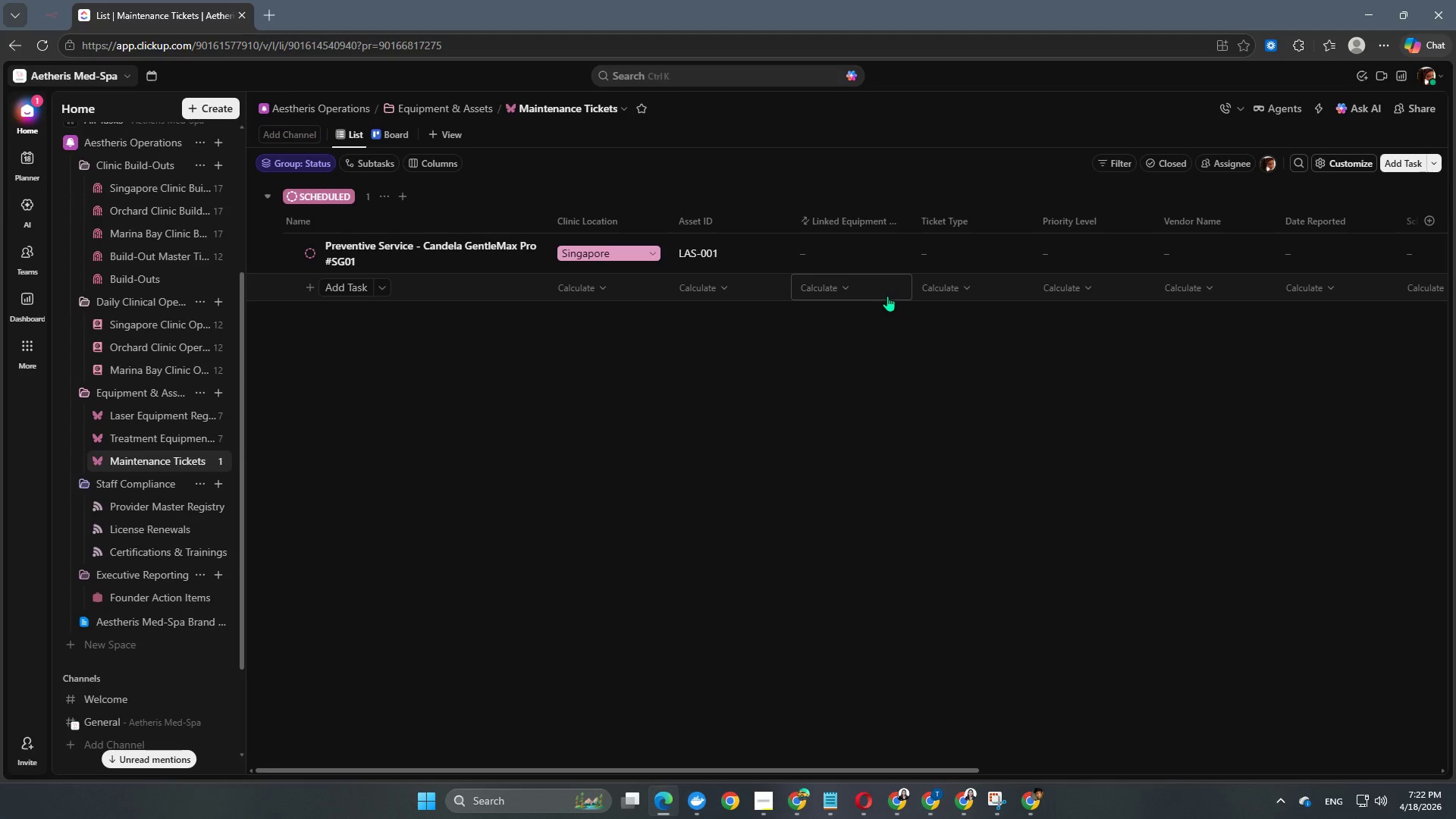 
left_click([855, 256])
 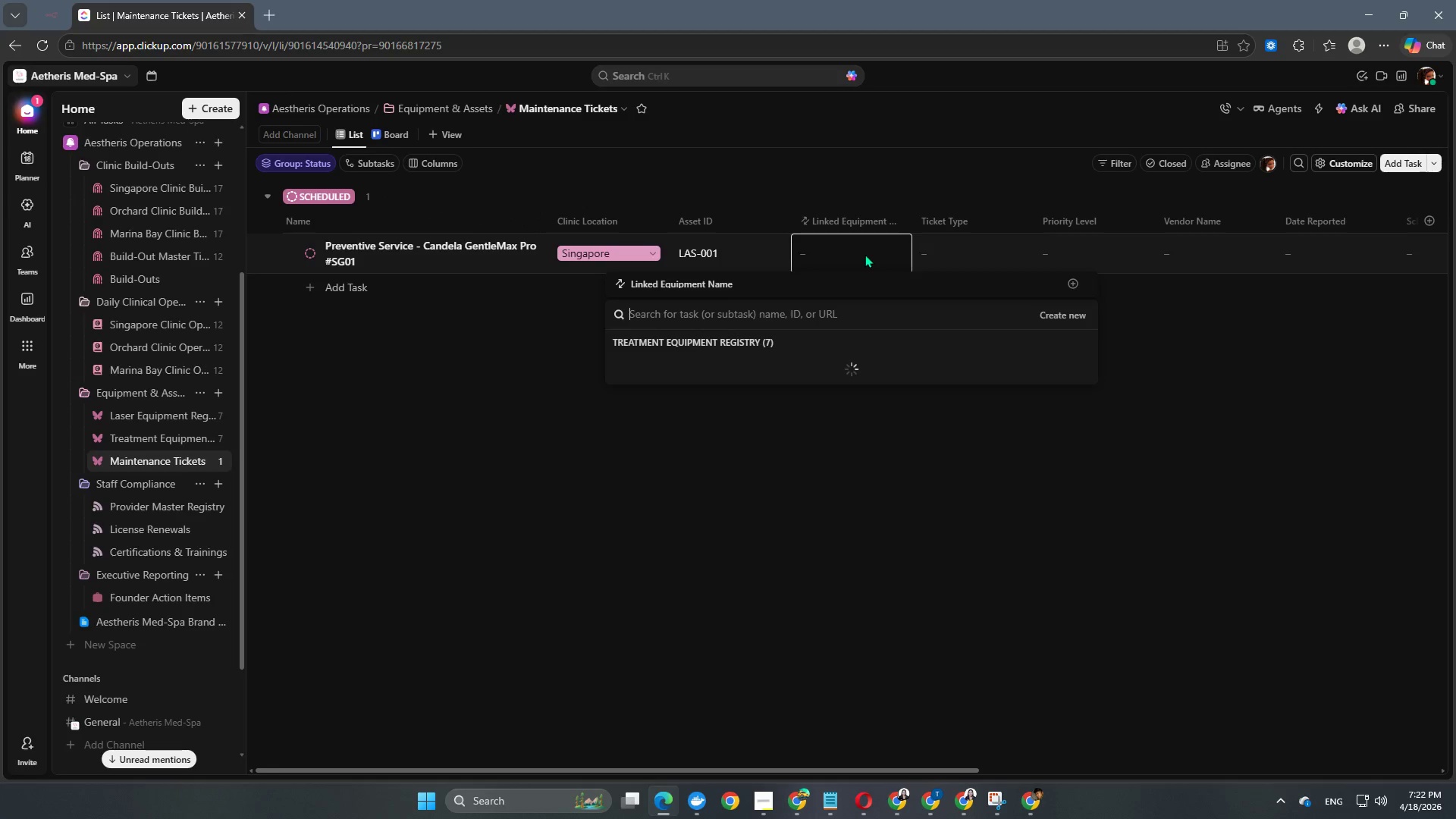 
mouse_move([779, 344])
 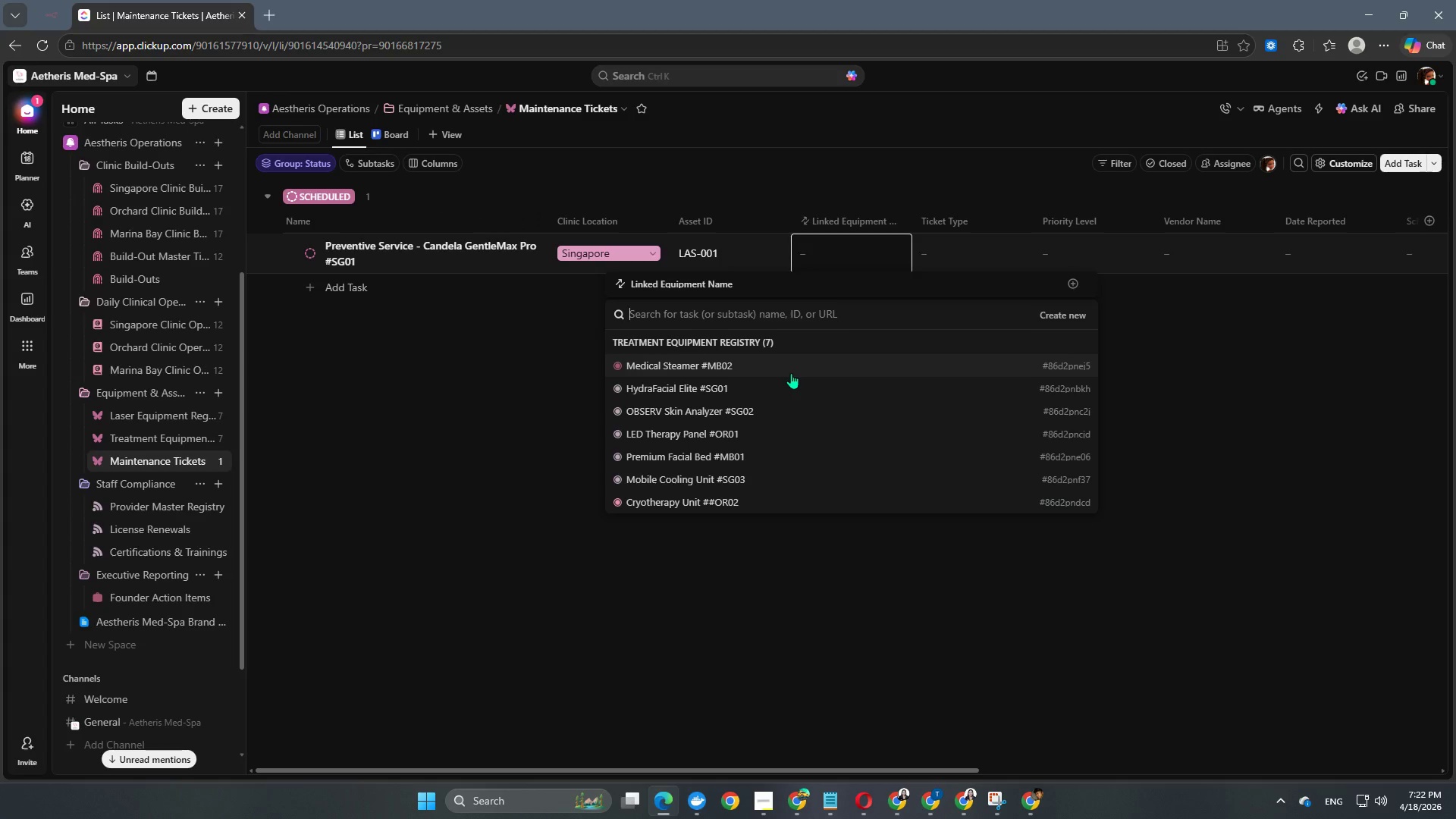 
scroll: coordinate [791, 373], scroll_direction: down, amount: 3.0
 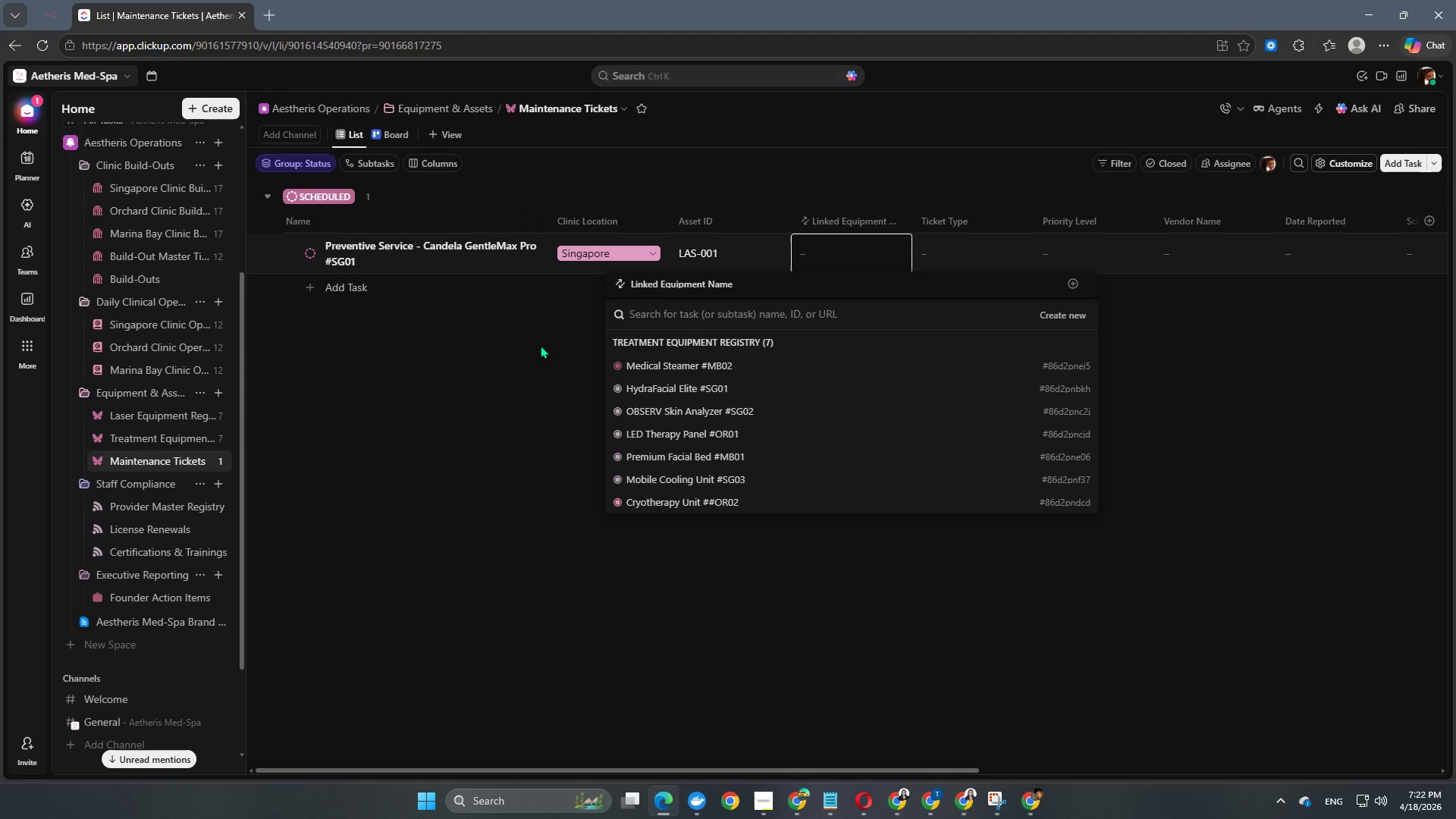 
wait(13.27)
 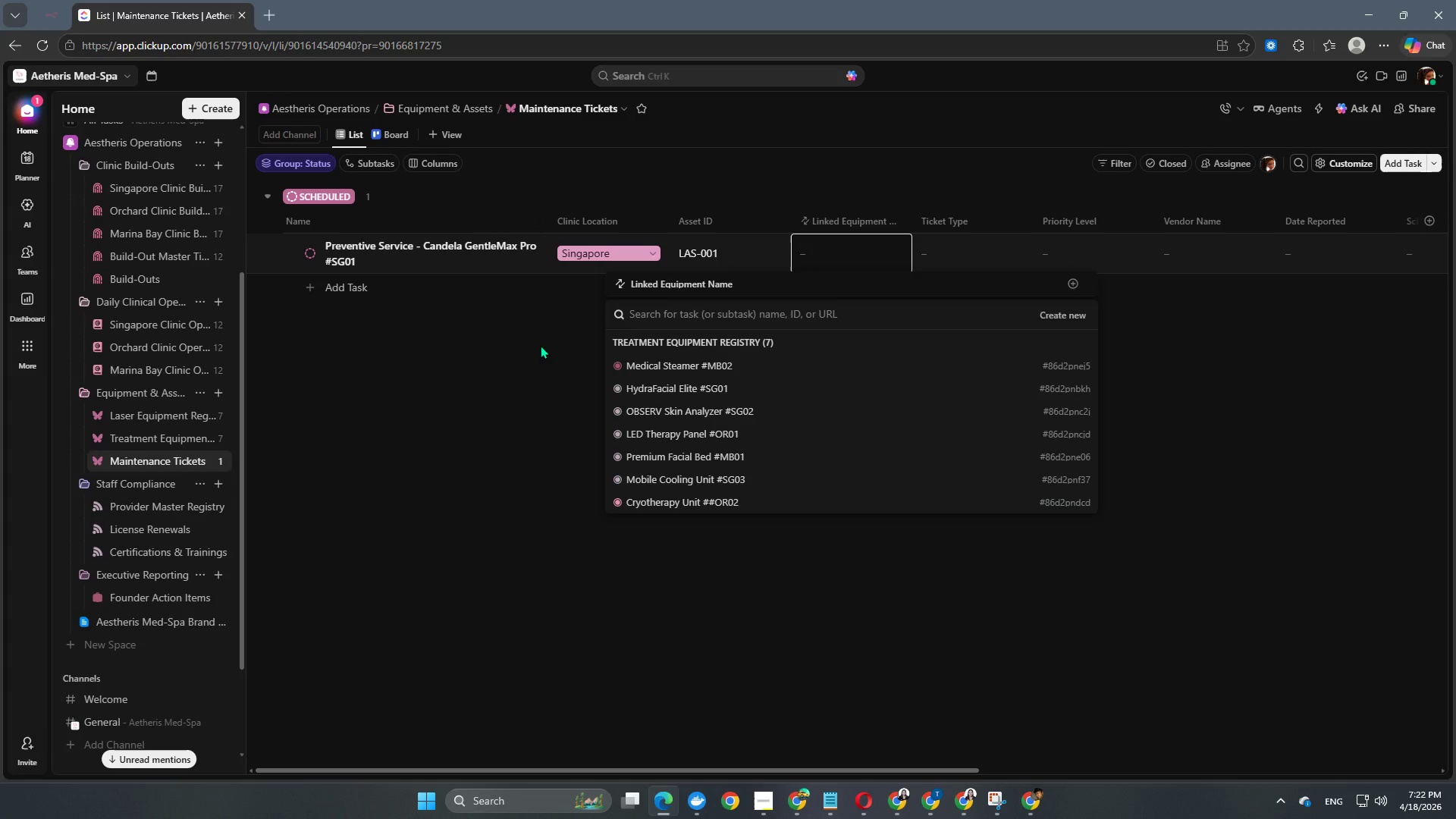 
scroll: coordinate [651, 473], scroll_direction: down, amount: 2.0
 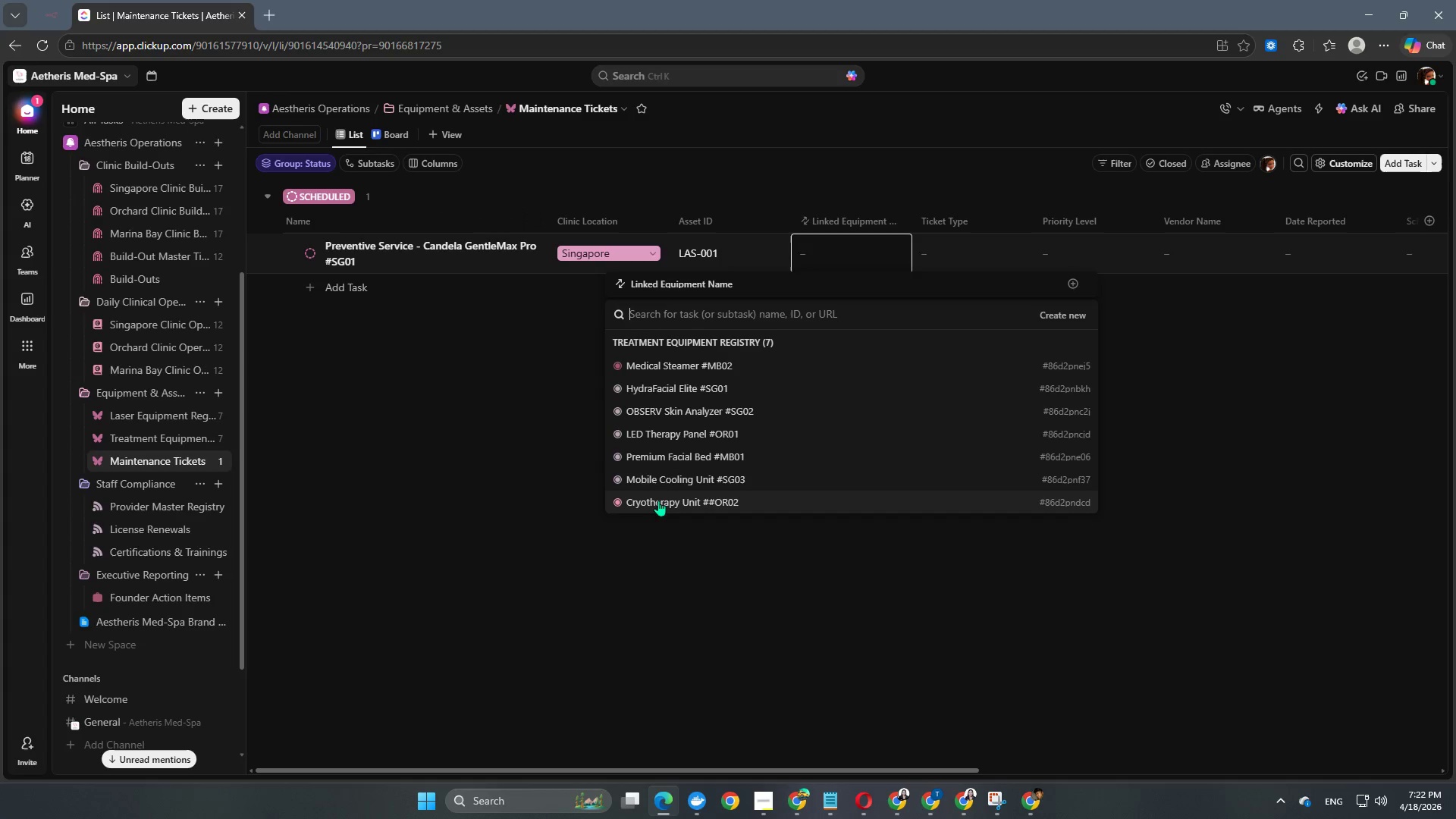 
left_click([531, 592])
 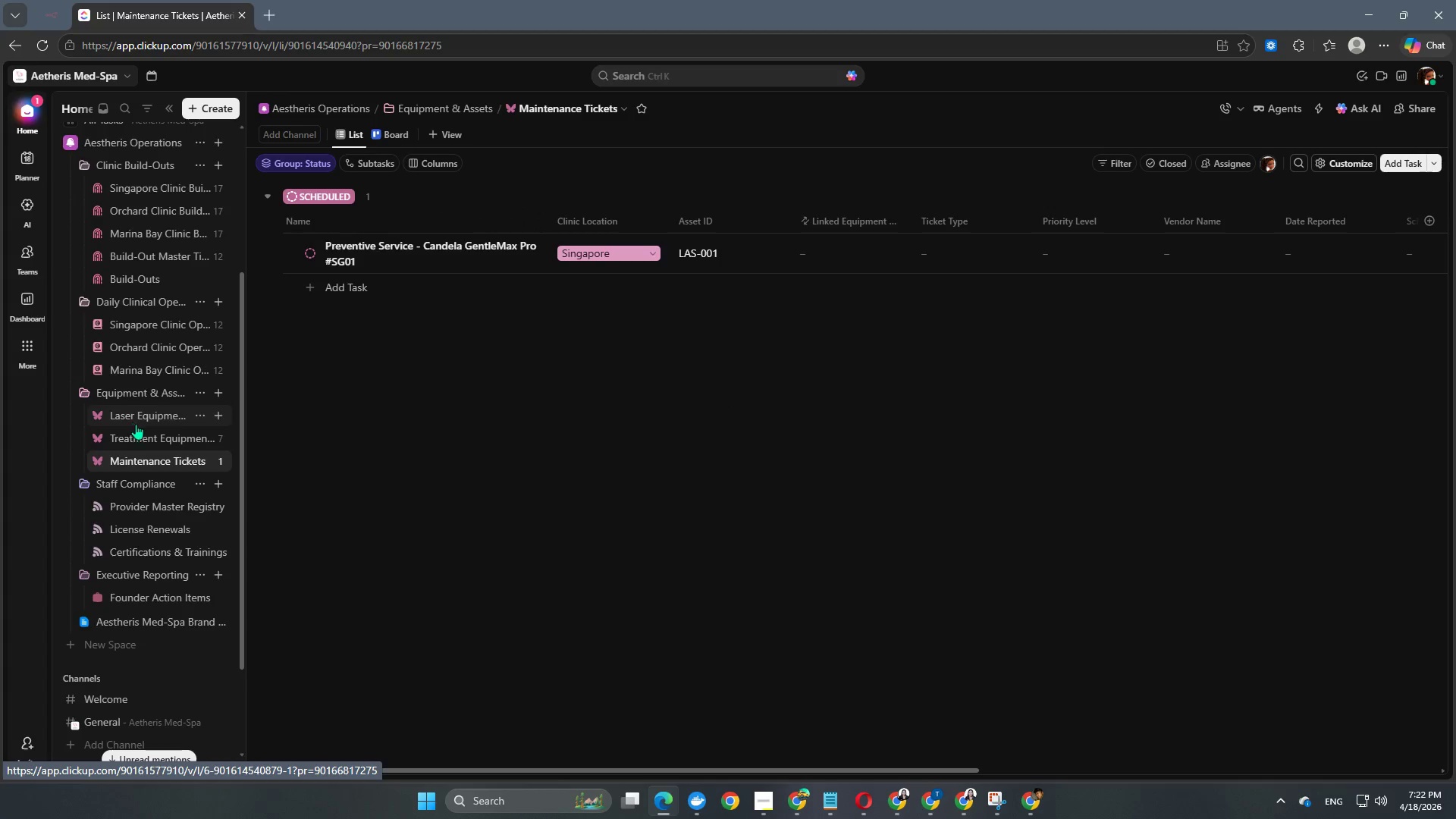 
left_click([139, 434])
 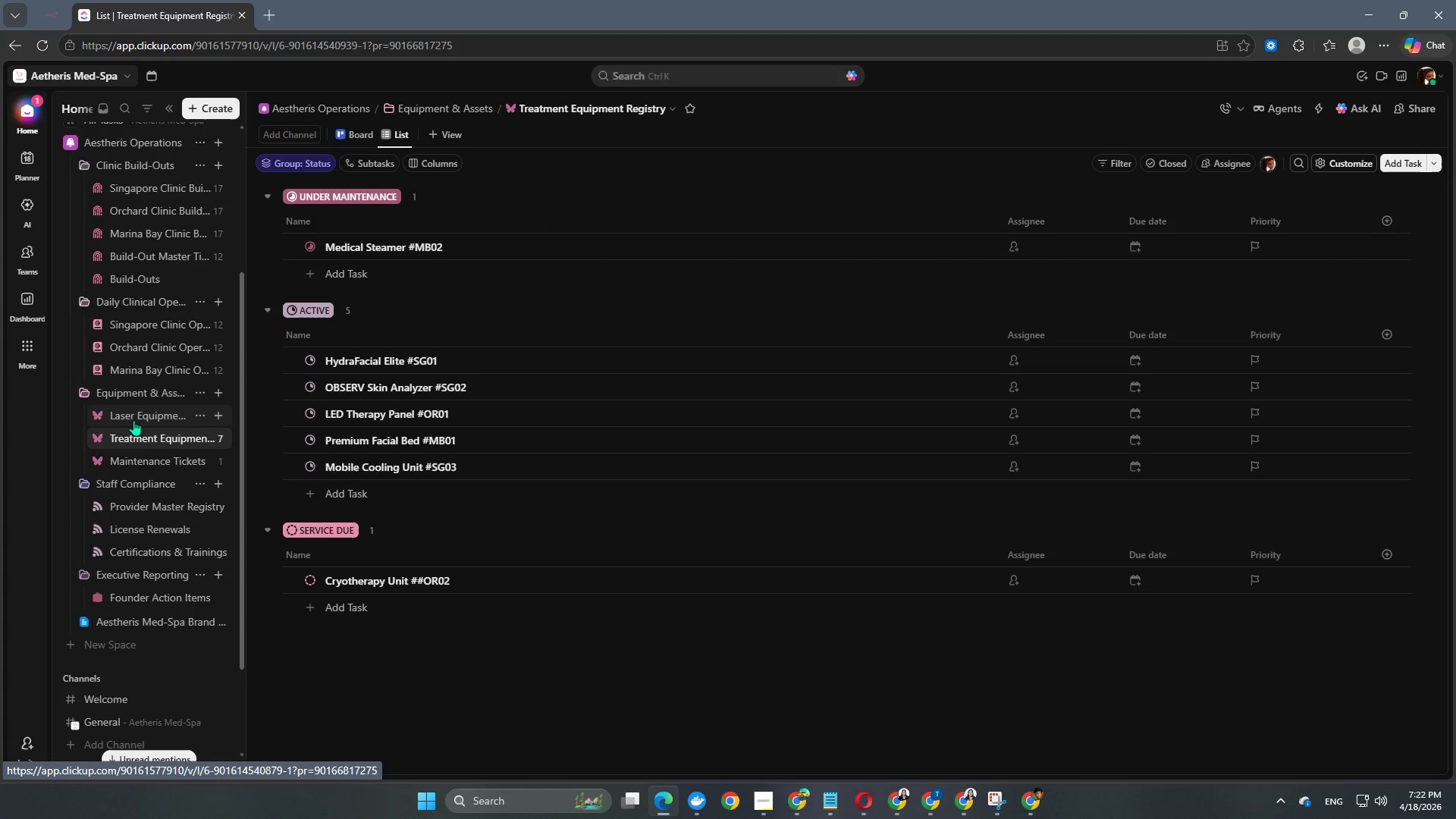 
scroll: coordinate [598, 379], scroll_direction: down, amount: 1.0
 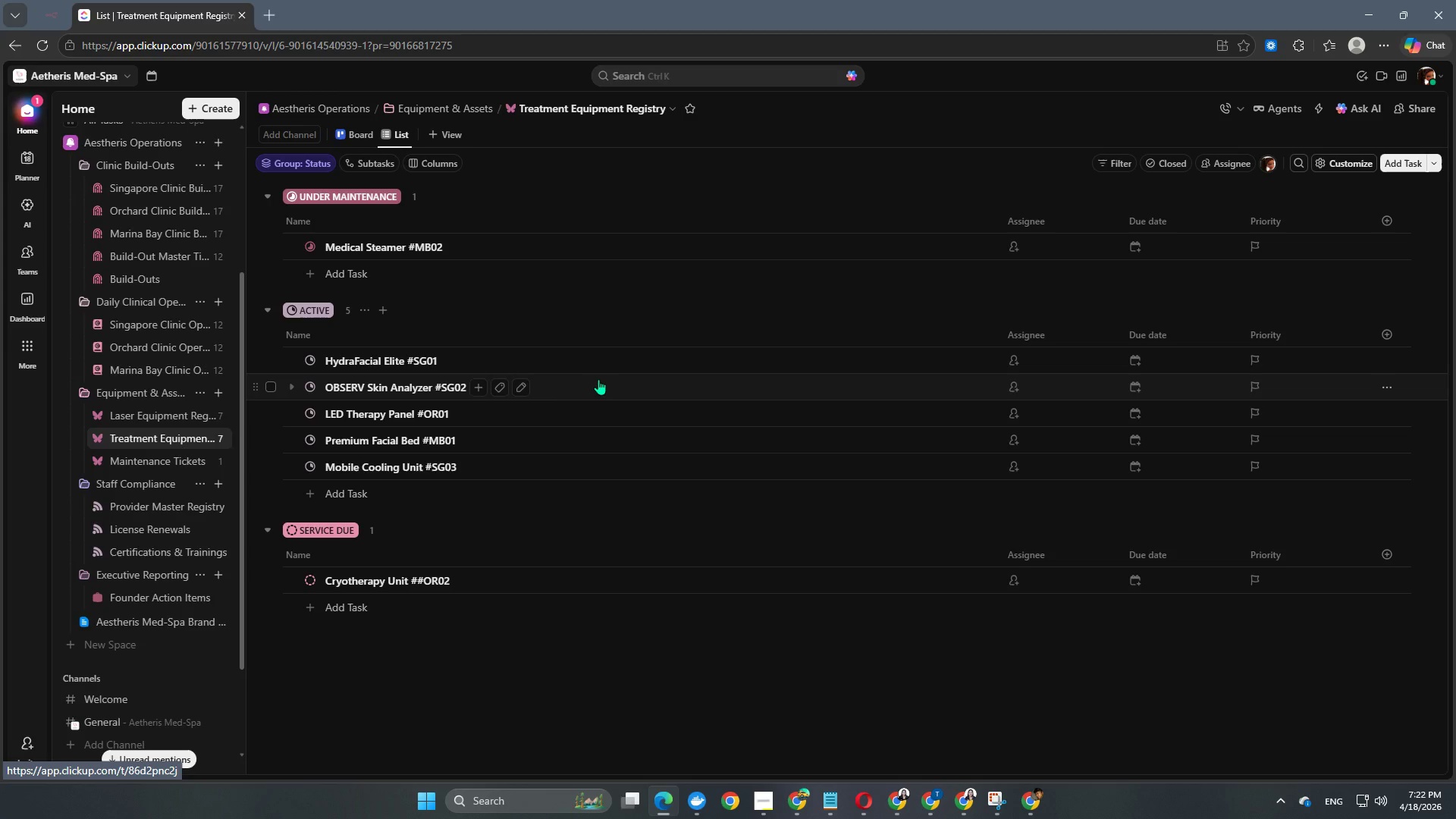 
scroll: coordinate [598, 379], scroll_direction: up, amount: 2.0
 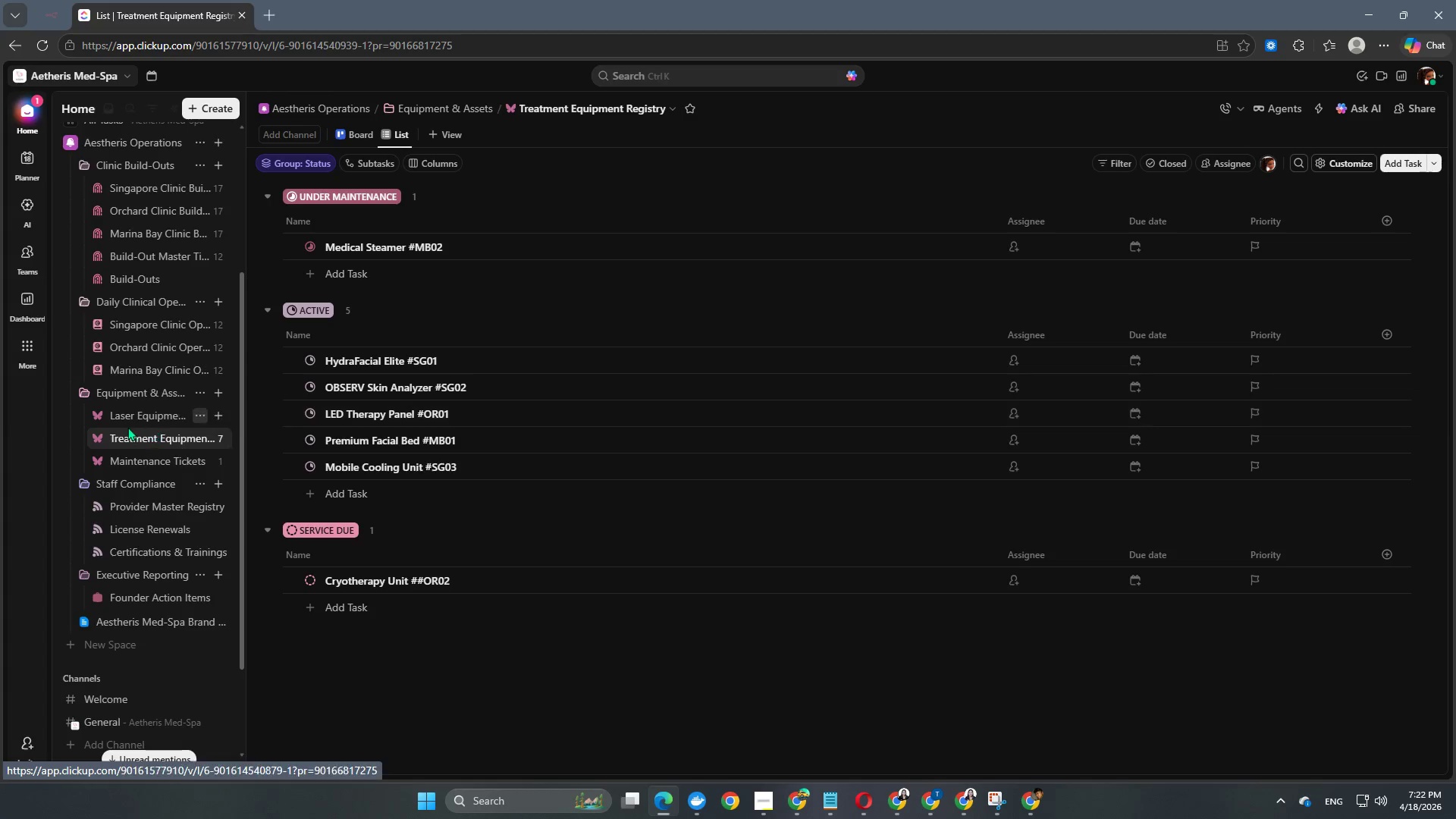 
left_click([130, 425])
 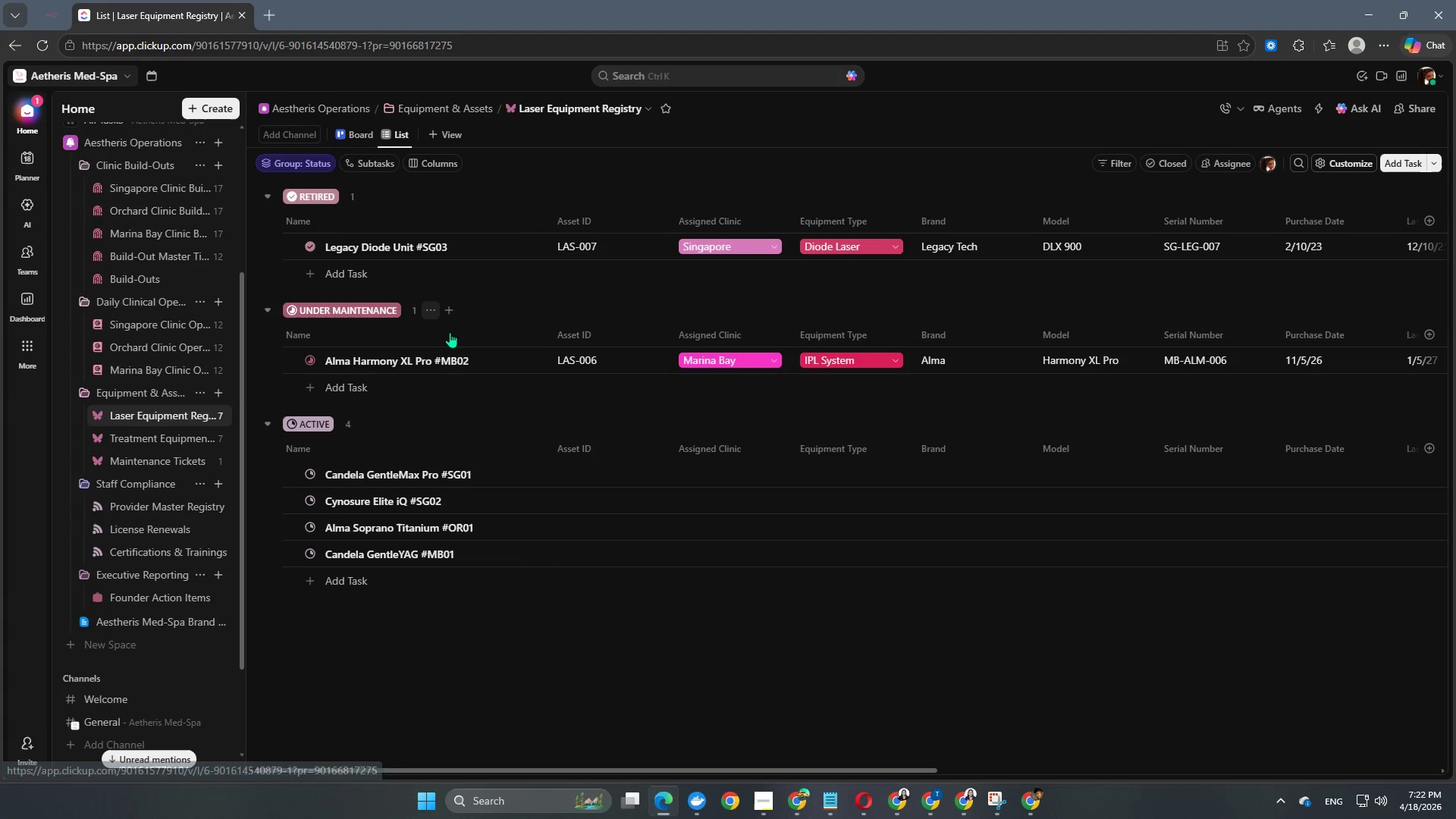 
scroll: coordinate [475, 538], scroll_direction: down, amount: 3.0
 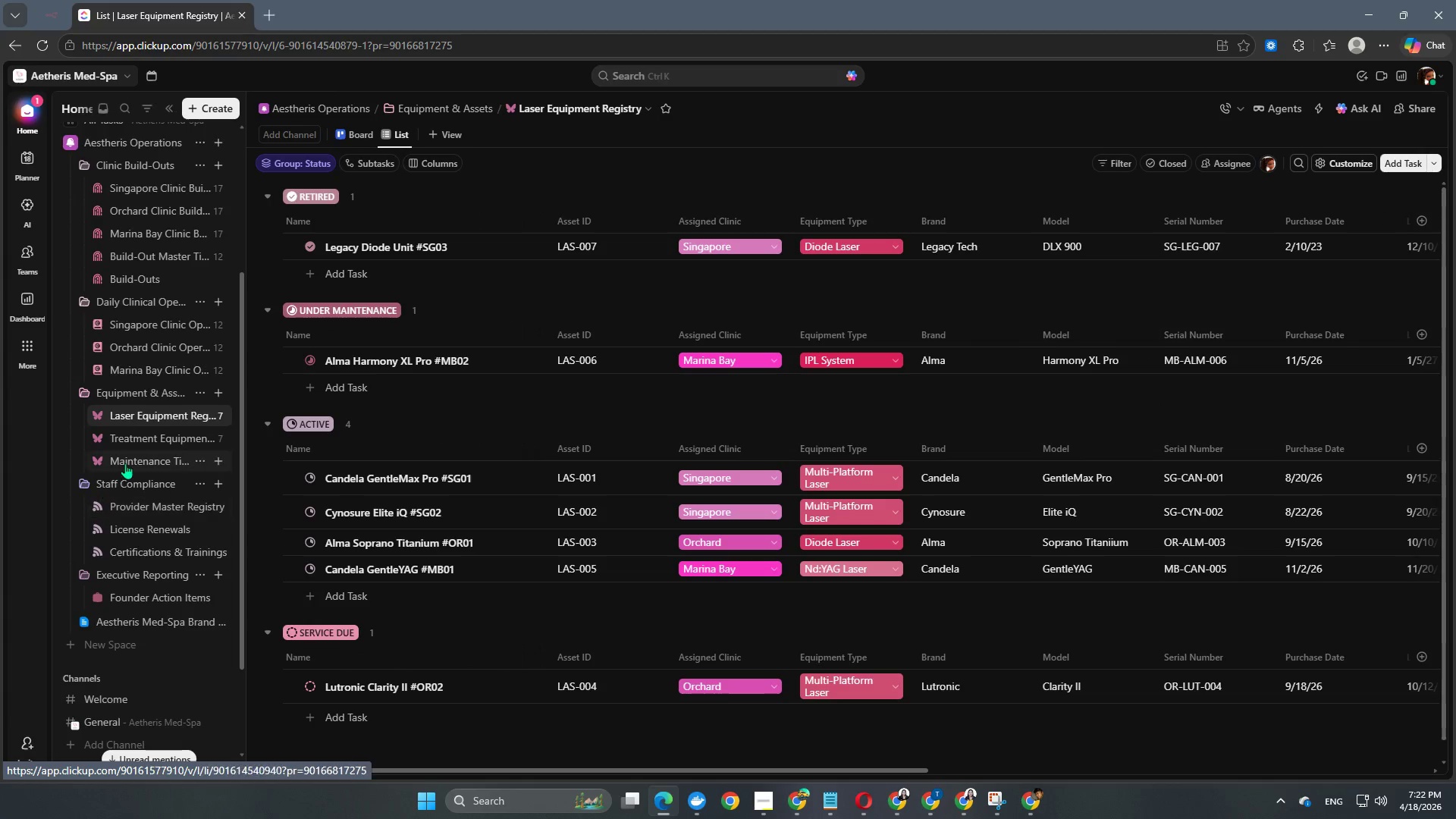 
left_click([129, 461])
 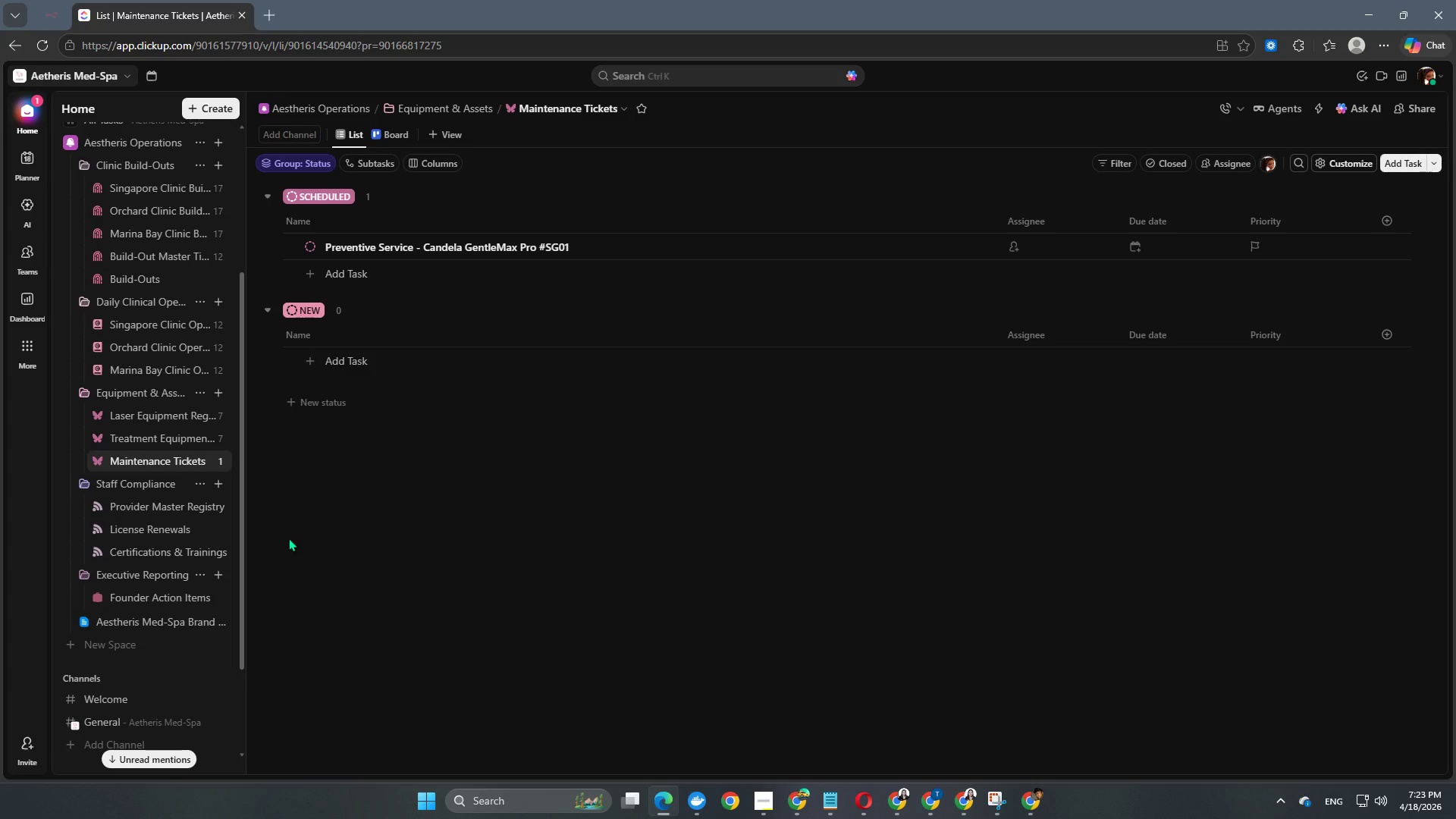 
scroll: coordinate [668, 495], scroll_direction: up, amount: 3.0
 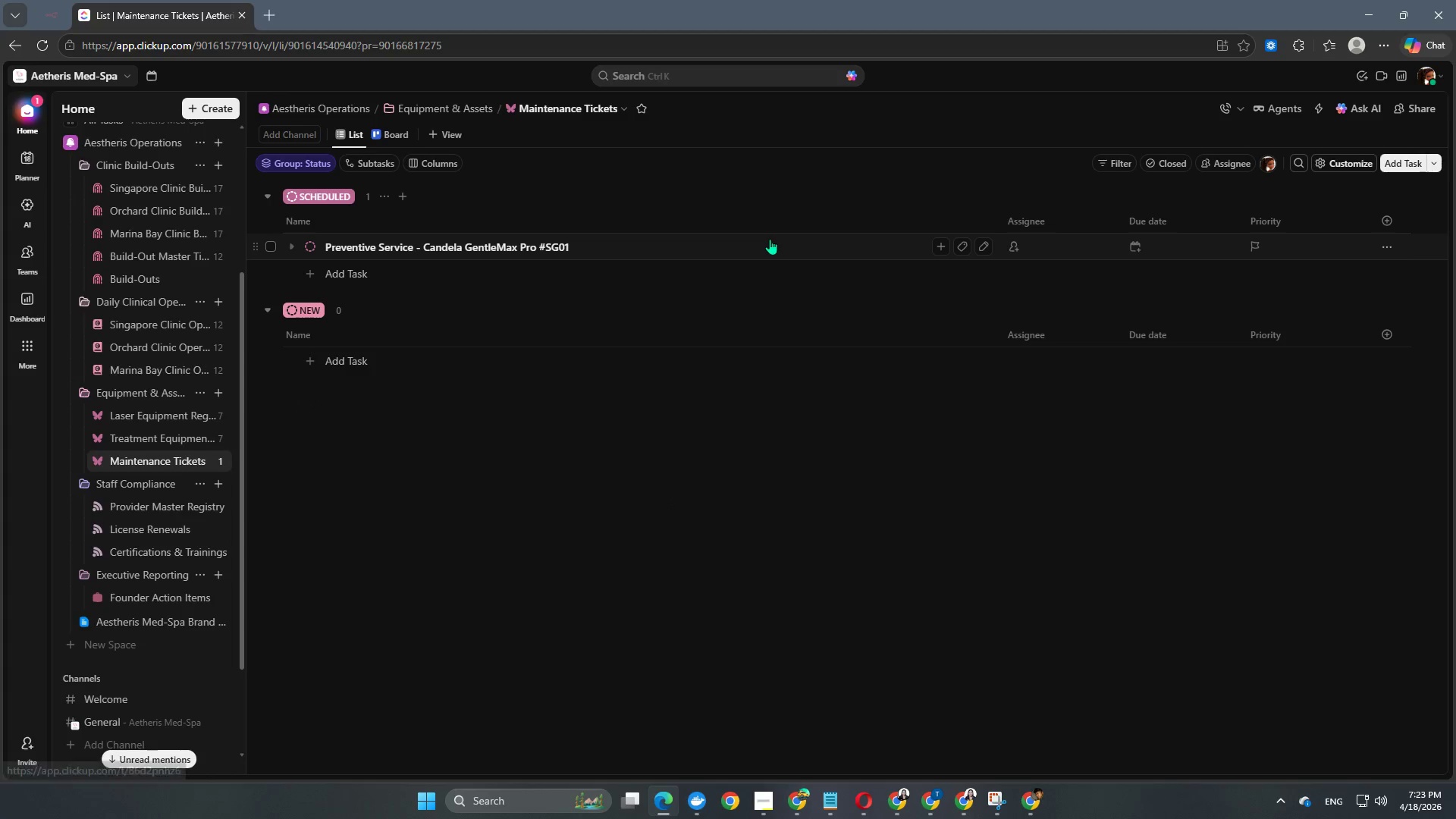 
left_click([936, 541])
 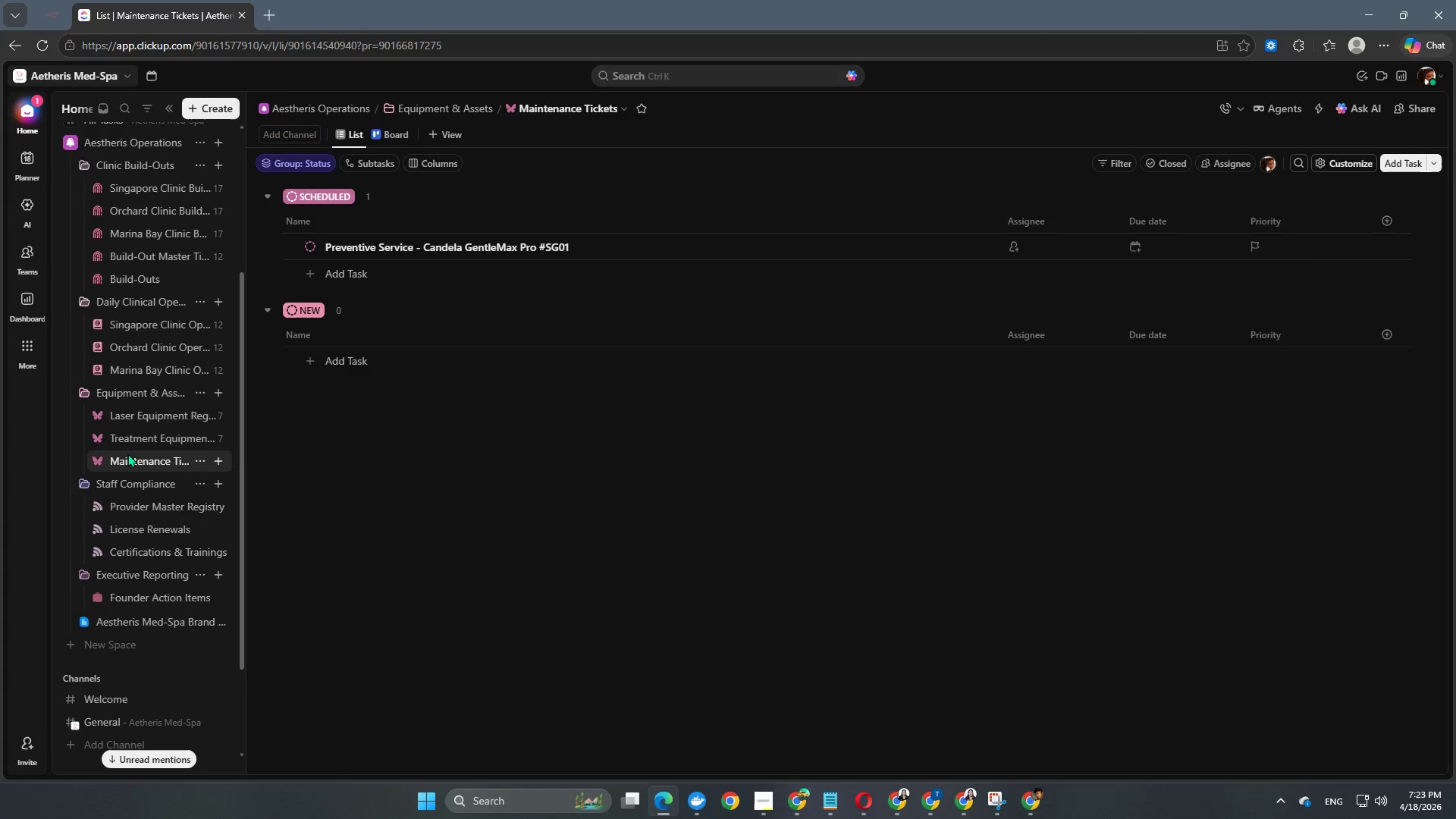 
left_click([123, 463])
 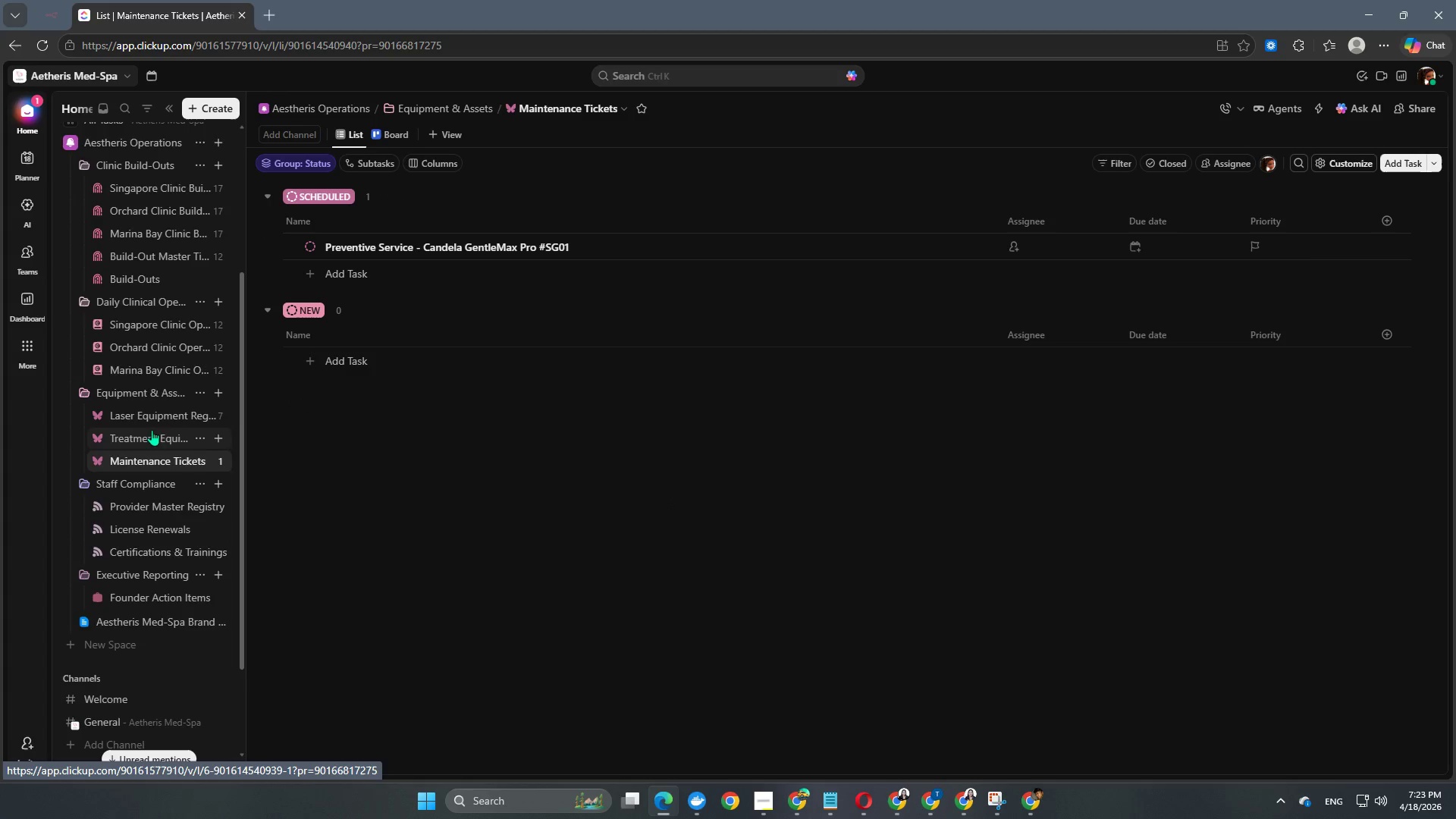 
left_click([149, 435])
 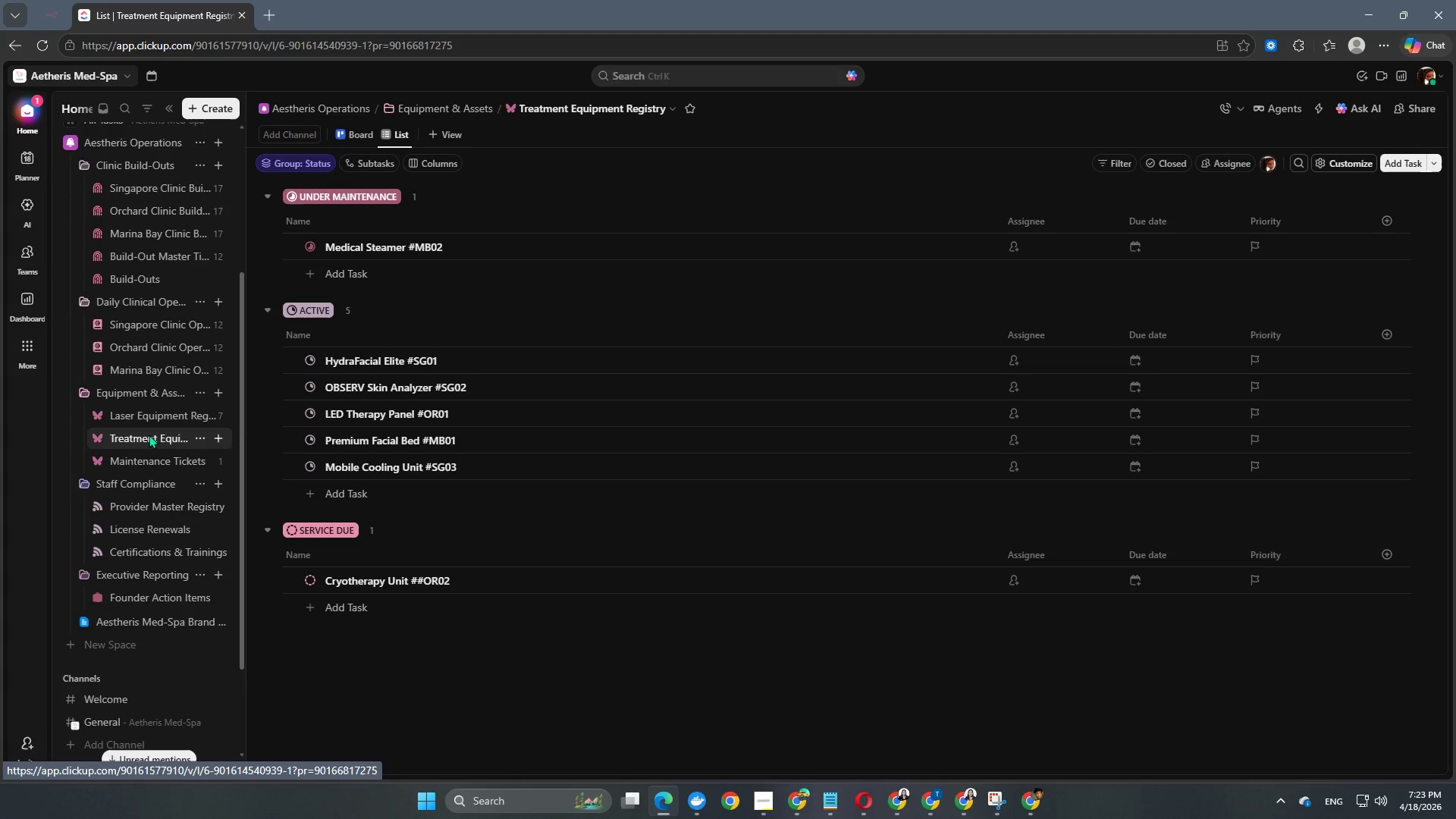 
left_click([140, 453])
 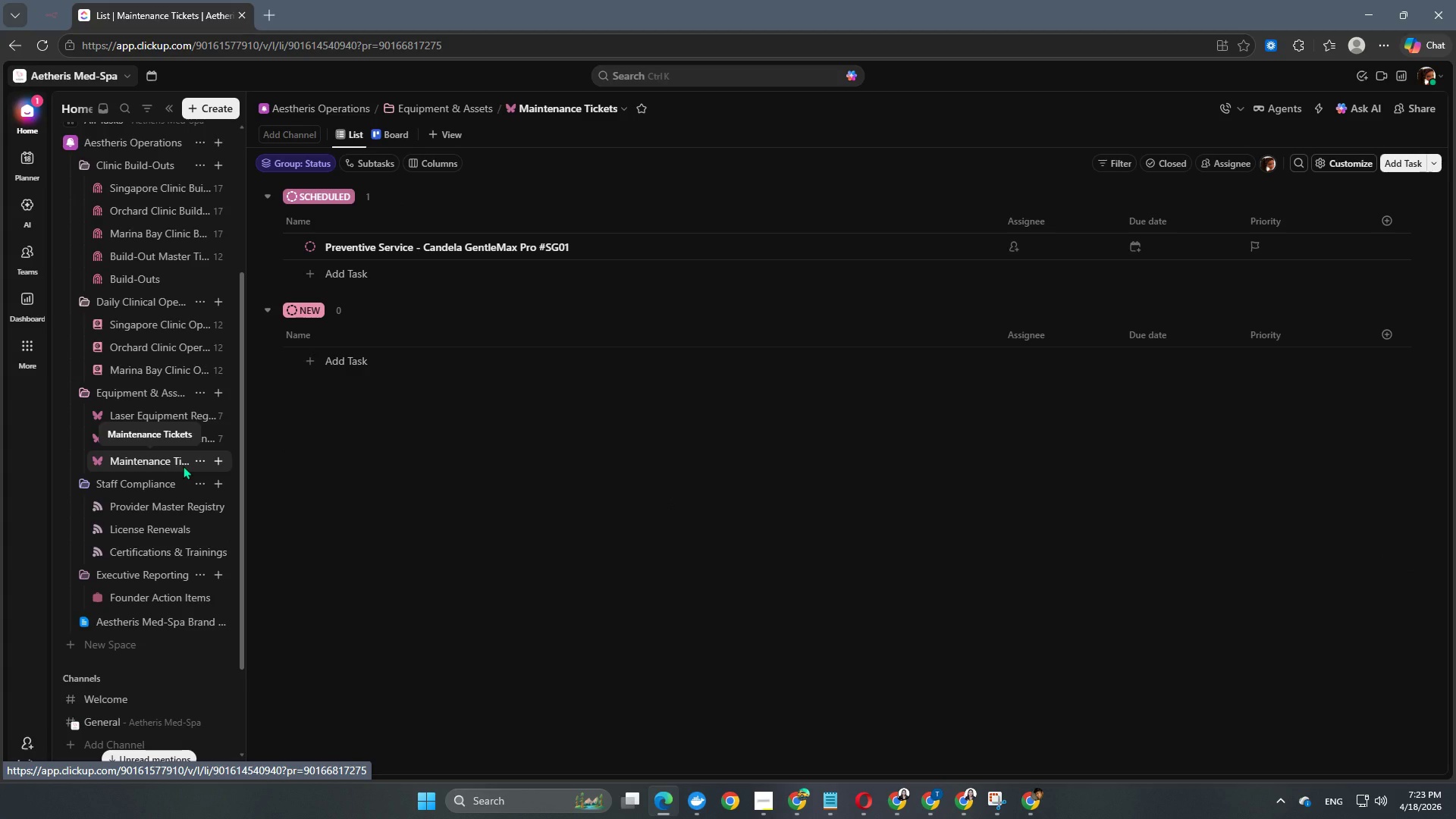 
wait(20.73)
 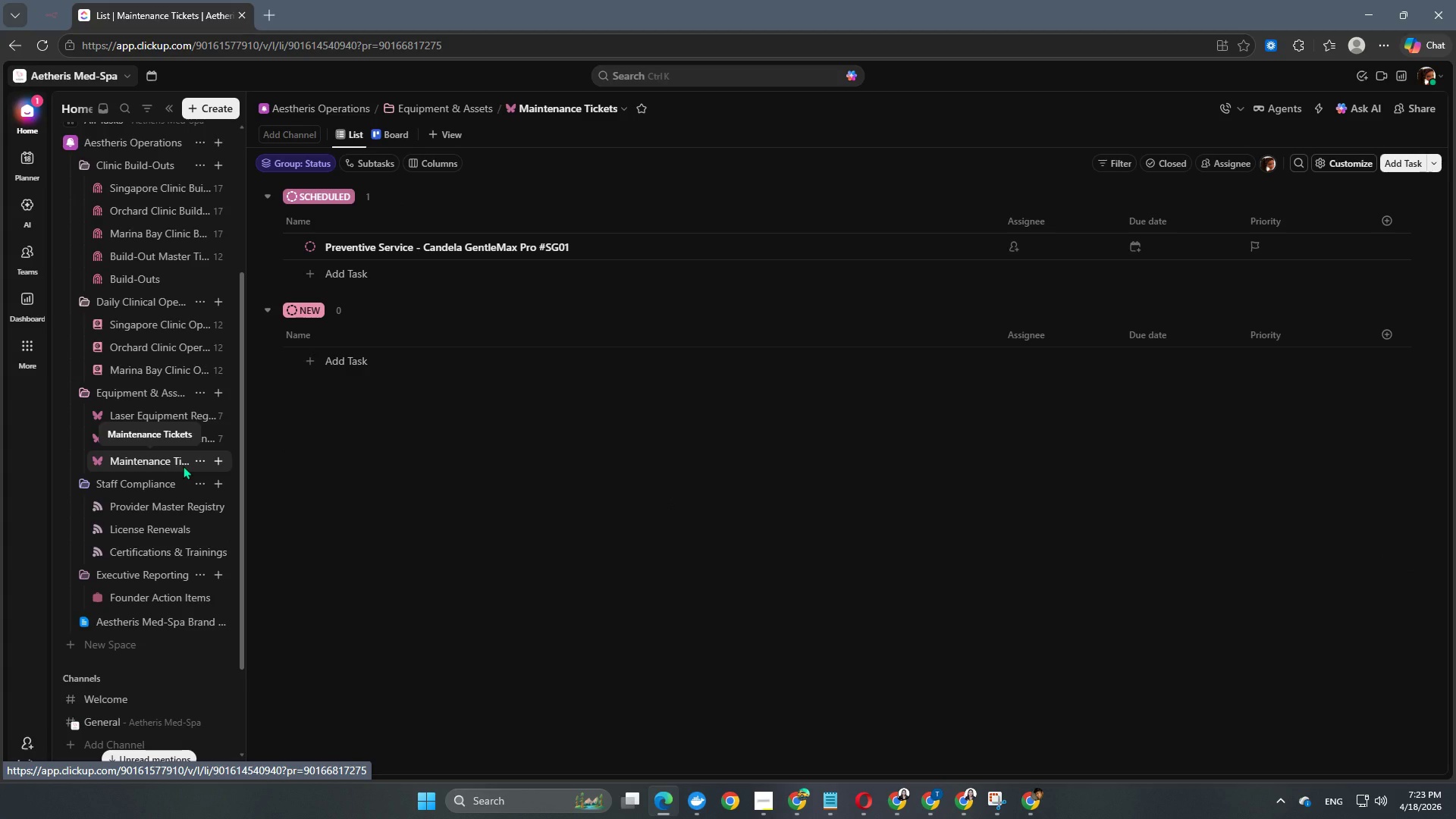 
scroll: coordinate [467, 558], scroll_direction: up, amount: 3.0
 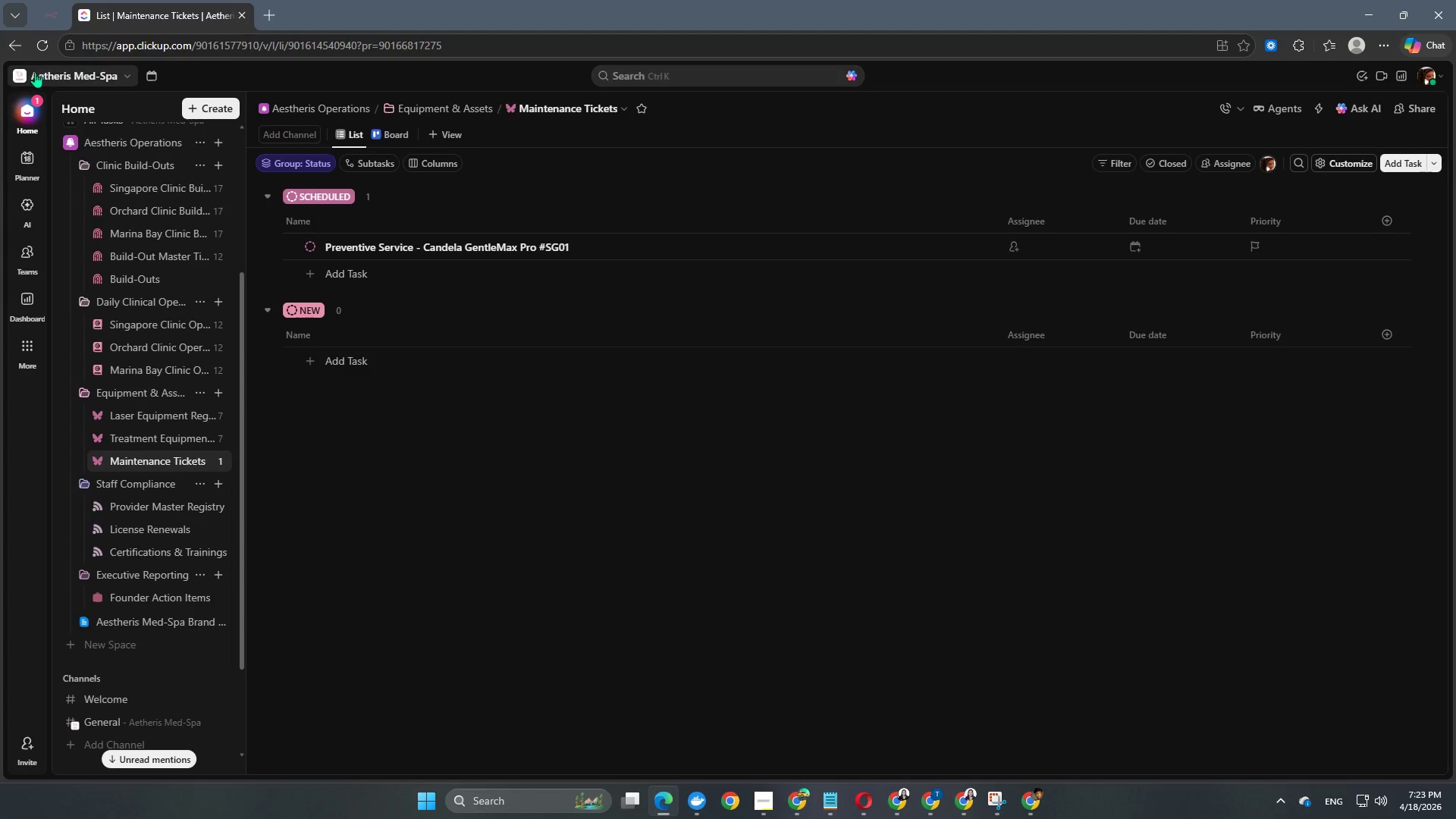 
left_click([39, 49])
 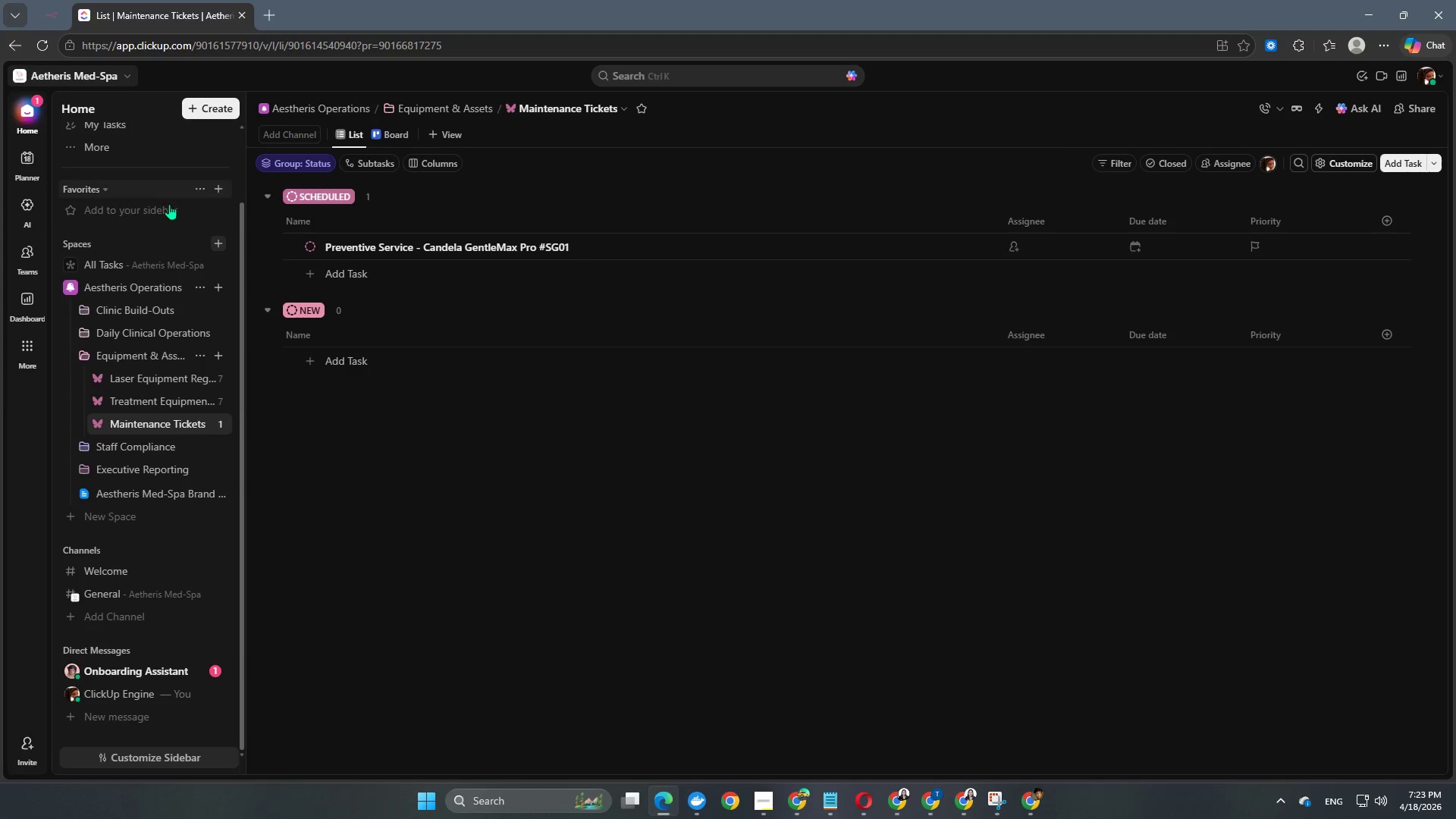 
wait(21.98)
 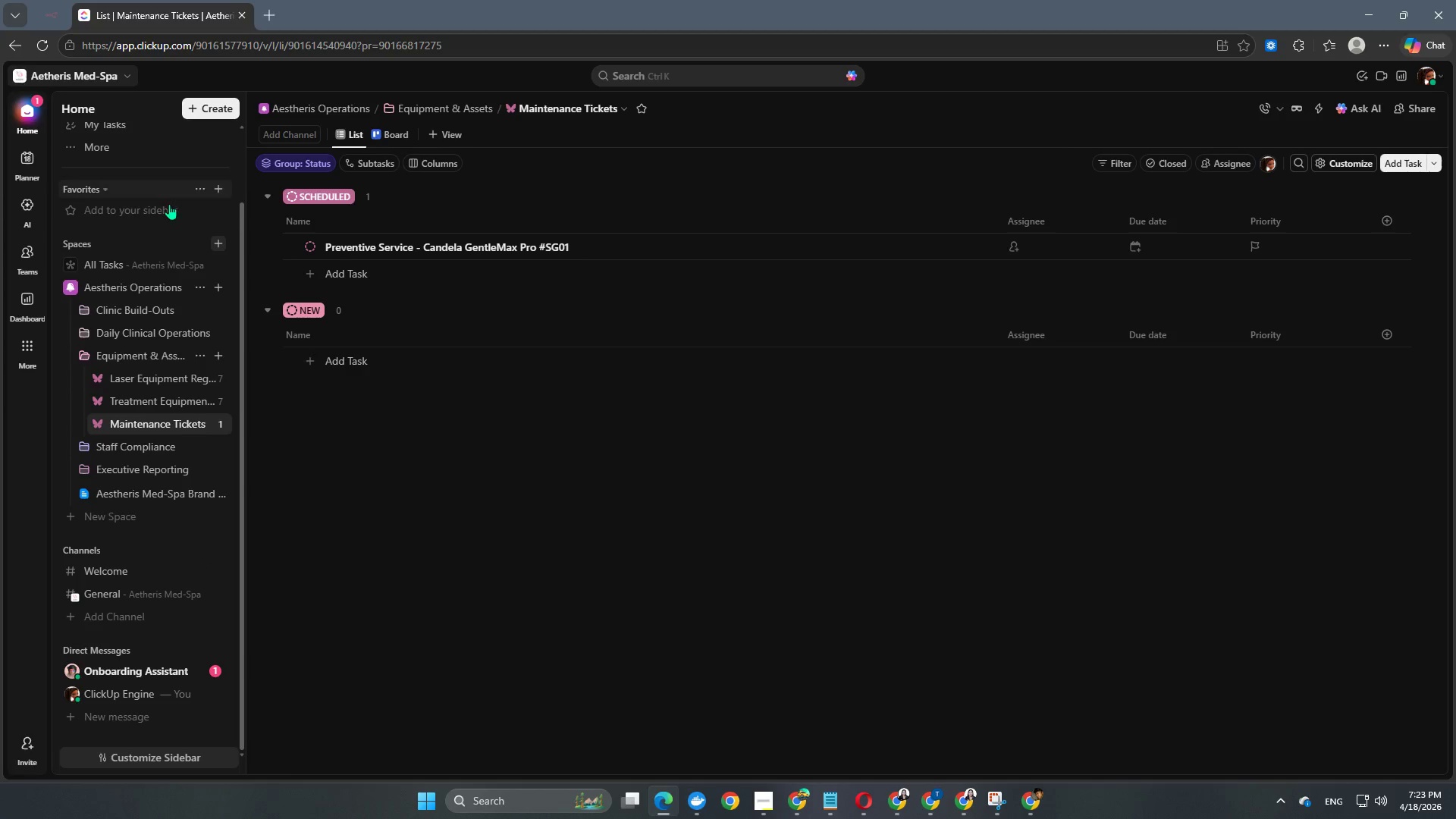 
mouse_move([62, 290])
 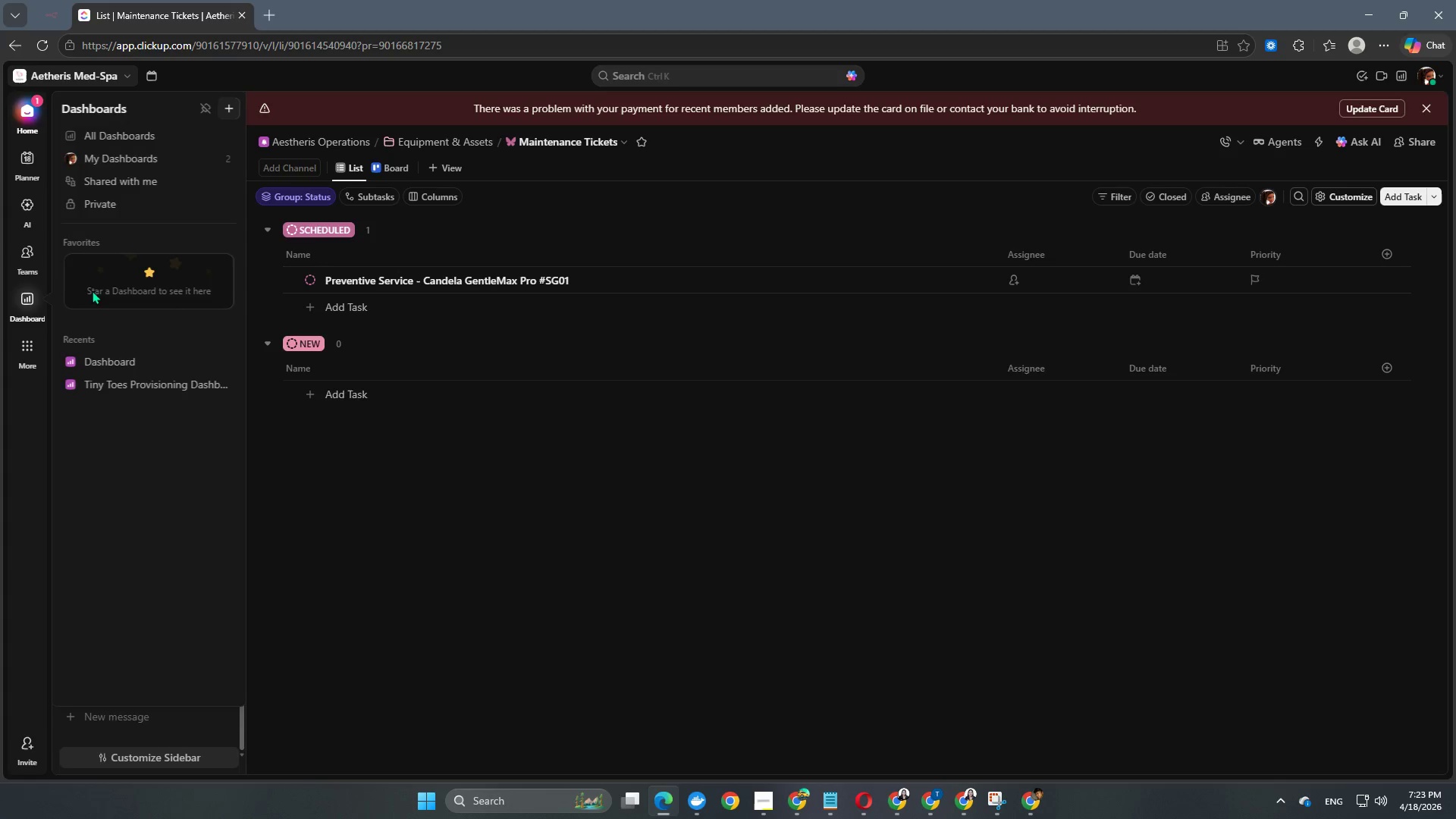 
mouse_move([13, 237])
 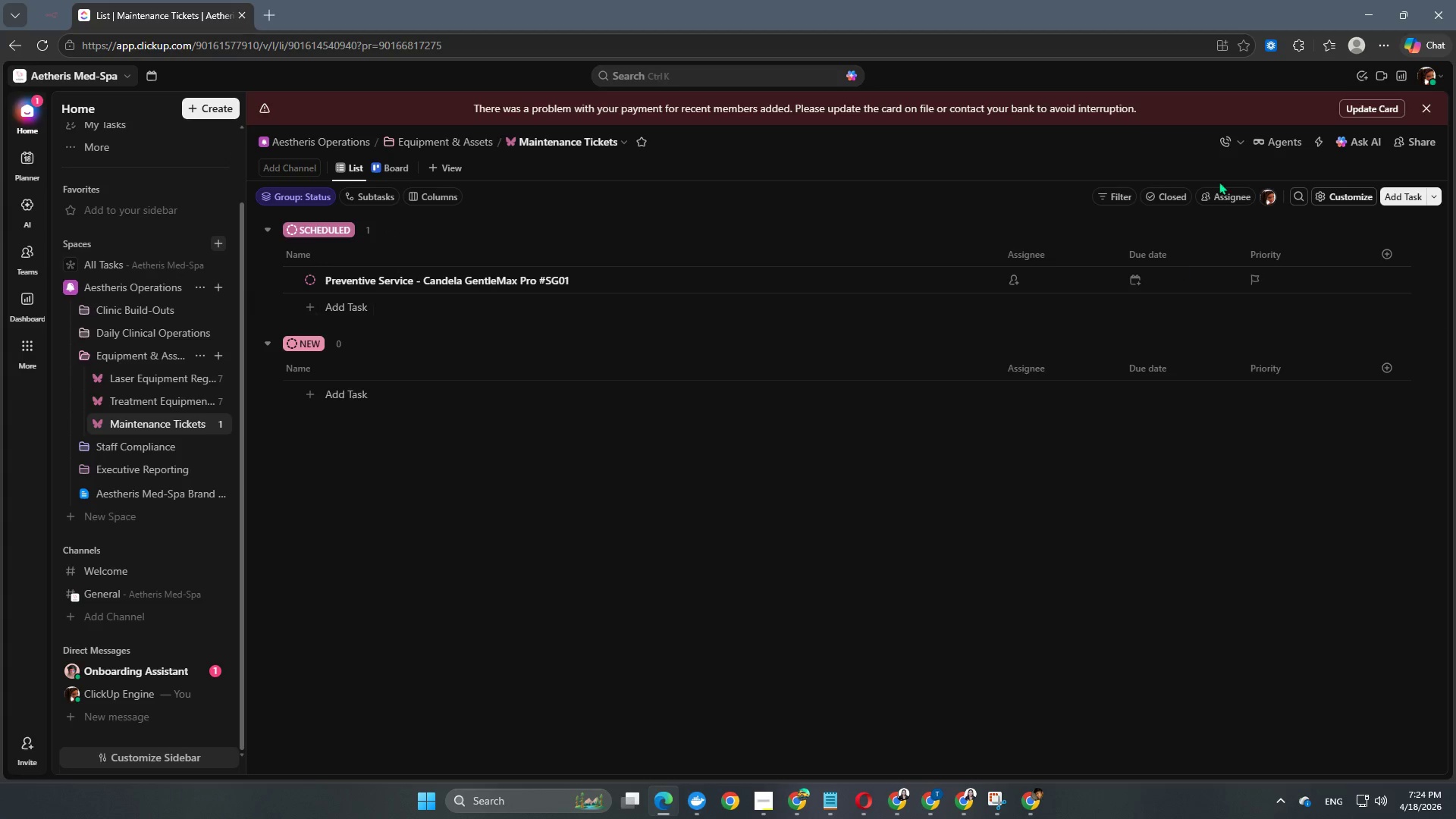 
mouse_move([1075, 246])
 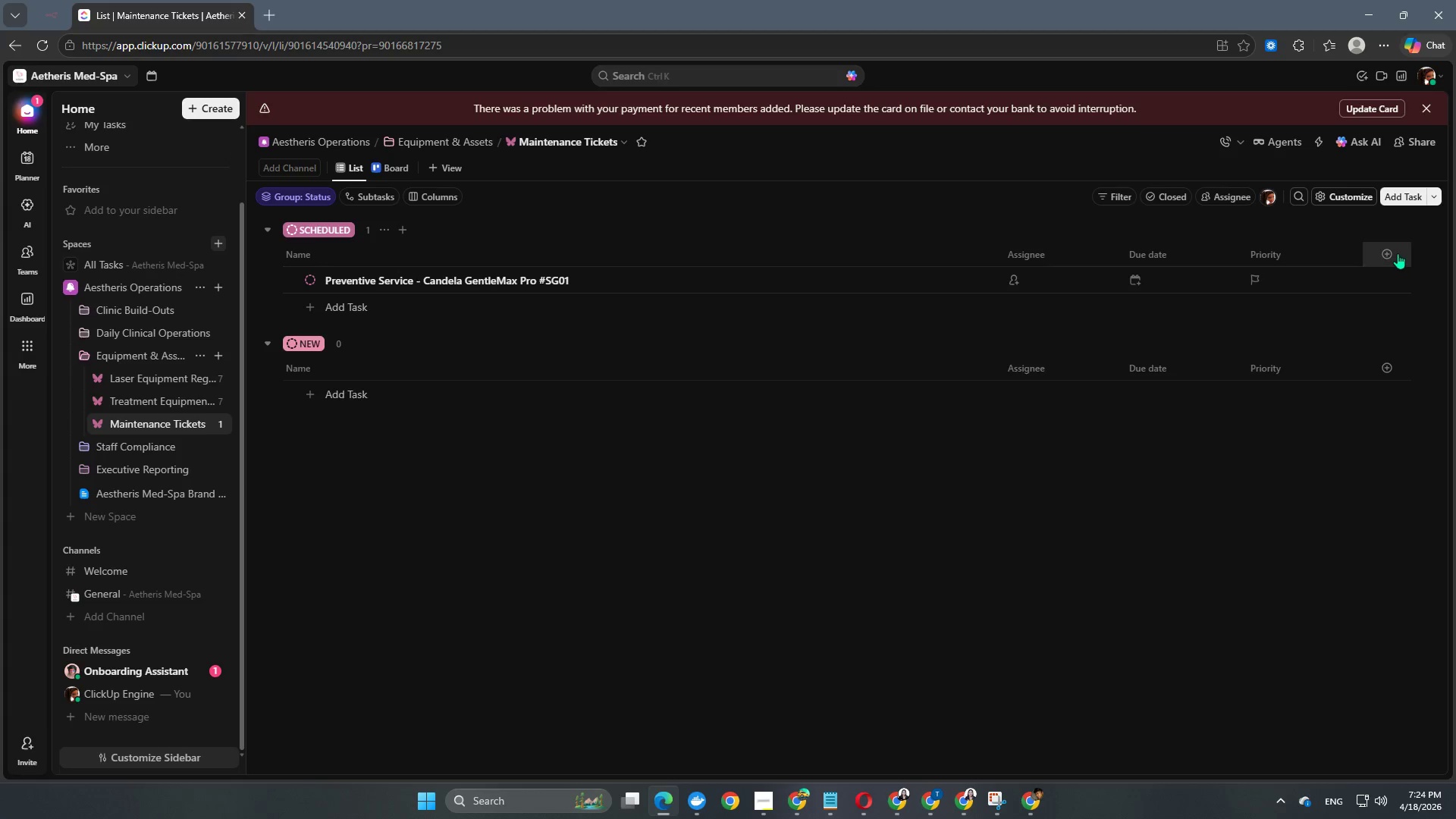 
left_click([1394, 252])
 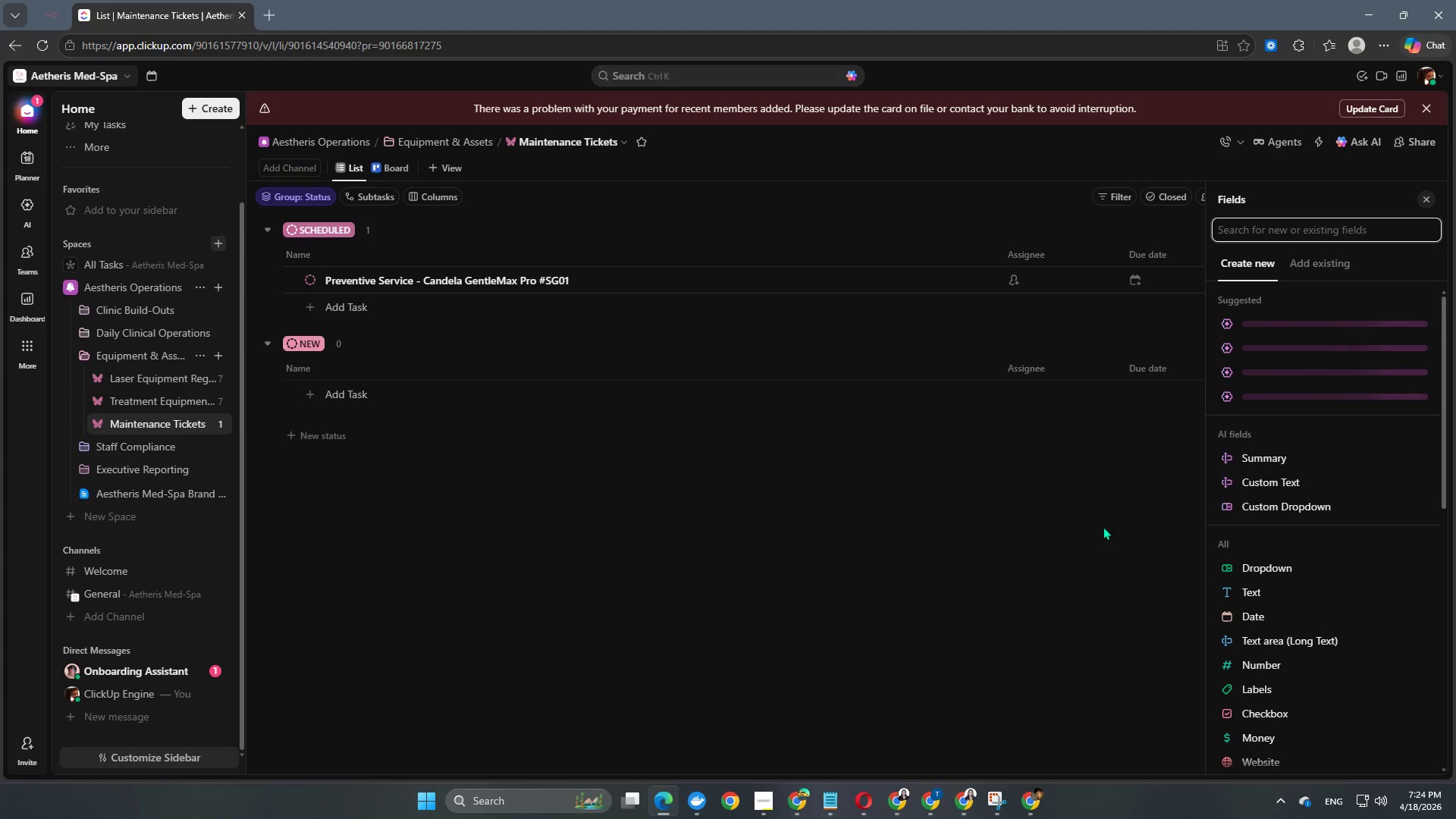 
left_click([1323, 260])
 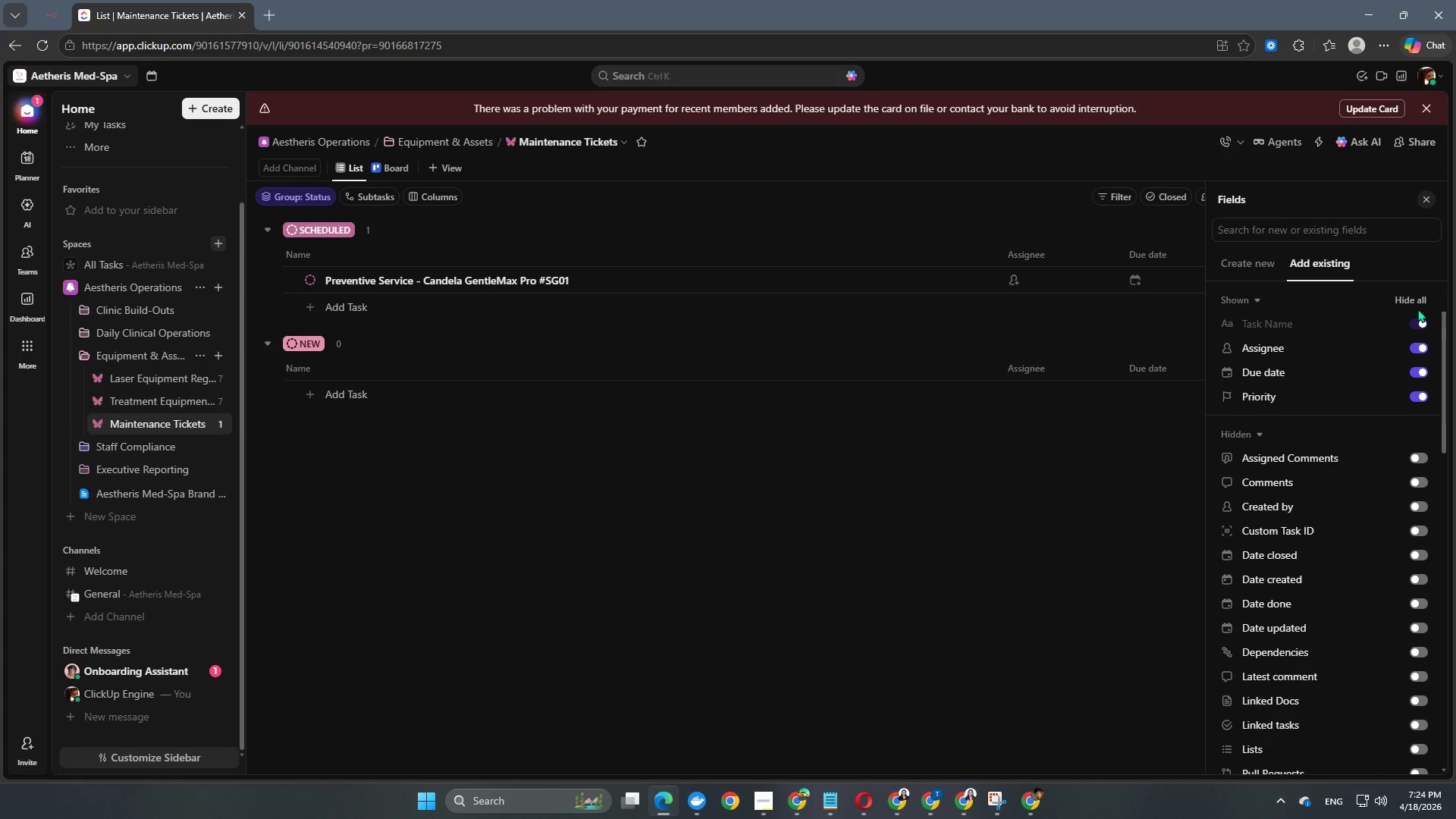 
double_click([1417, 303])
 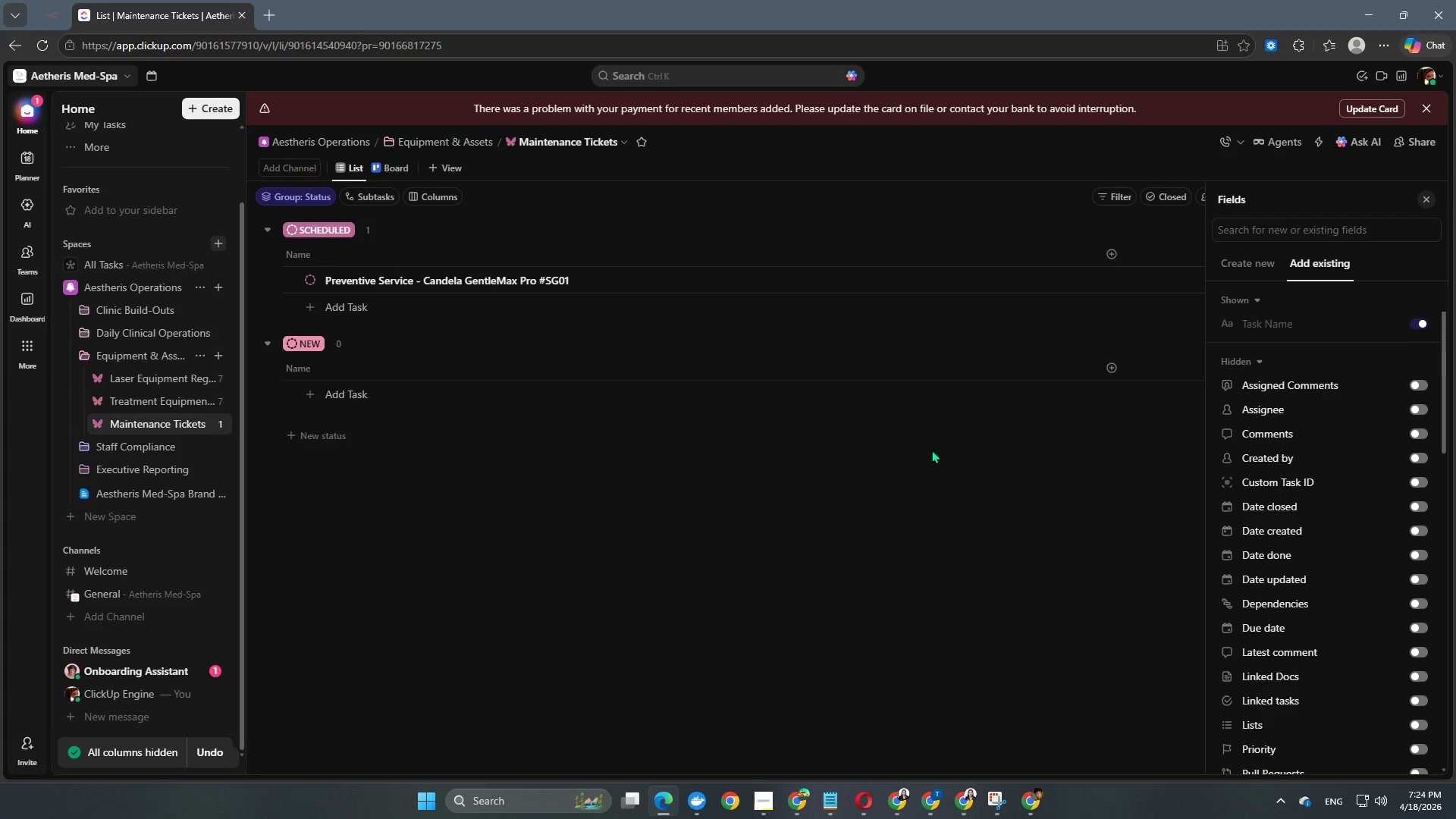 
left_click([918, 456])
 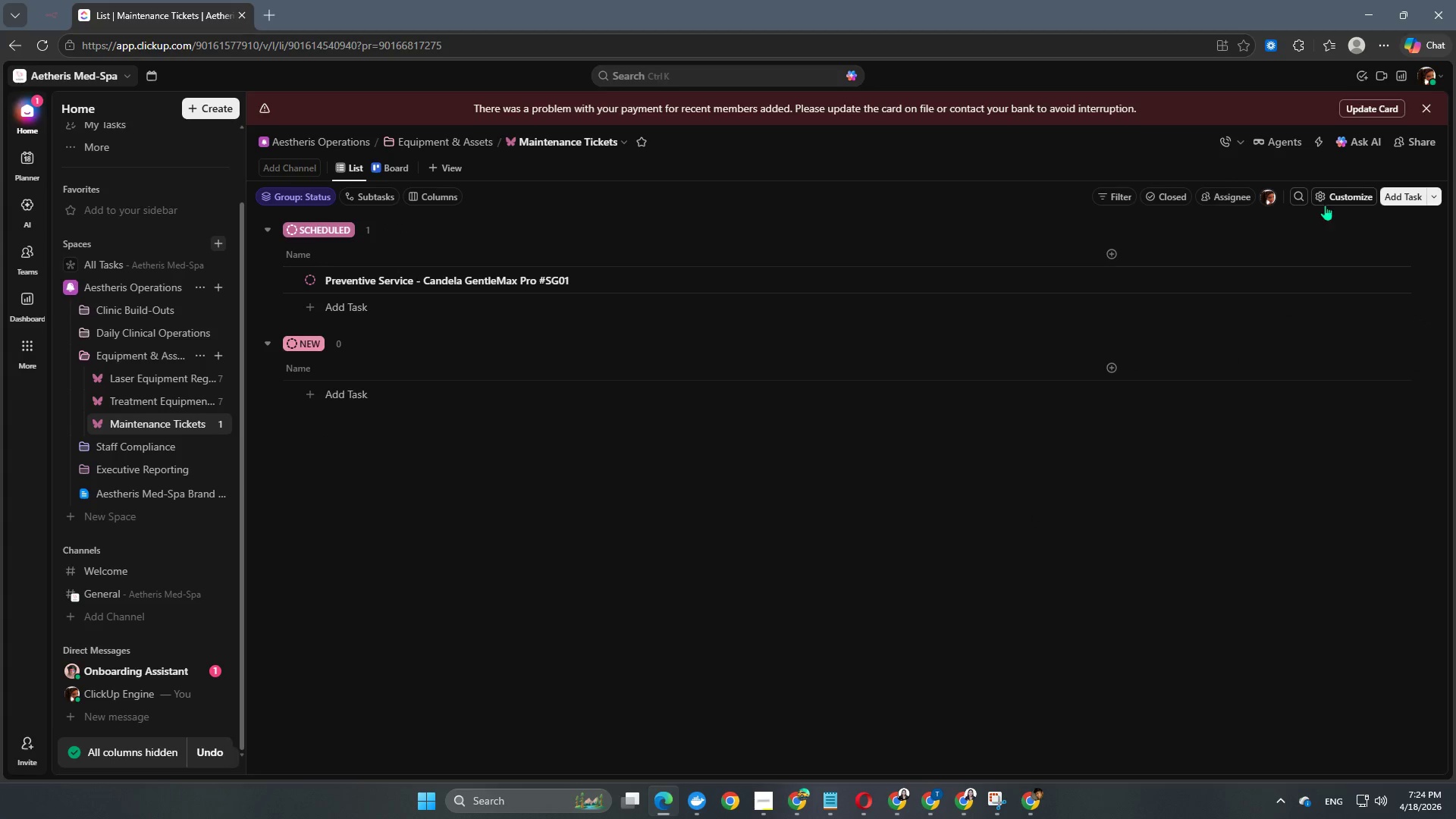 
left_click([1345, 198])
 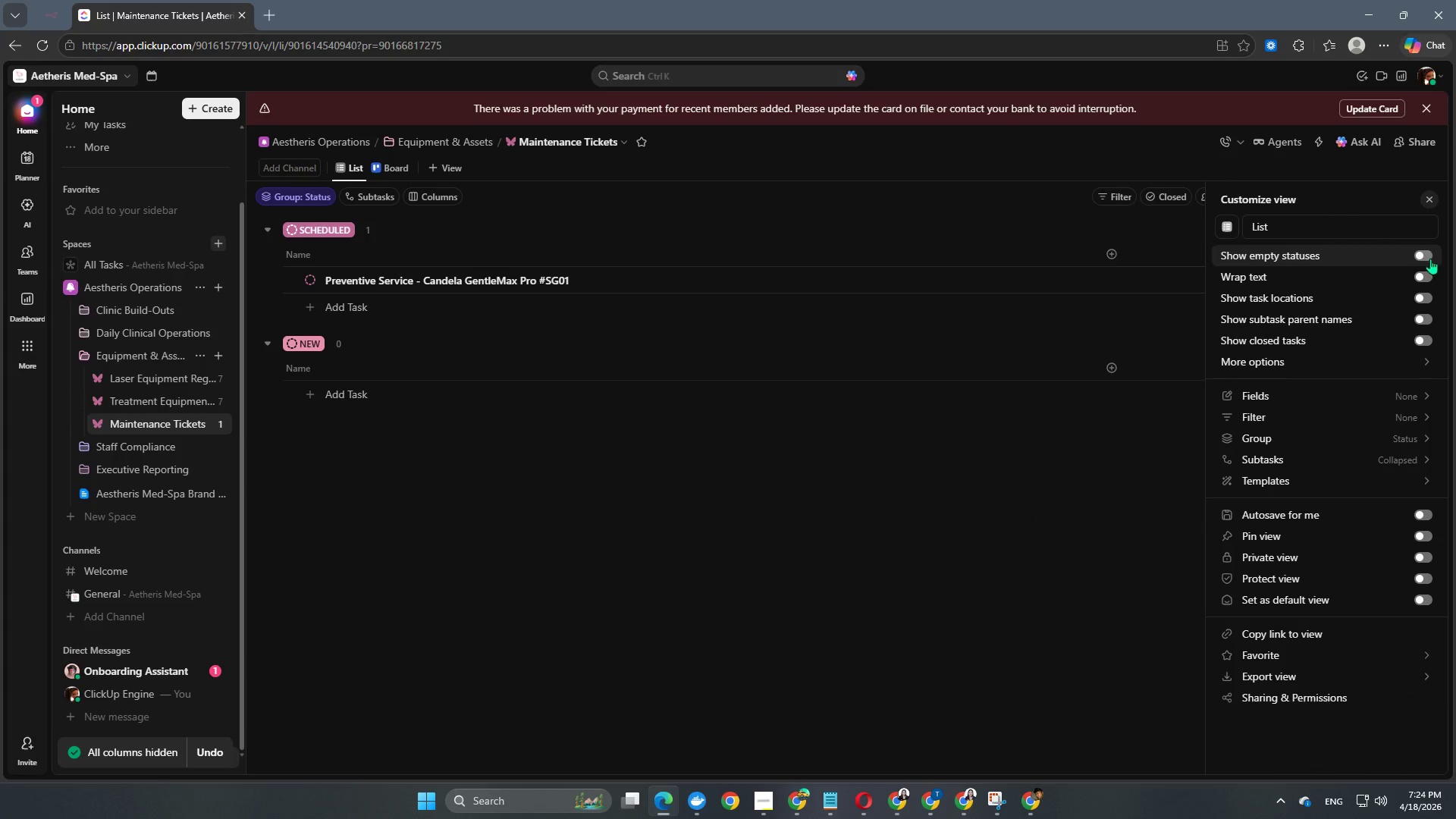 
left_click([1423, 273])
 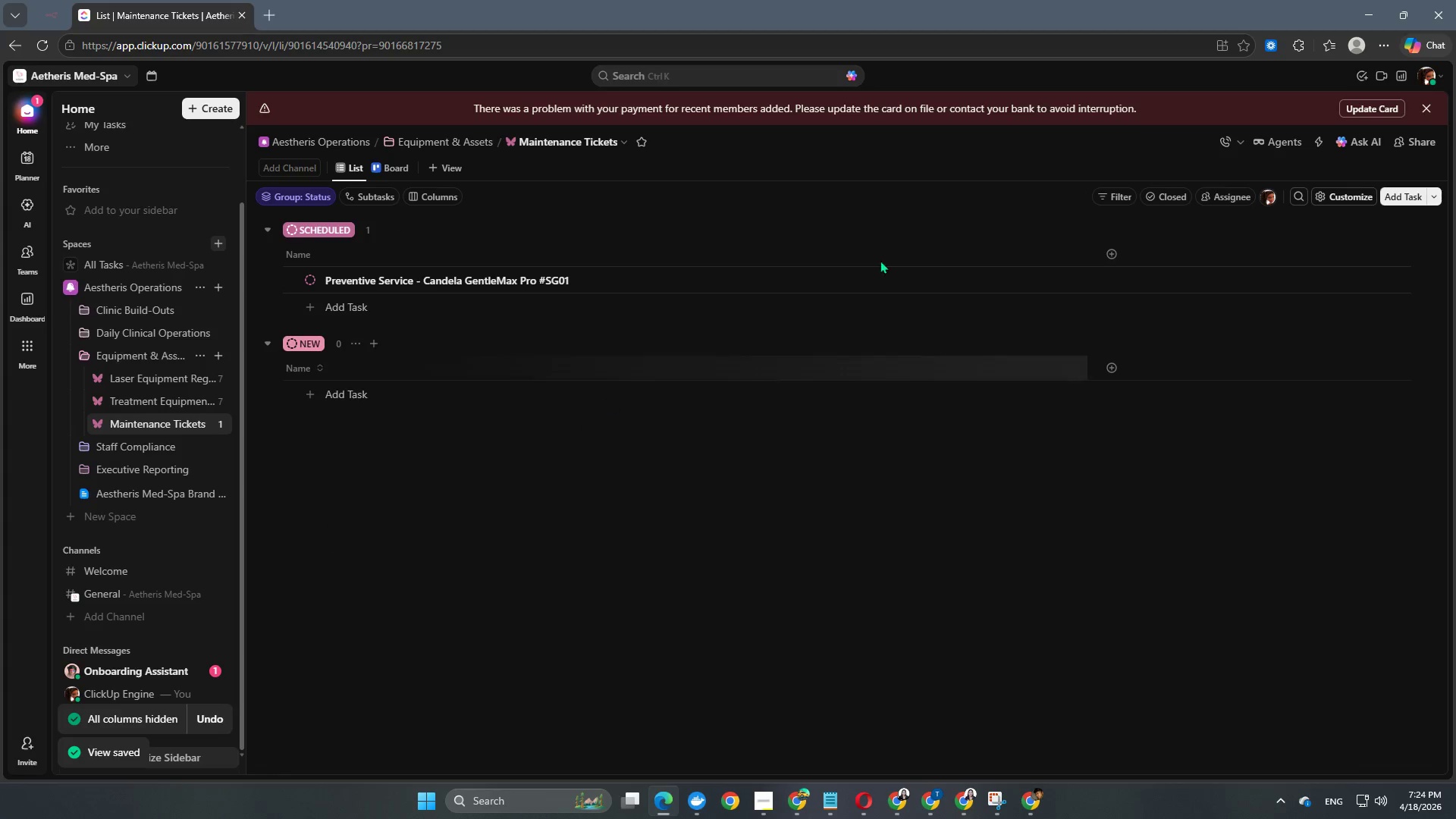 
left_click([1117, 249])
 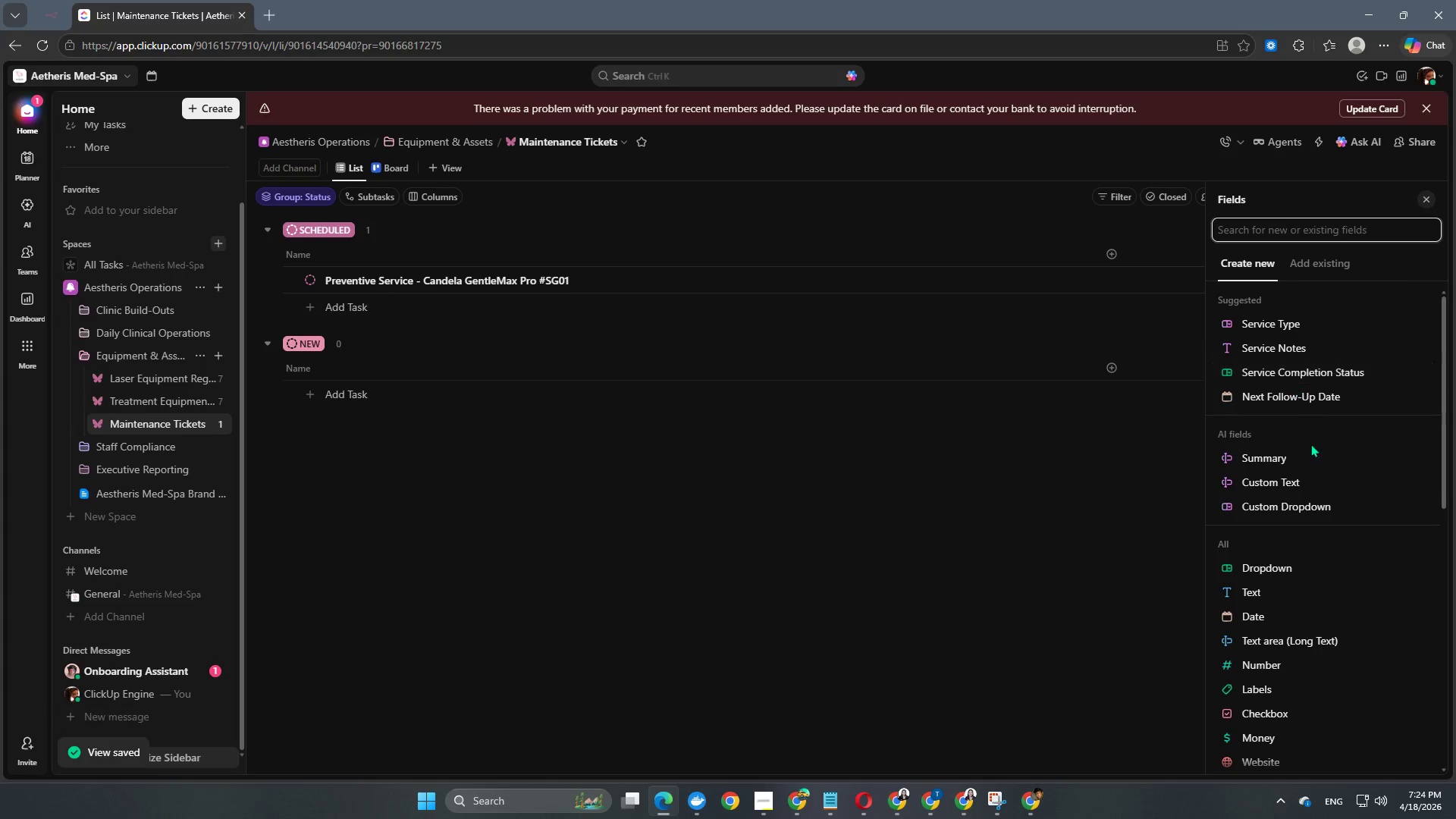 
scroll: coordinate [1310, 481], scroll_direction: down, amount: 12.0
 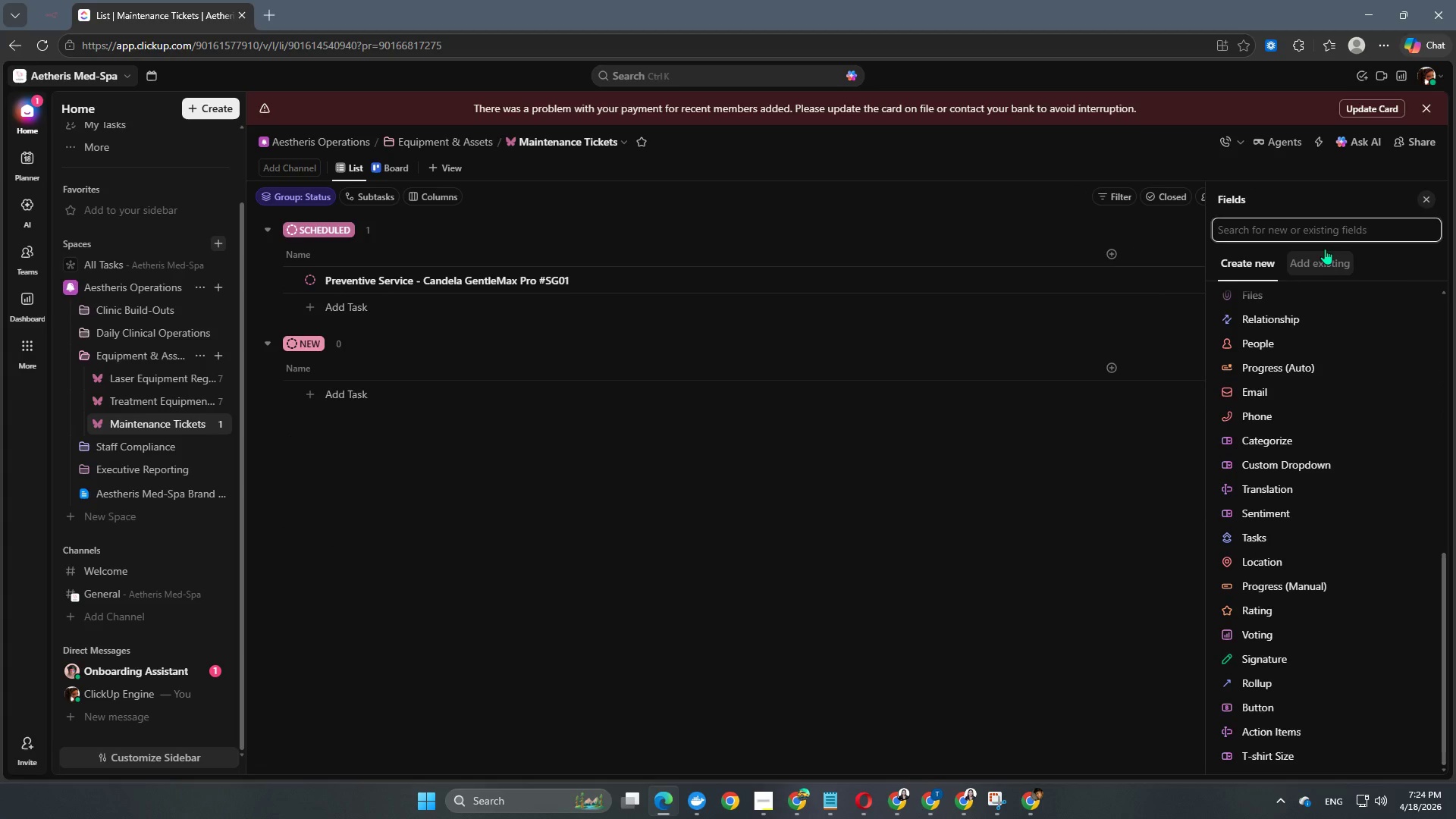 
left_click([1323, 259])
 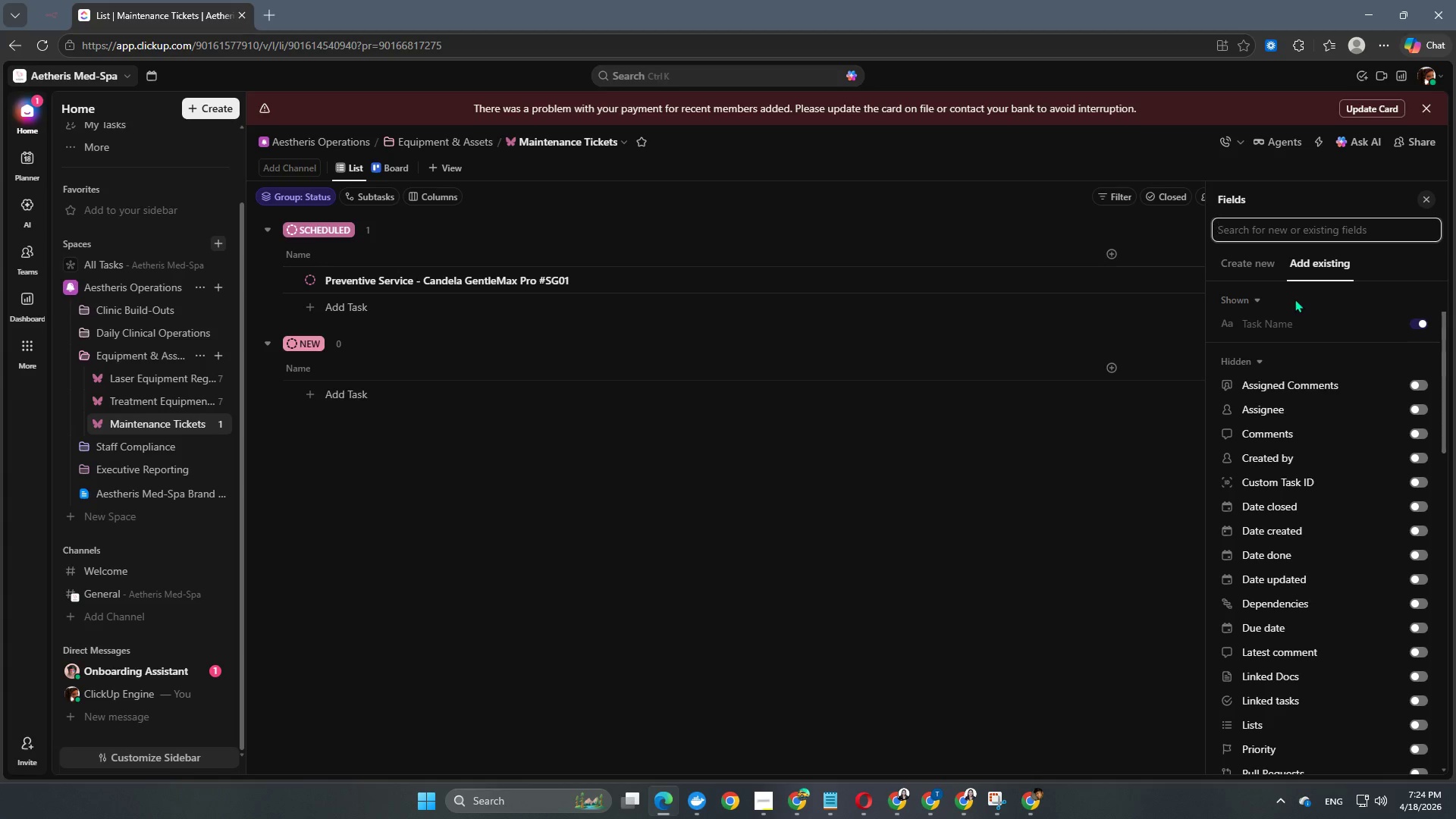 
wait(15.28)
 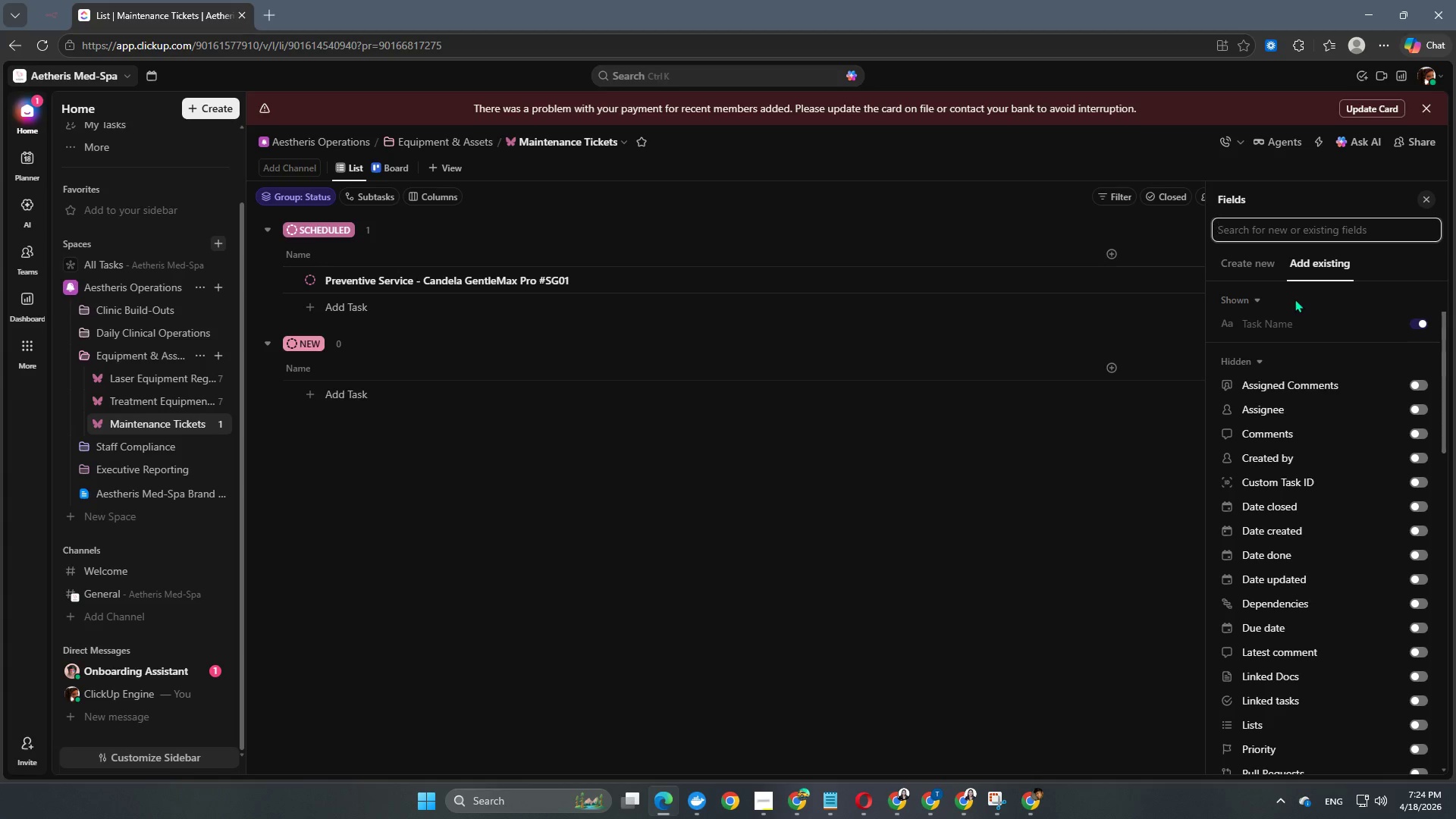 
scroll: coordinate [1283, 513], scroll_direction: down, amount: 13.0
 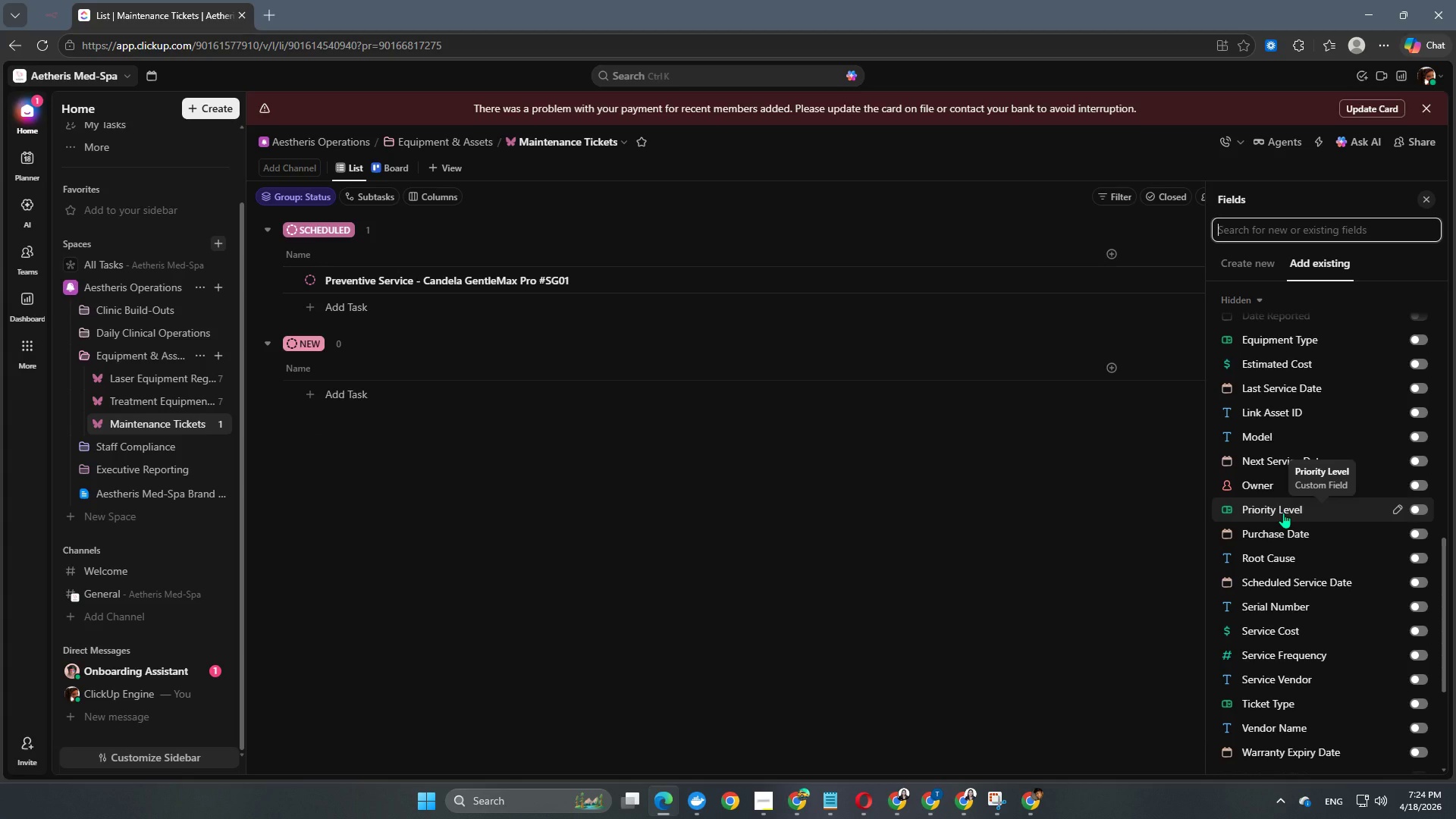 
scroll: coordinate [1320, 524], scroll_direction: up, amount: 5.0
 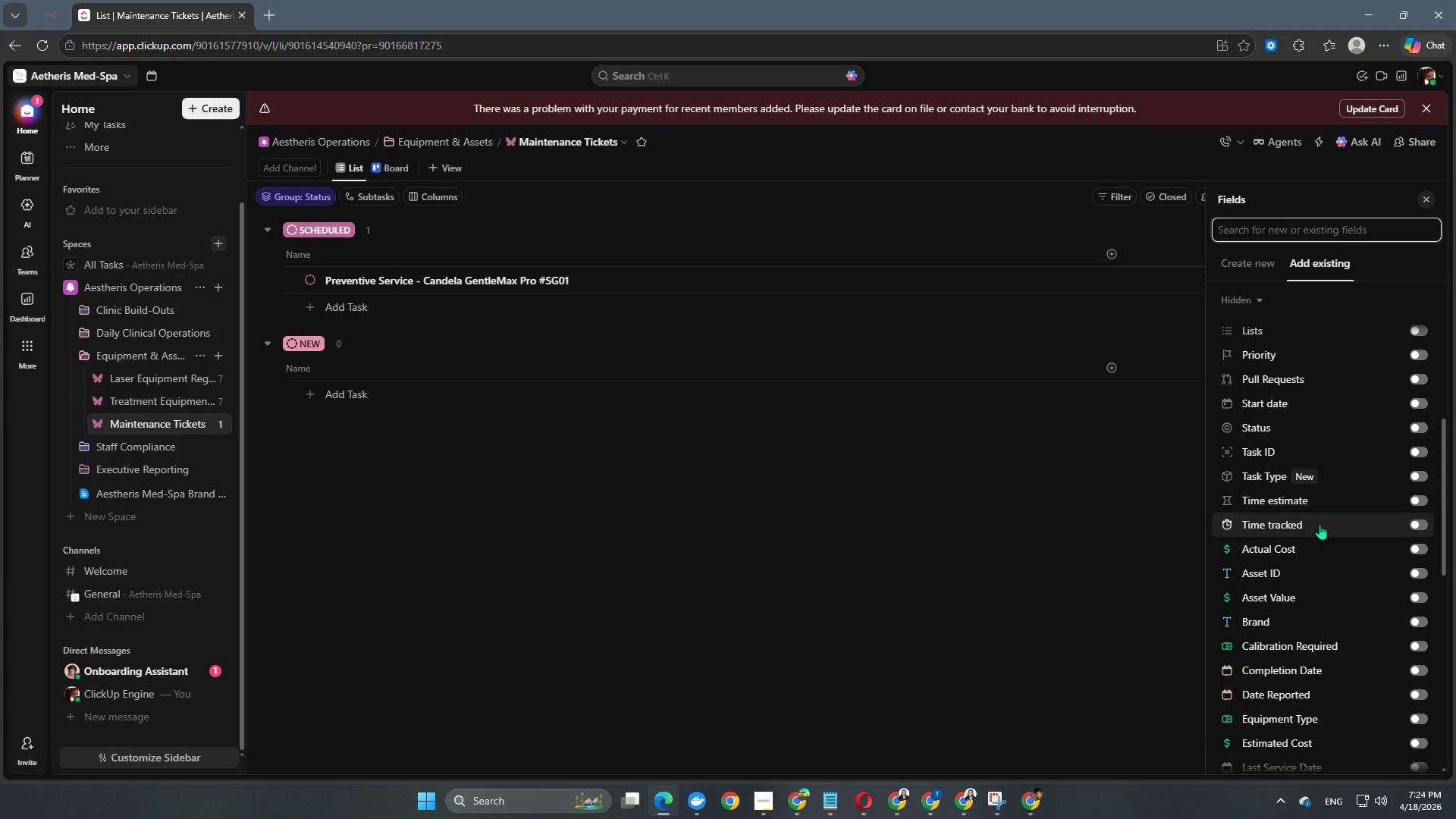 
scroll: coordinate [1320, 524], scroll_direction: down, amount: 3.0
 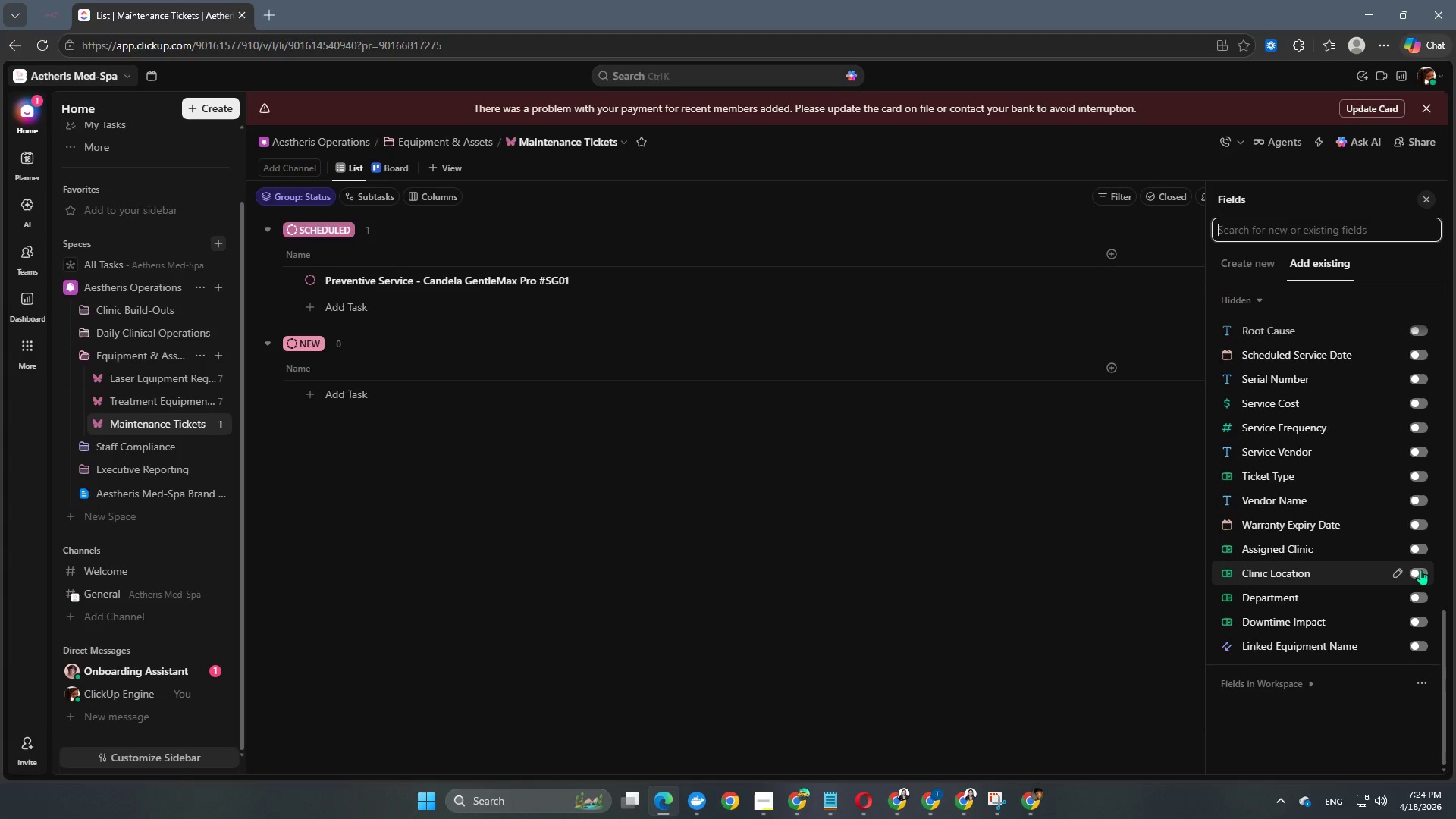 
left_click([1420, 569])
 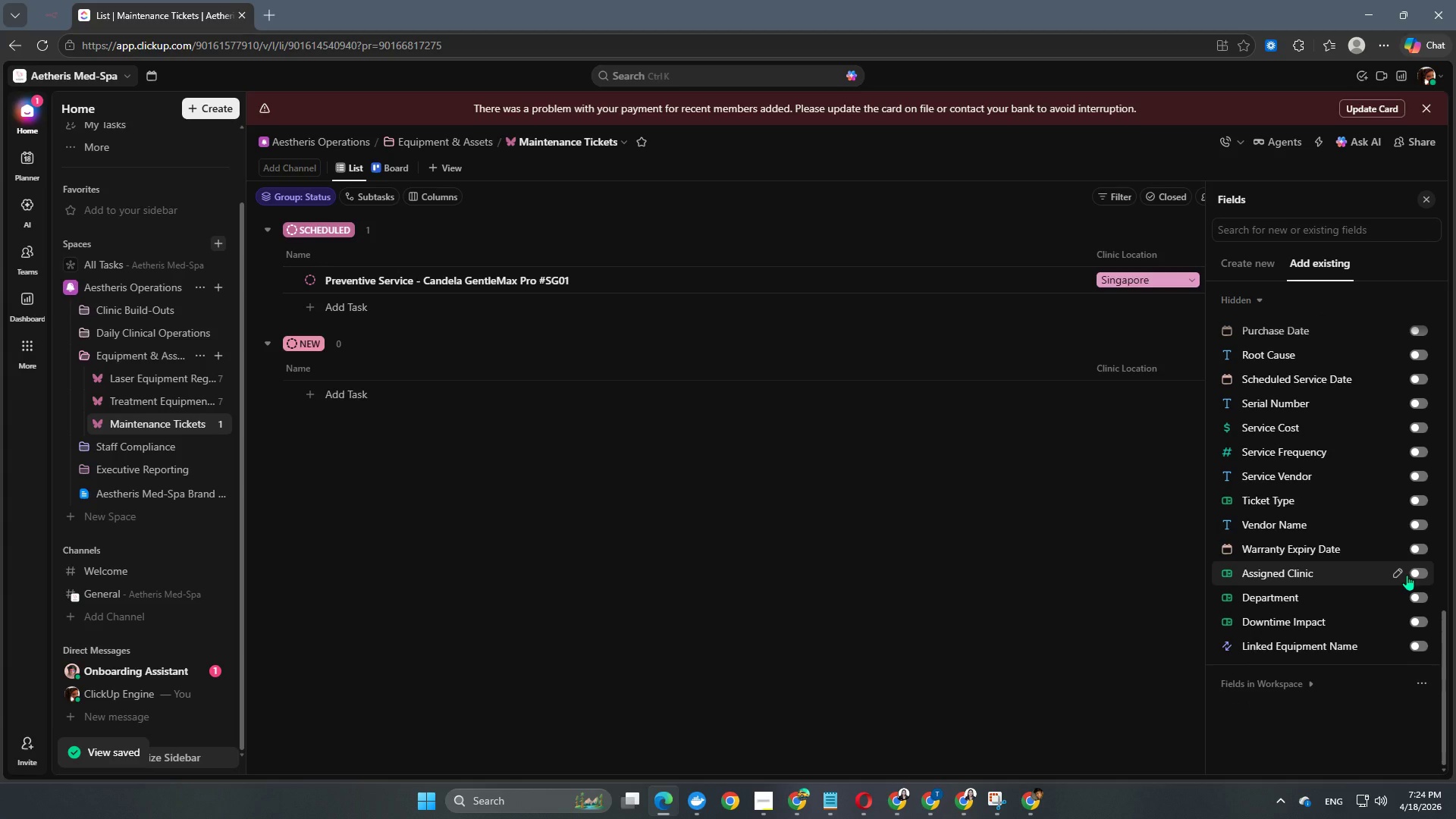 
scroll: coordinate [1351, 539], scroll_direction: up, amount: 6.0
 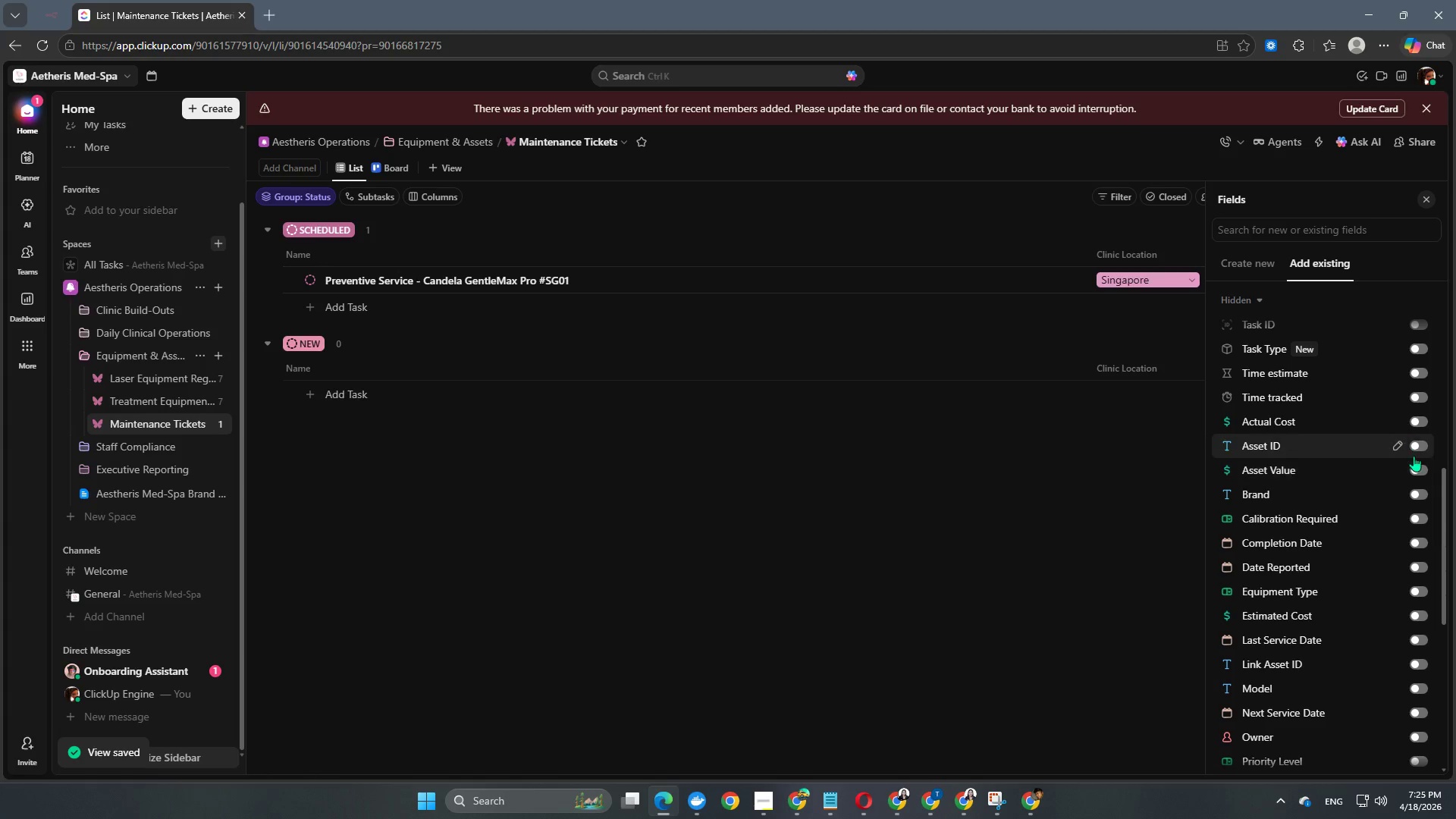 
left_click([1422, 452])
 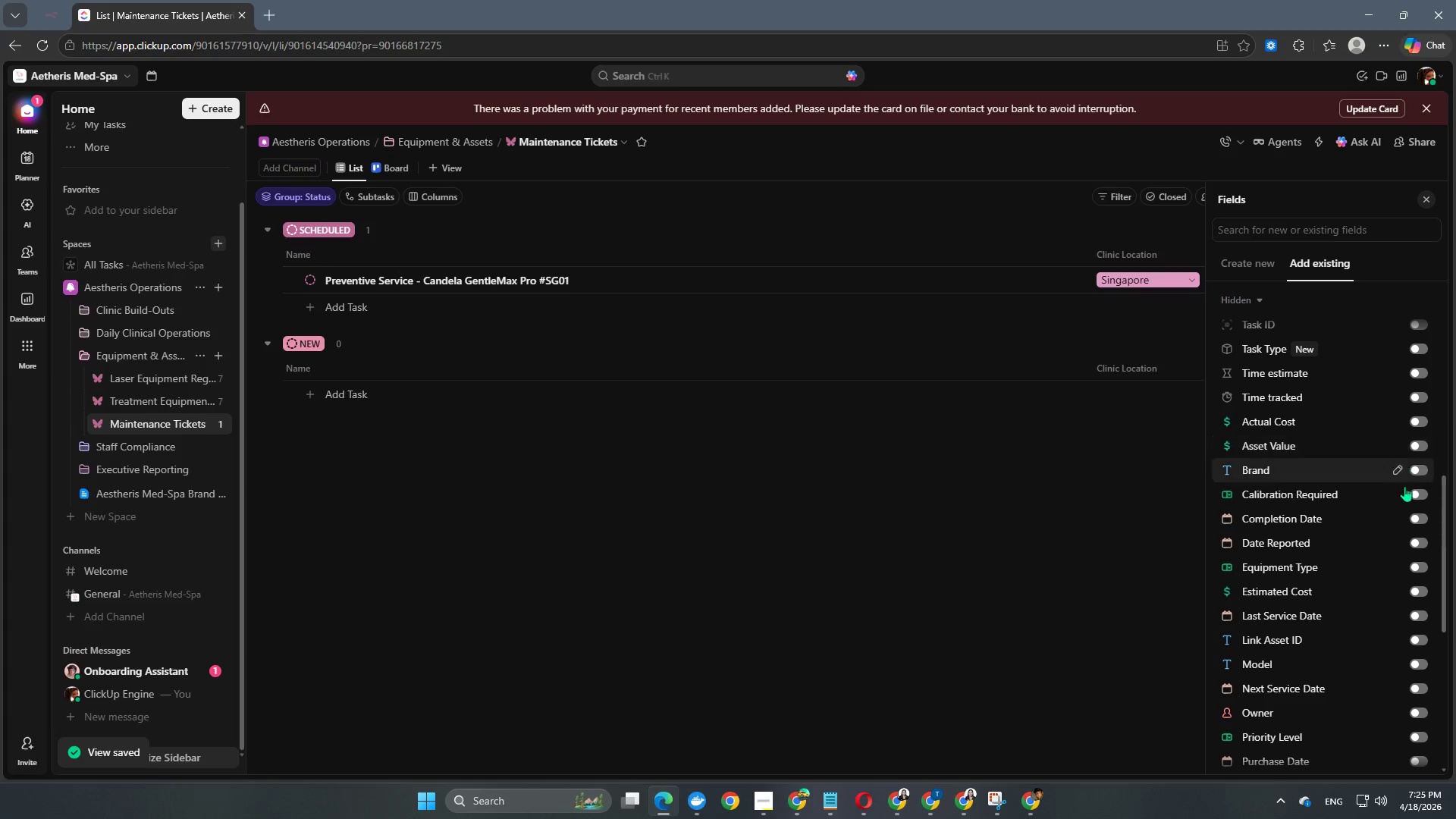 
scroll: coordinate [1367, 585], scroll_direction: down, amount: 9.0
 